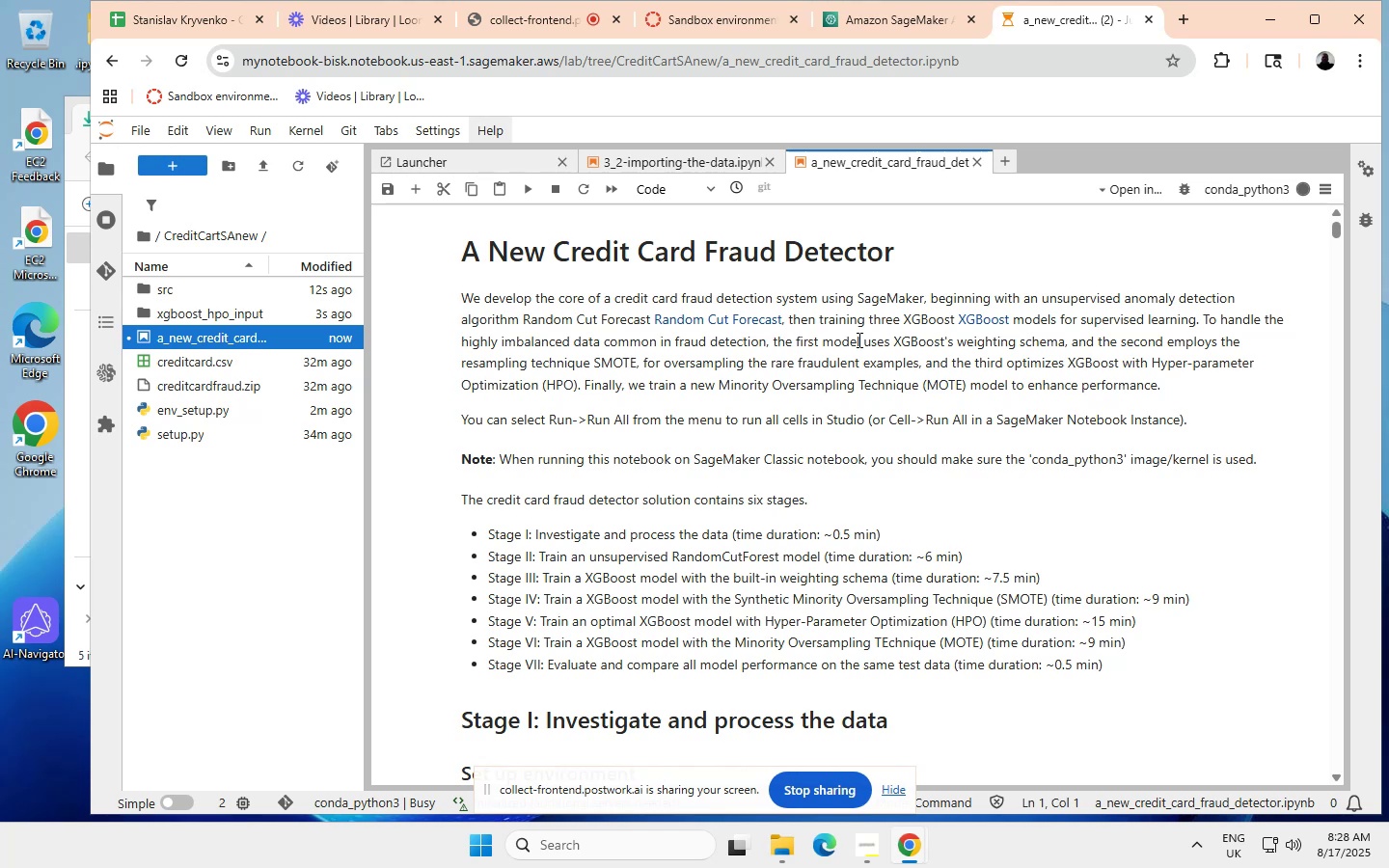 
left_click_drag(start_coordinate=[626, 383], to_coordinate=[1175, 392])
 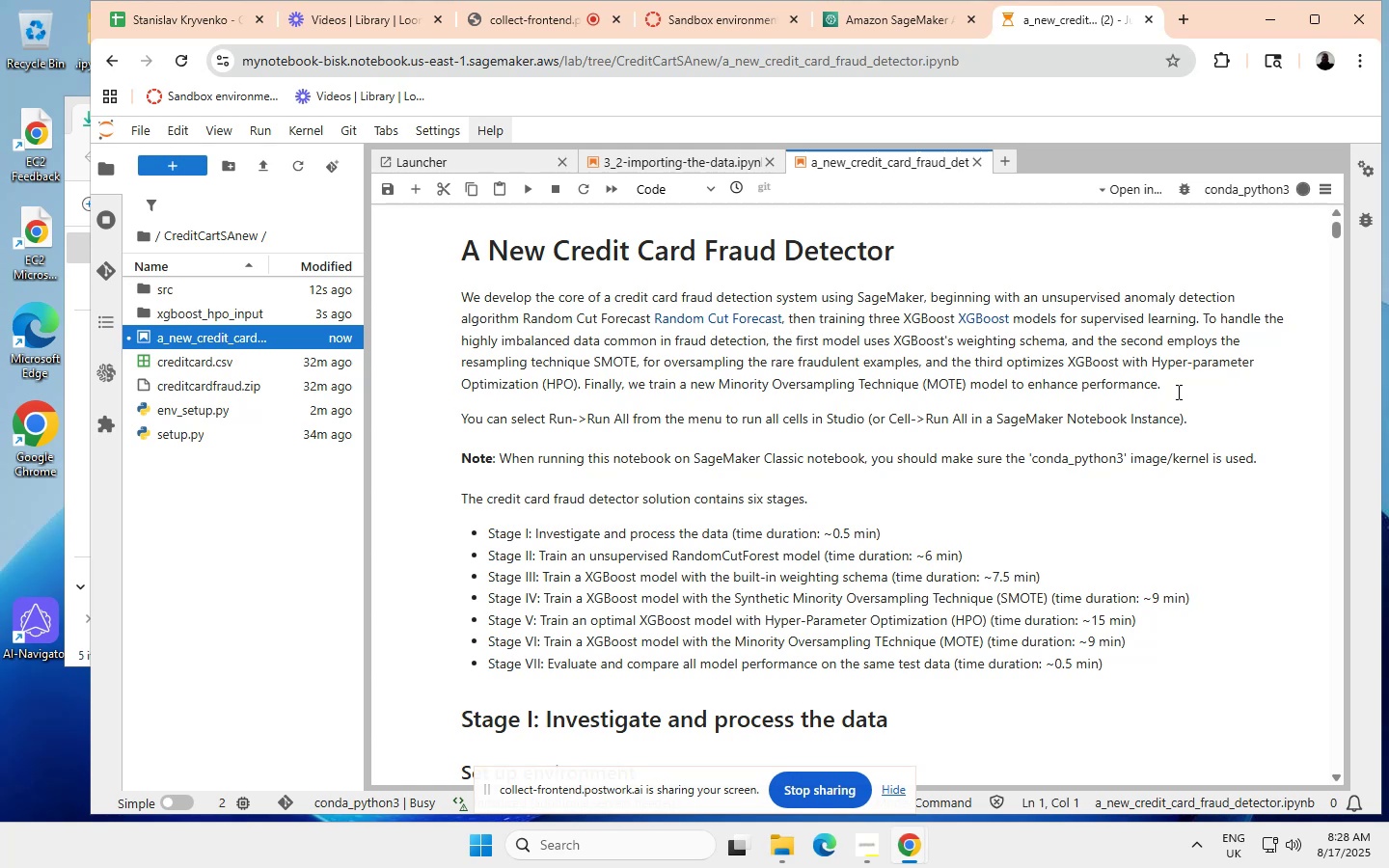 
scroll: coordinate [703, 382], scroll_direction: none, amount: 0.0
 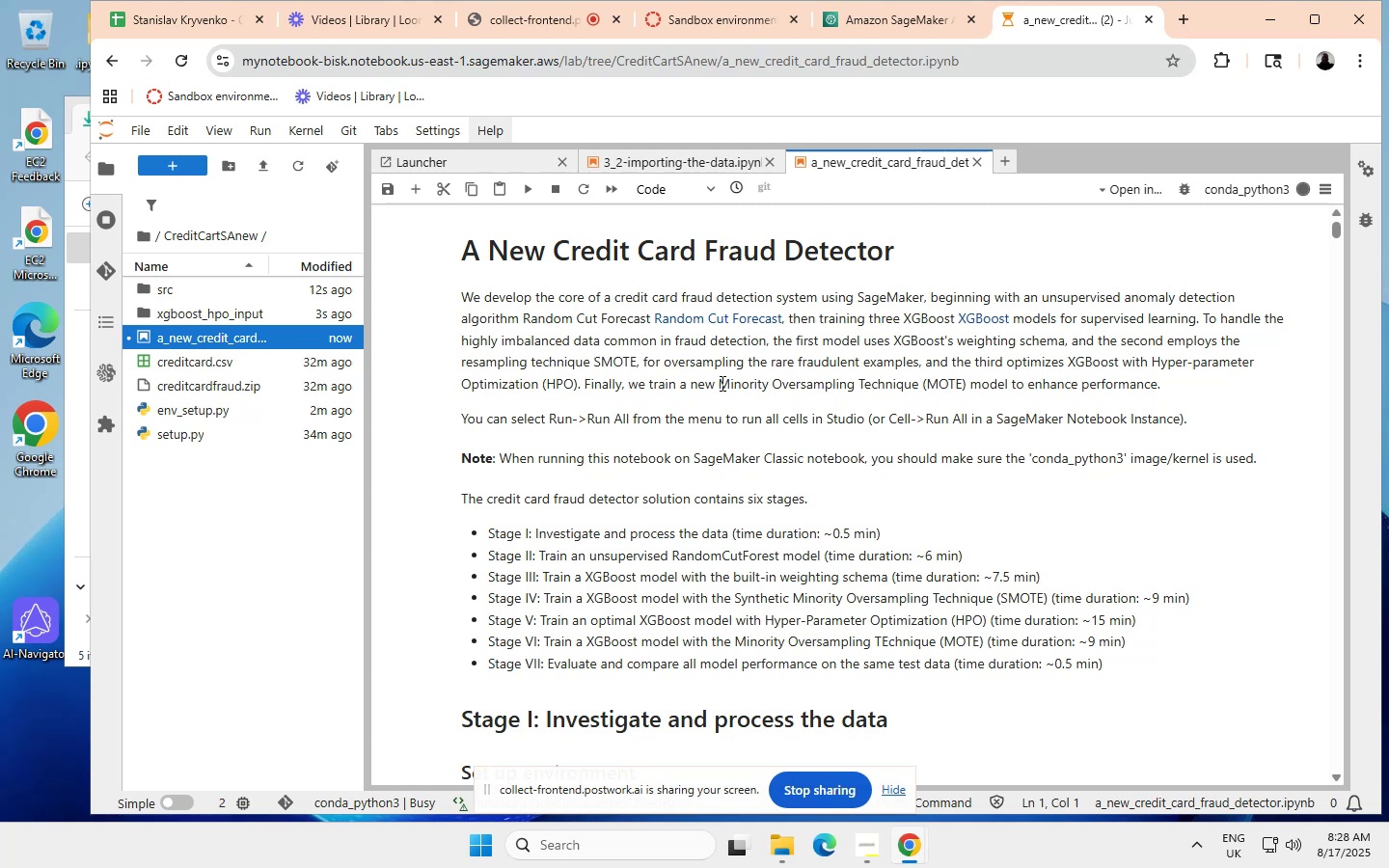 
left_click([703, 382])
 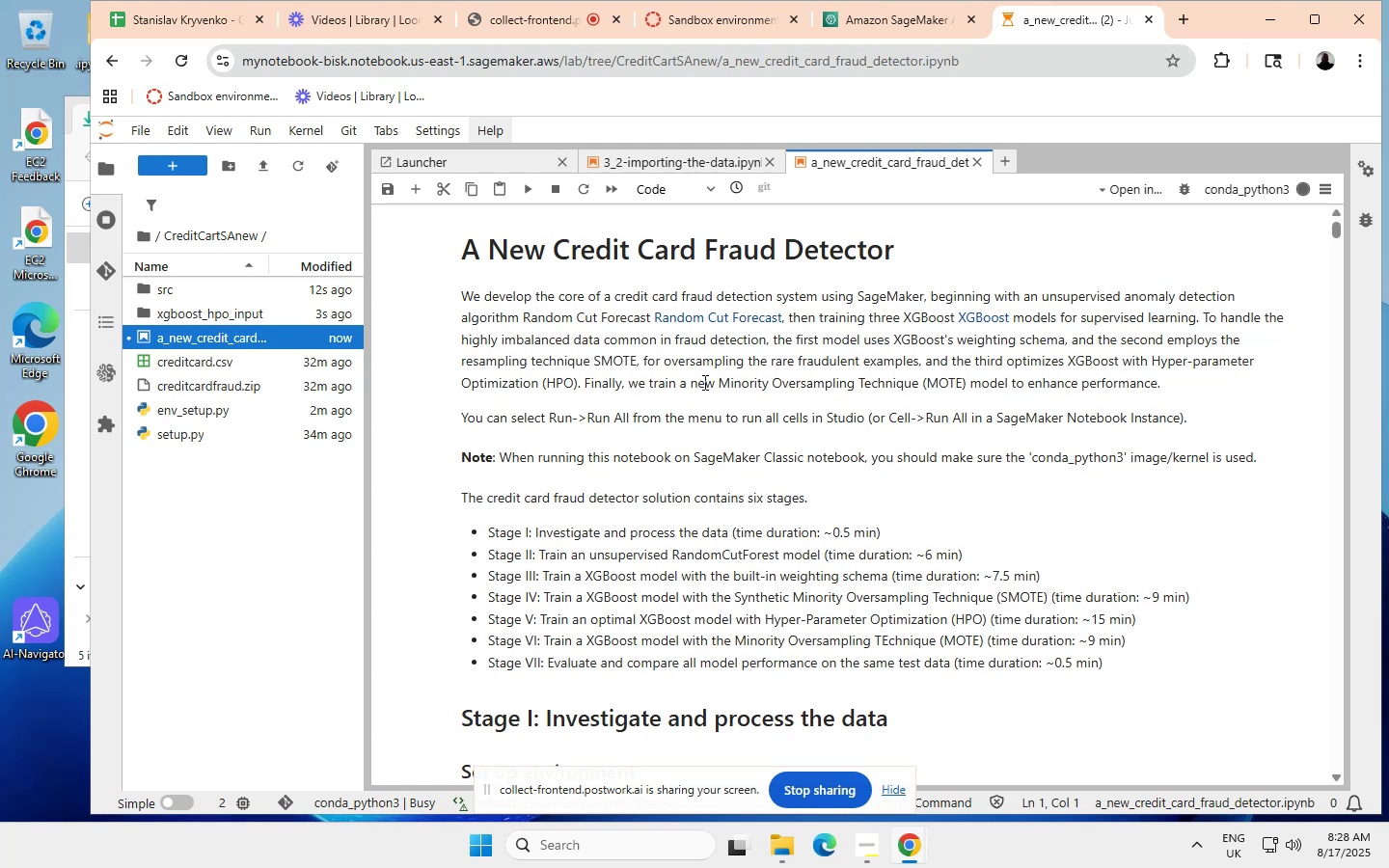 
left_click([703, 382])
 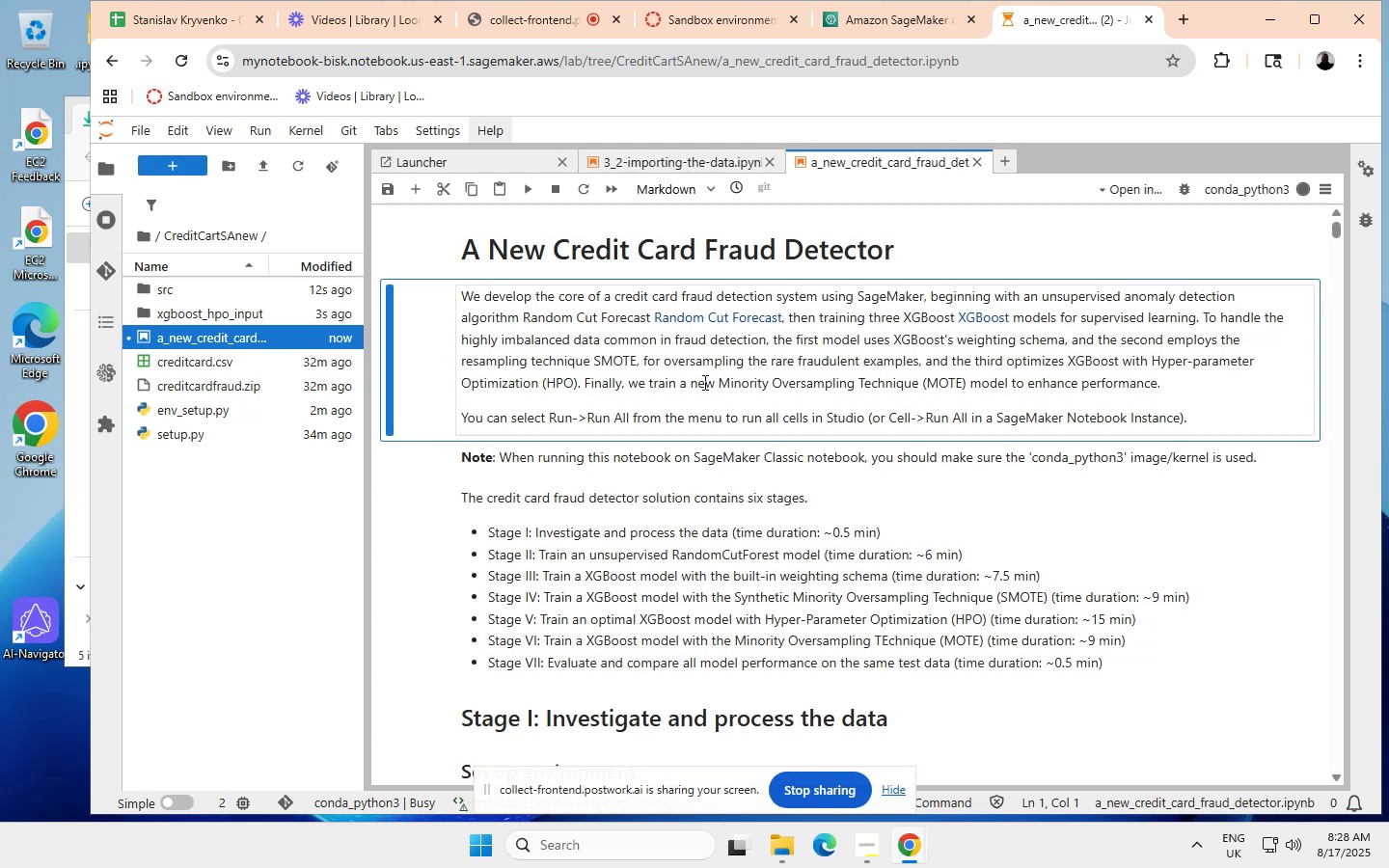 
wait(8.58)
 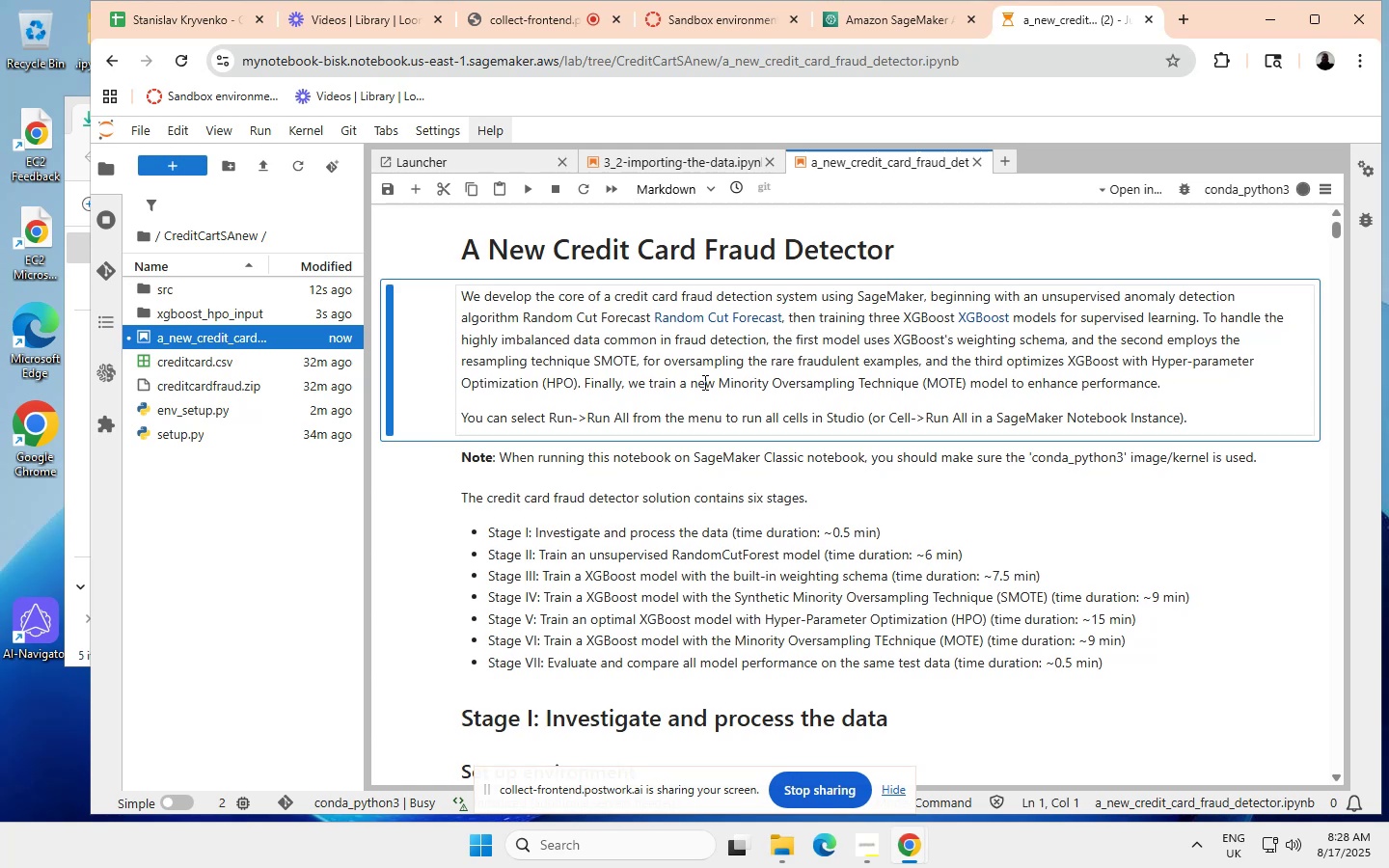 
double_click([615, 350])
 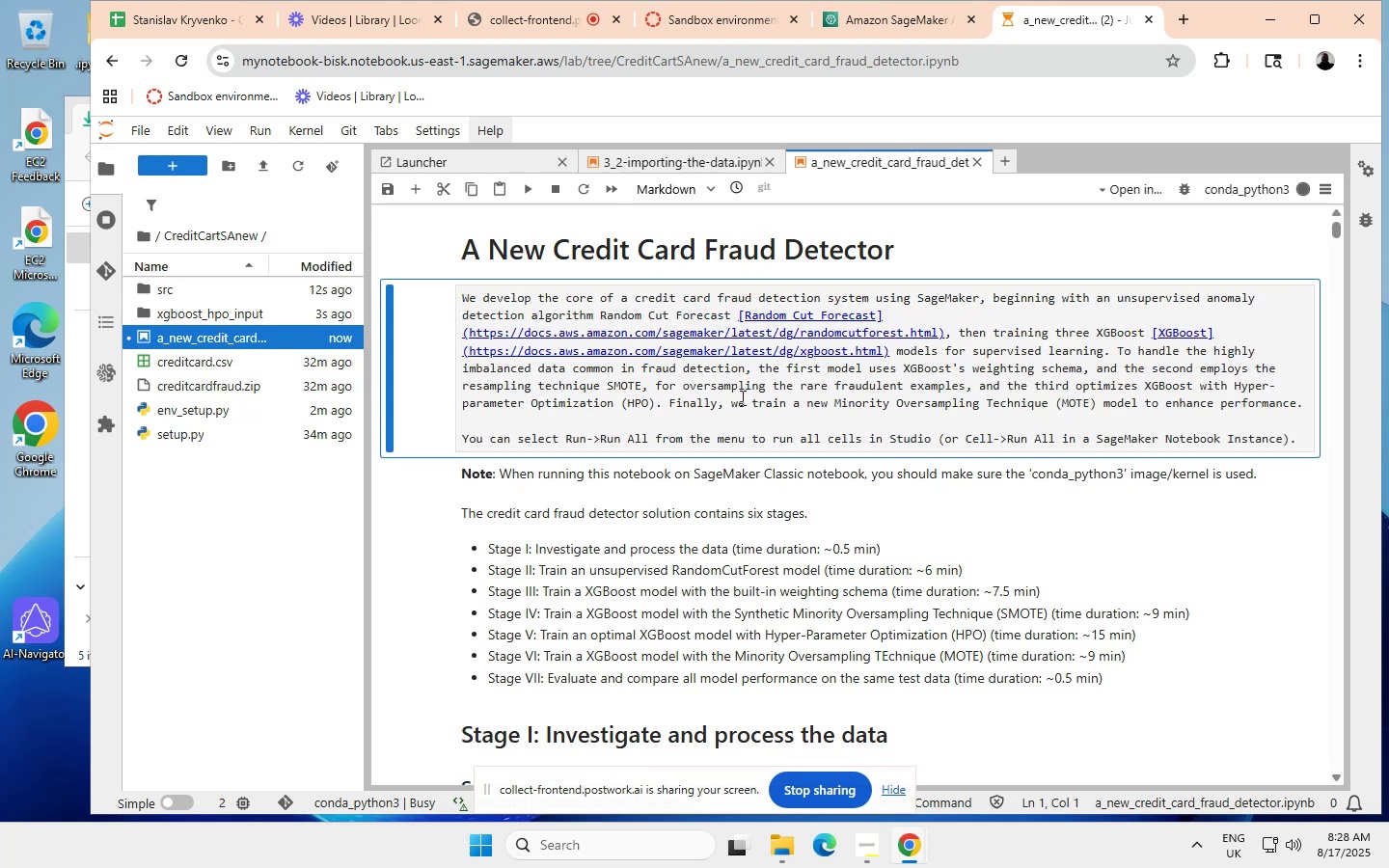 
wait(8.85)
 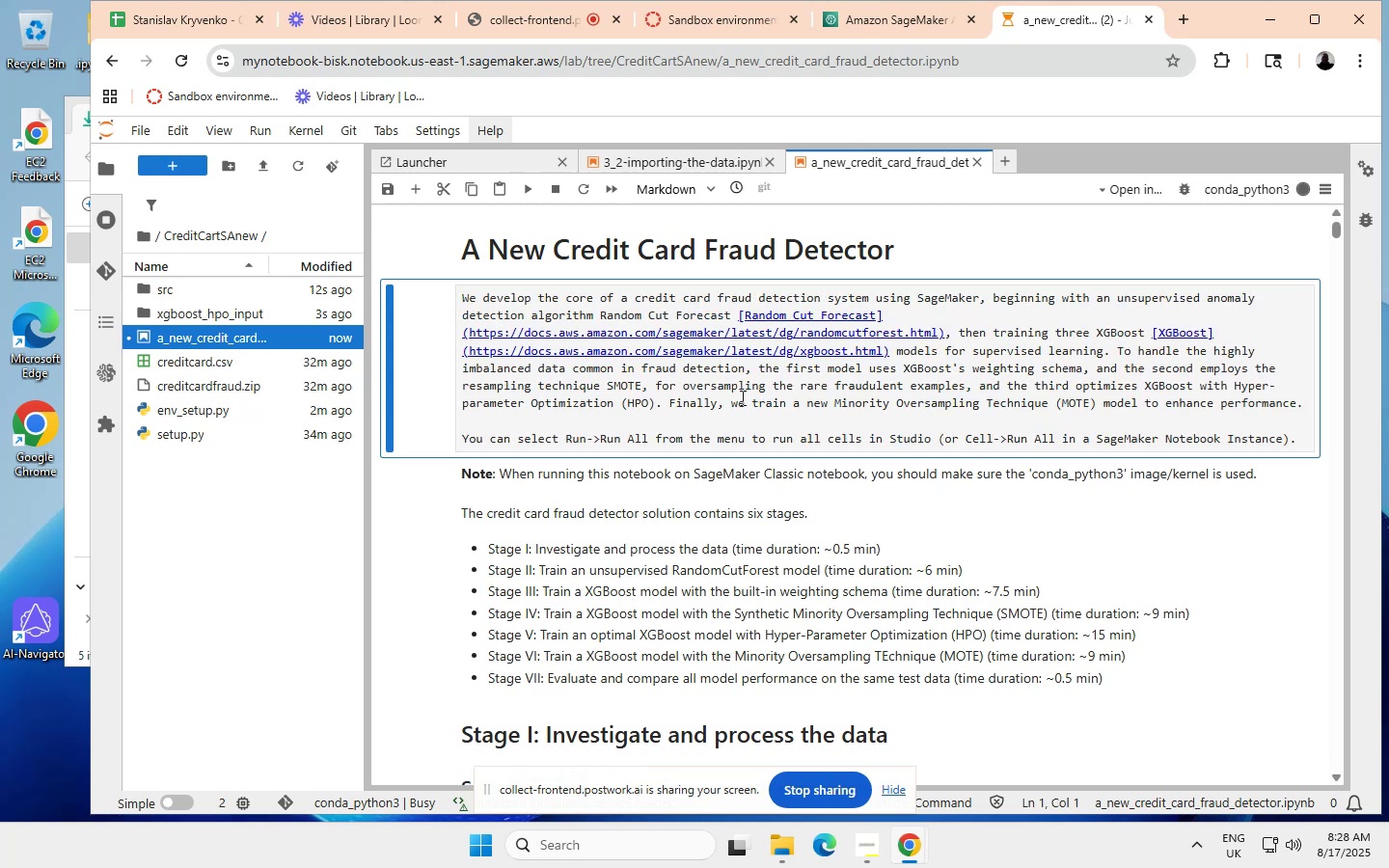 
left_click_drag(start_coordinate=[543, 652], to_coordinate=[757, 661])
 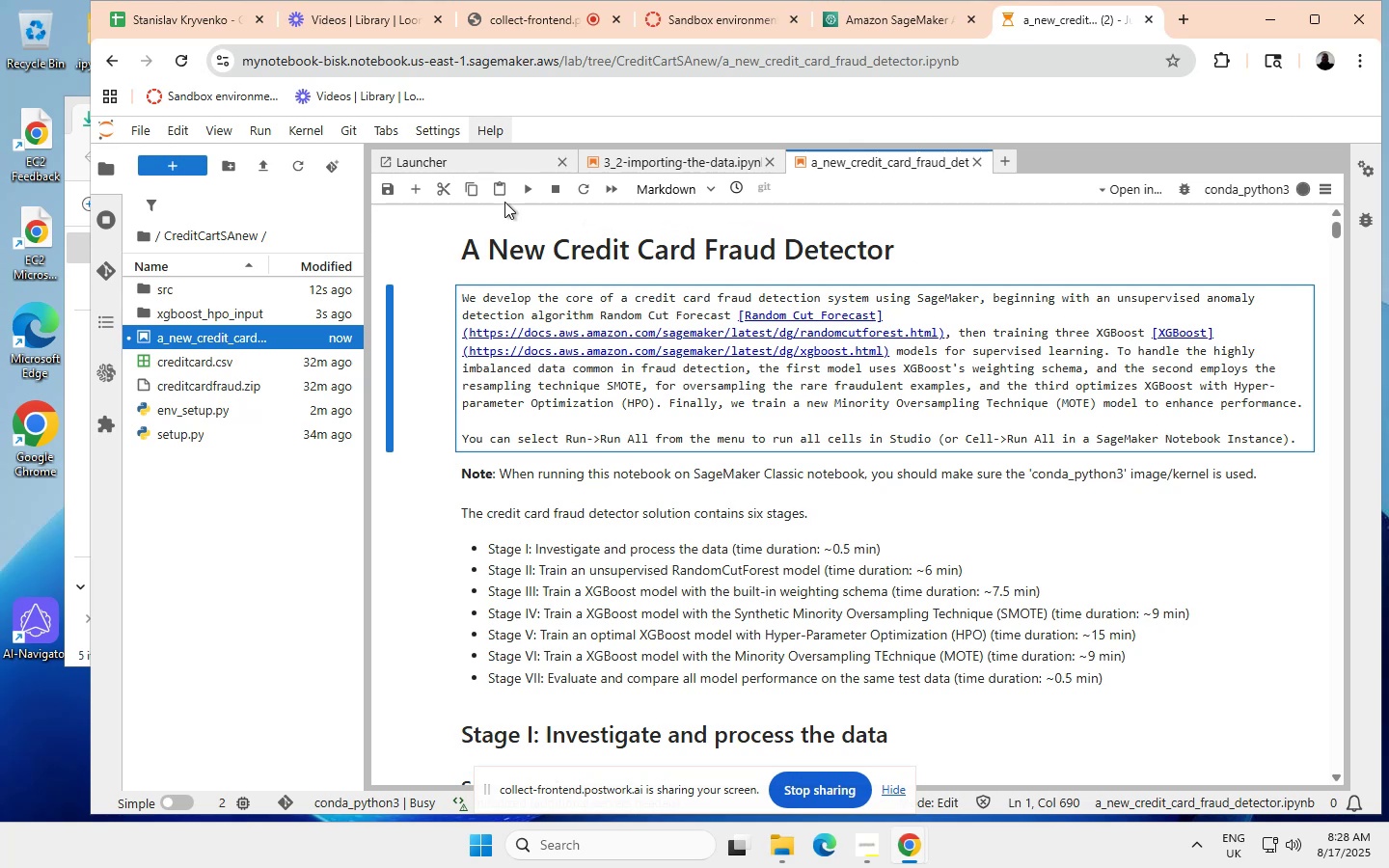 
left_click([522, 183])
 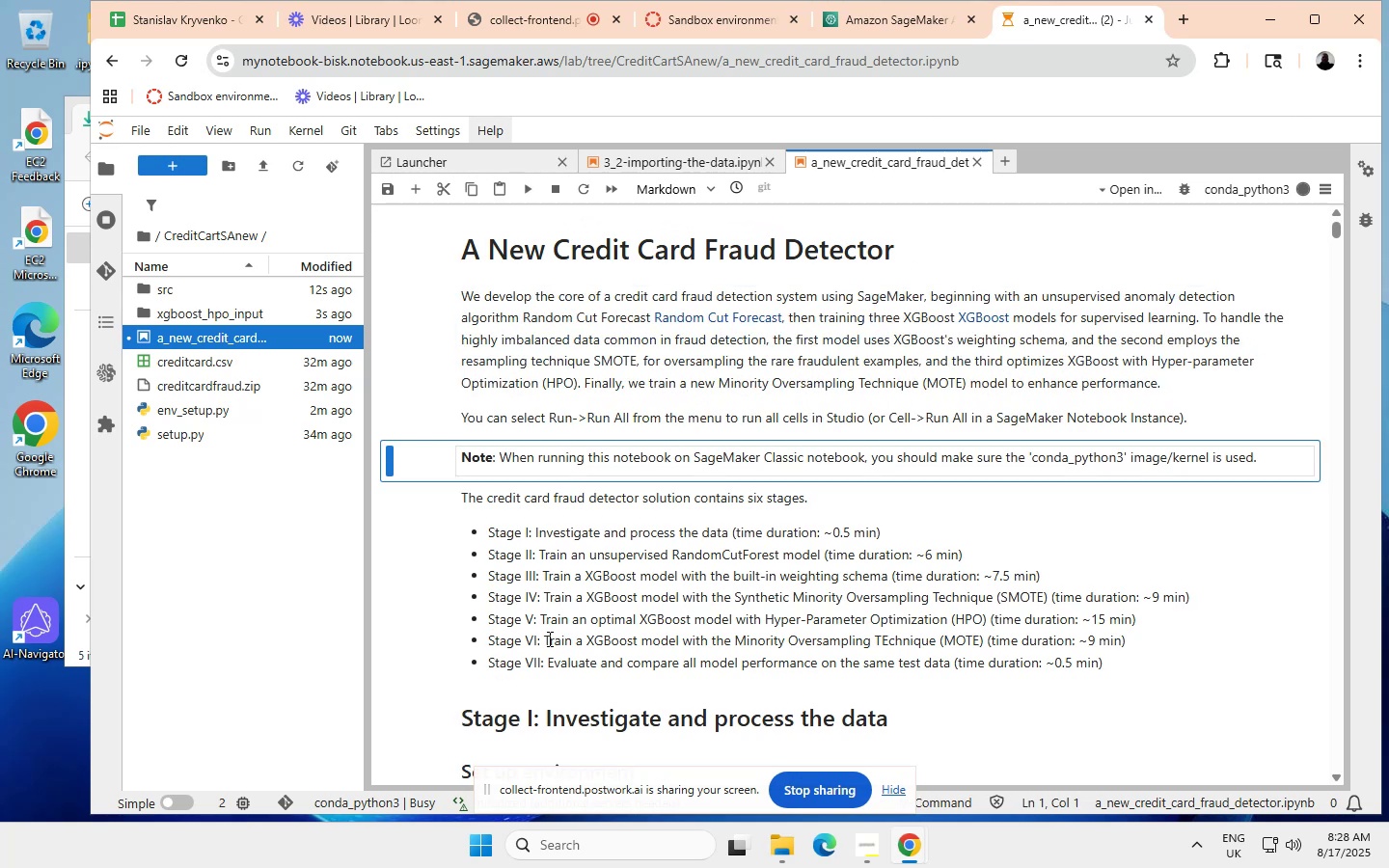 
left_click_drag(start_coordinate=[542, 637], to_coordinate=[984, 635])
 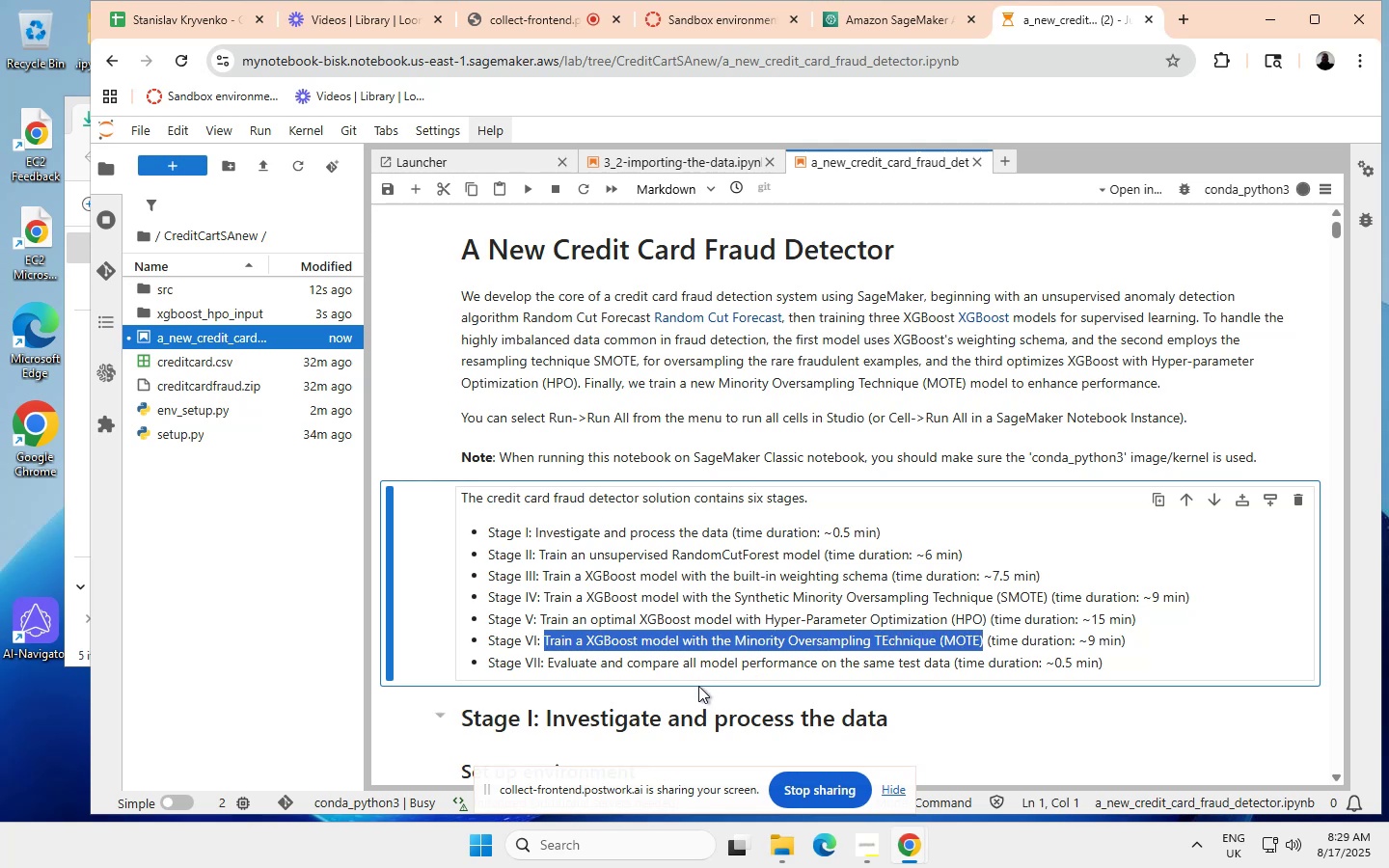 
key(Control+ControlLeft)
 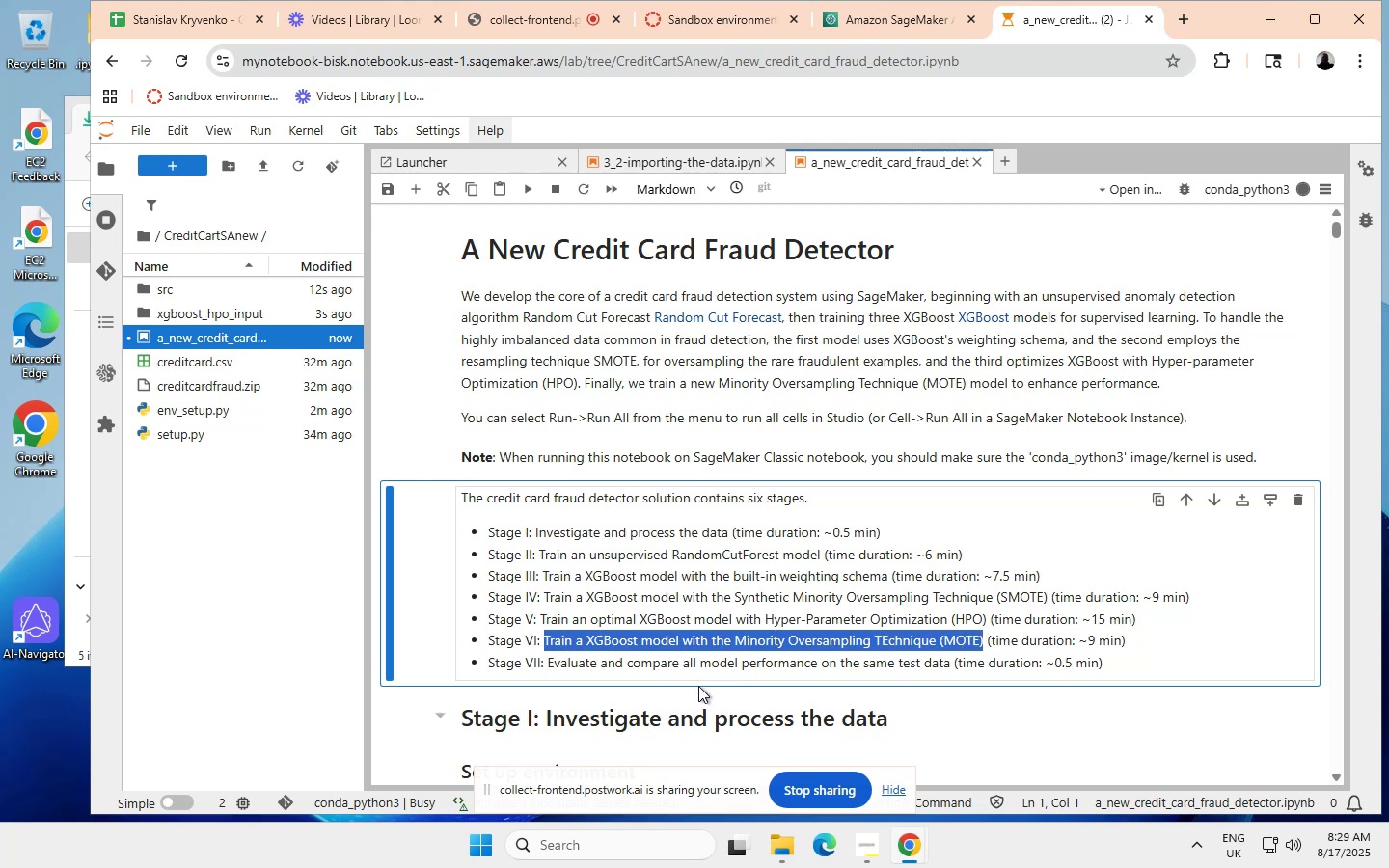 
key(Control+C)
 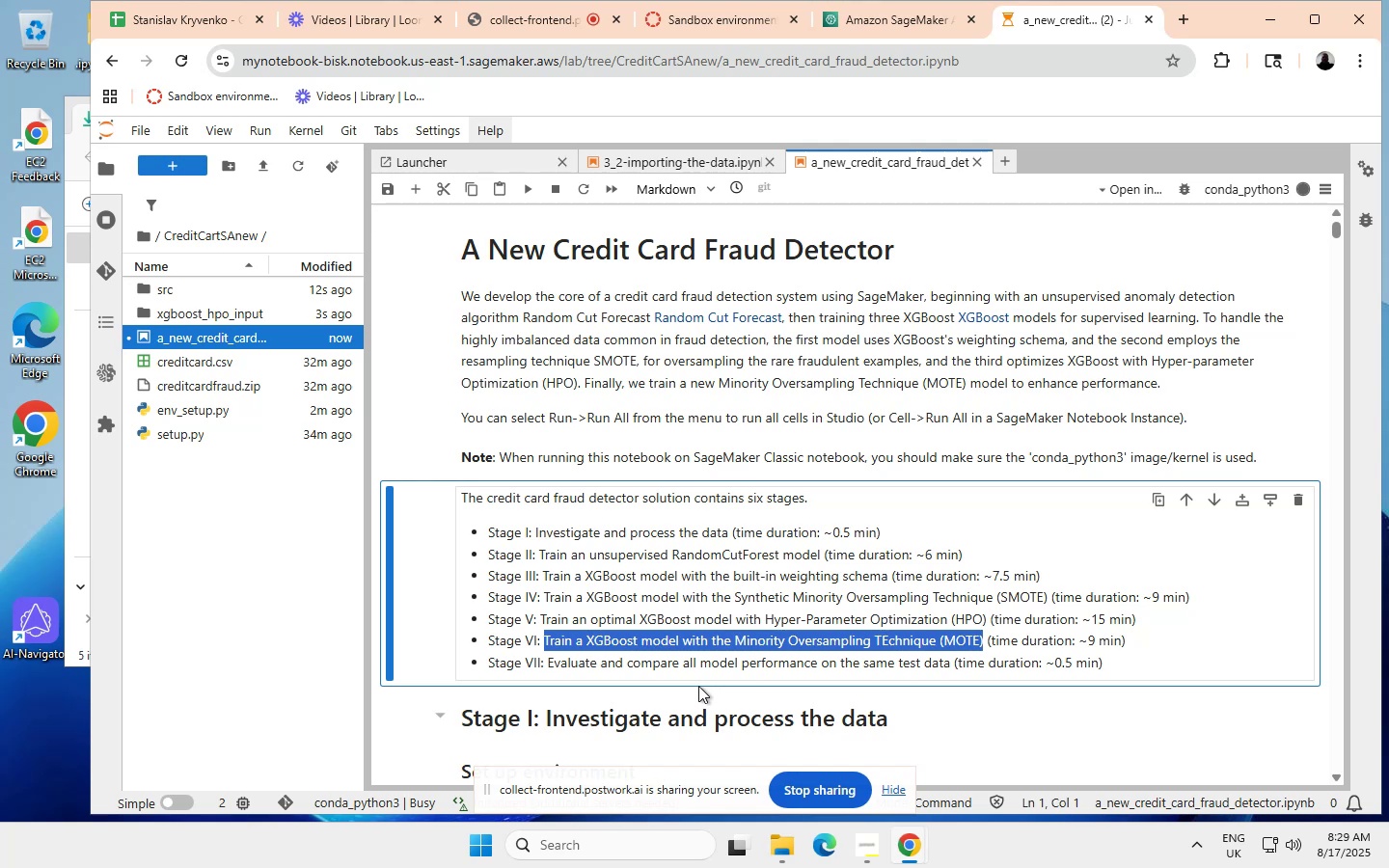 
scroll: coordinate [1294, 335], scroll_direction: down, amount: 42.0
 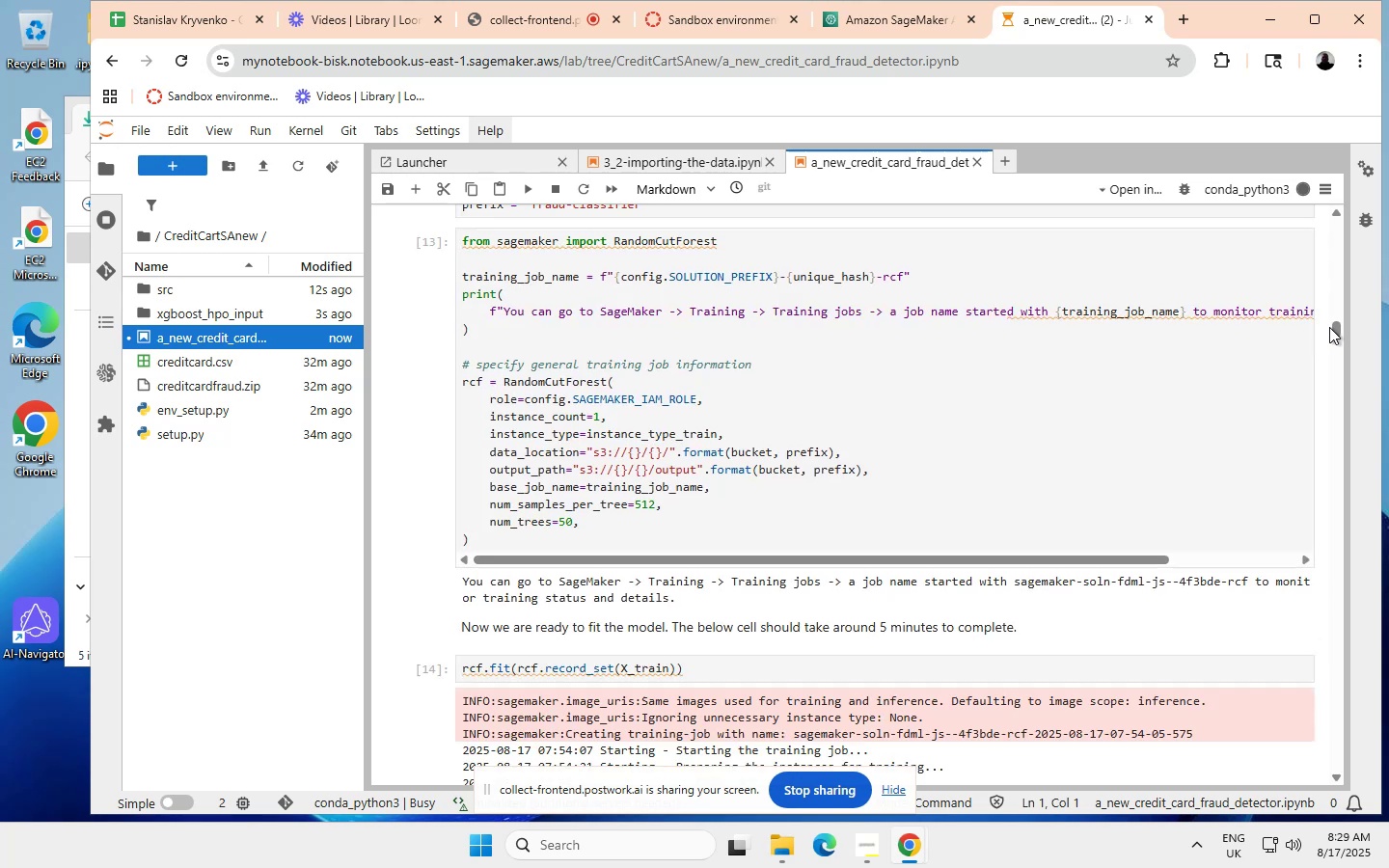 
left_click_drag(start_coordinate=[1332, 328], to_coordinate=[1332, 746])
 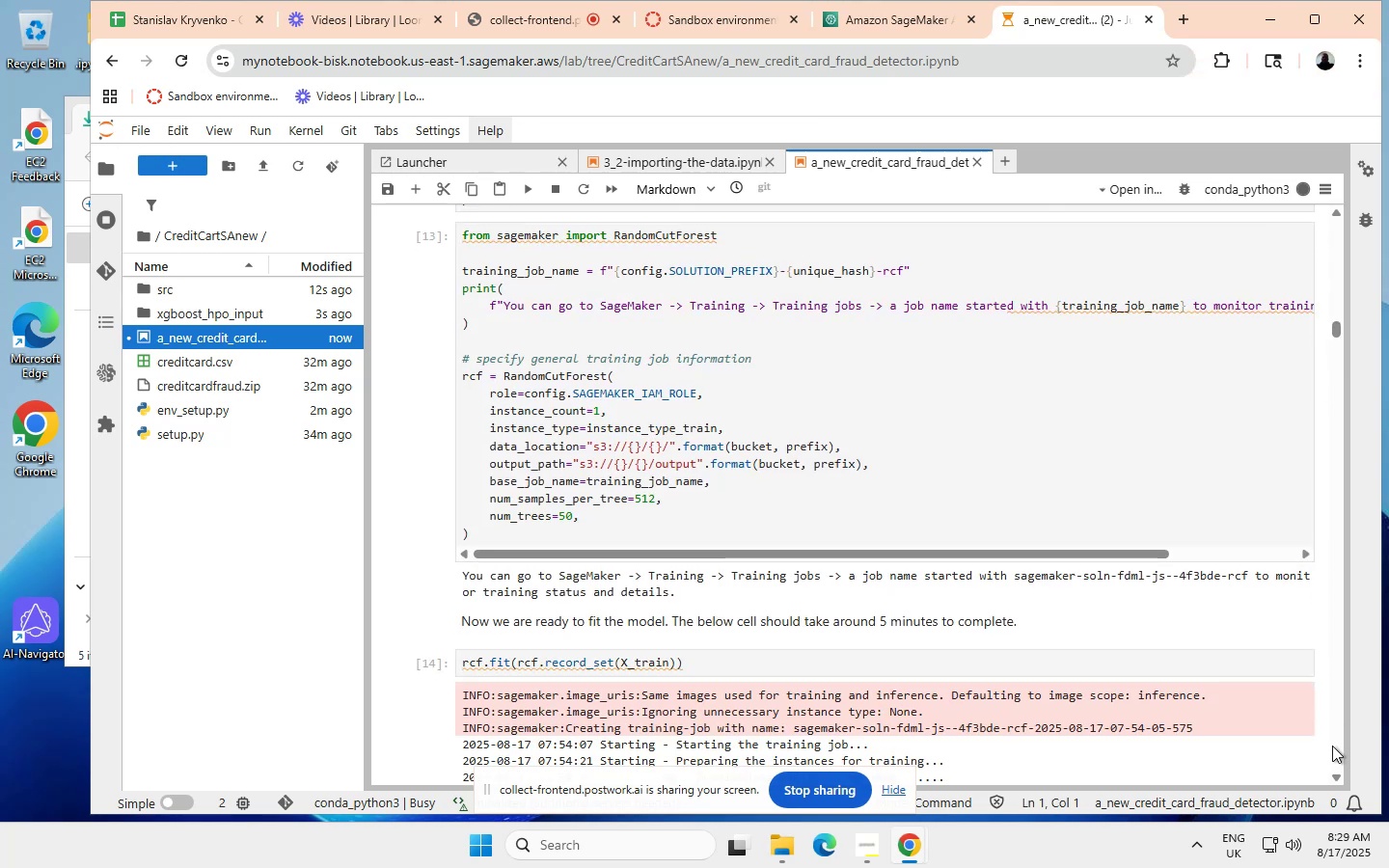 
scroll: coordinate [703, 617], scroll_direction: down, amount: 187.0
 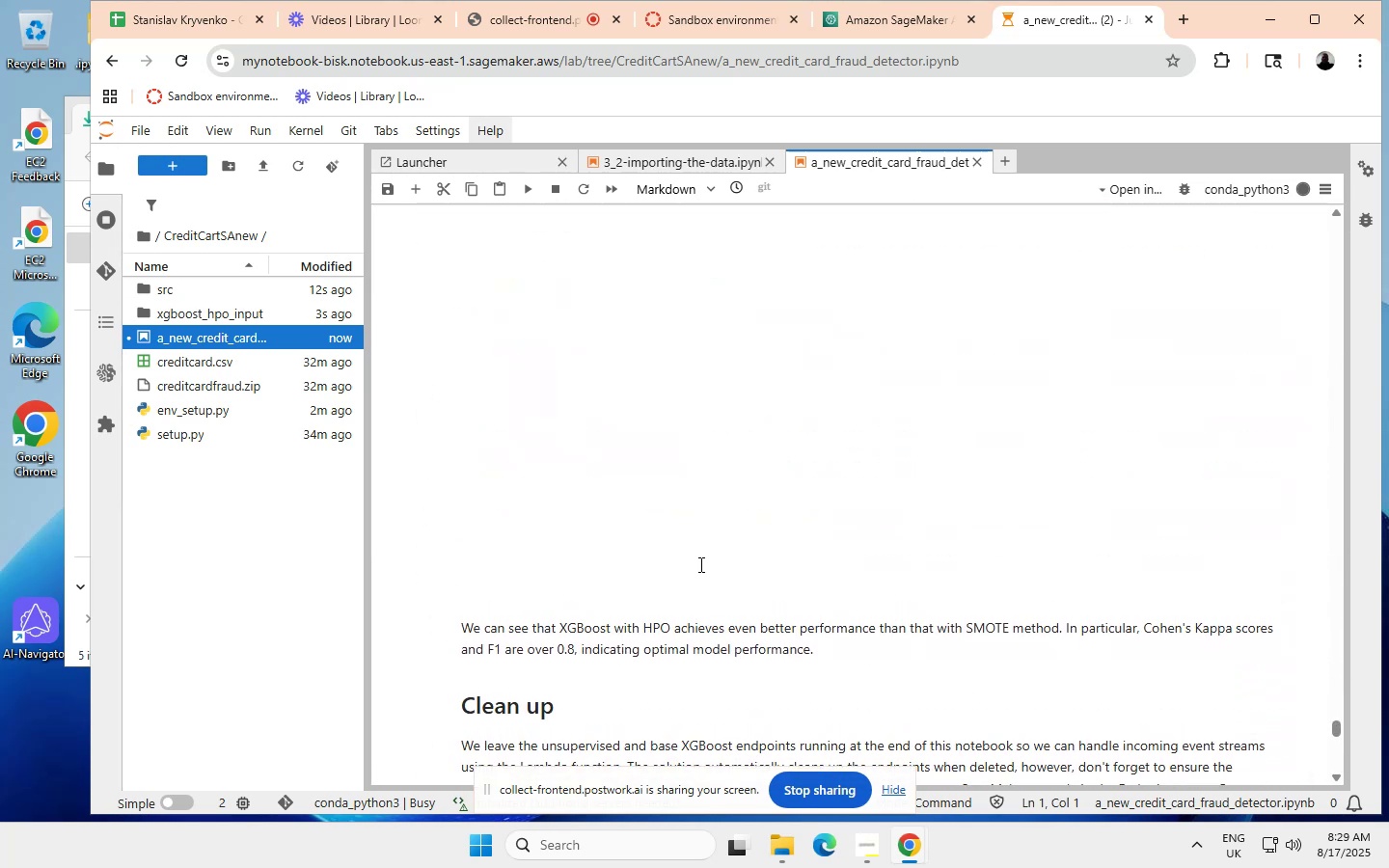 
scroll: coordinate [697, 560], scroll_direction: up, amount: 2.0
 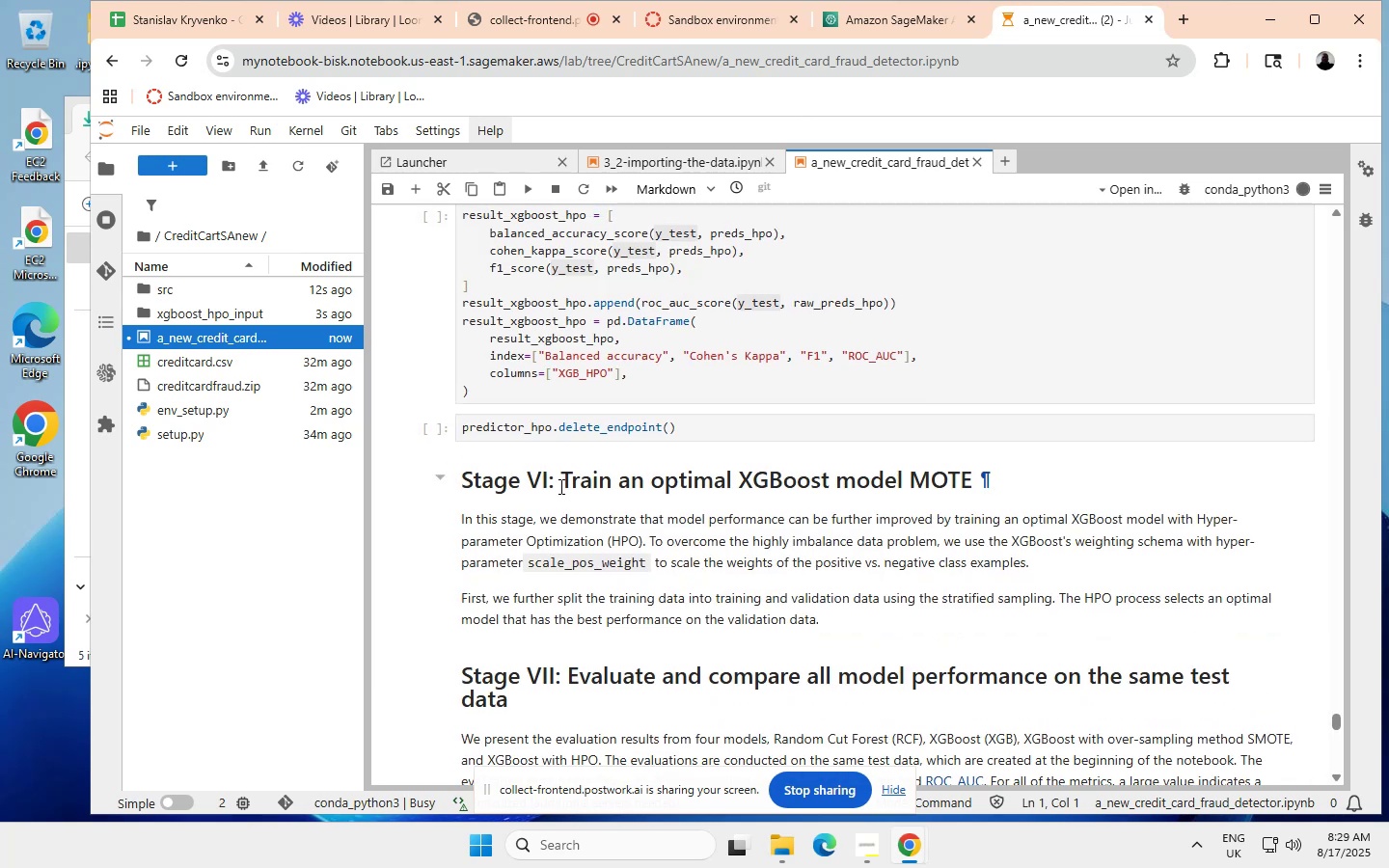 
scroll: coordinate [563, 479], scroll_direction: none, amount: 0.0
 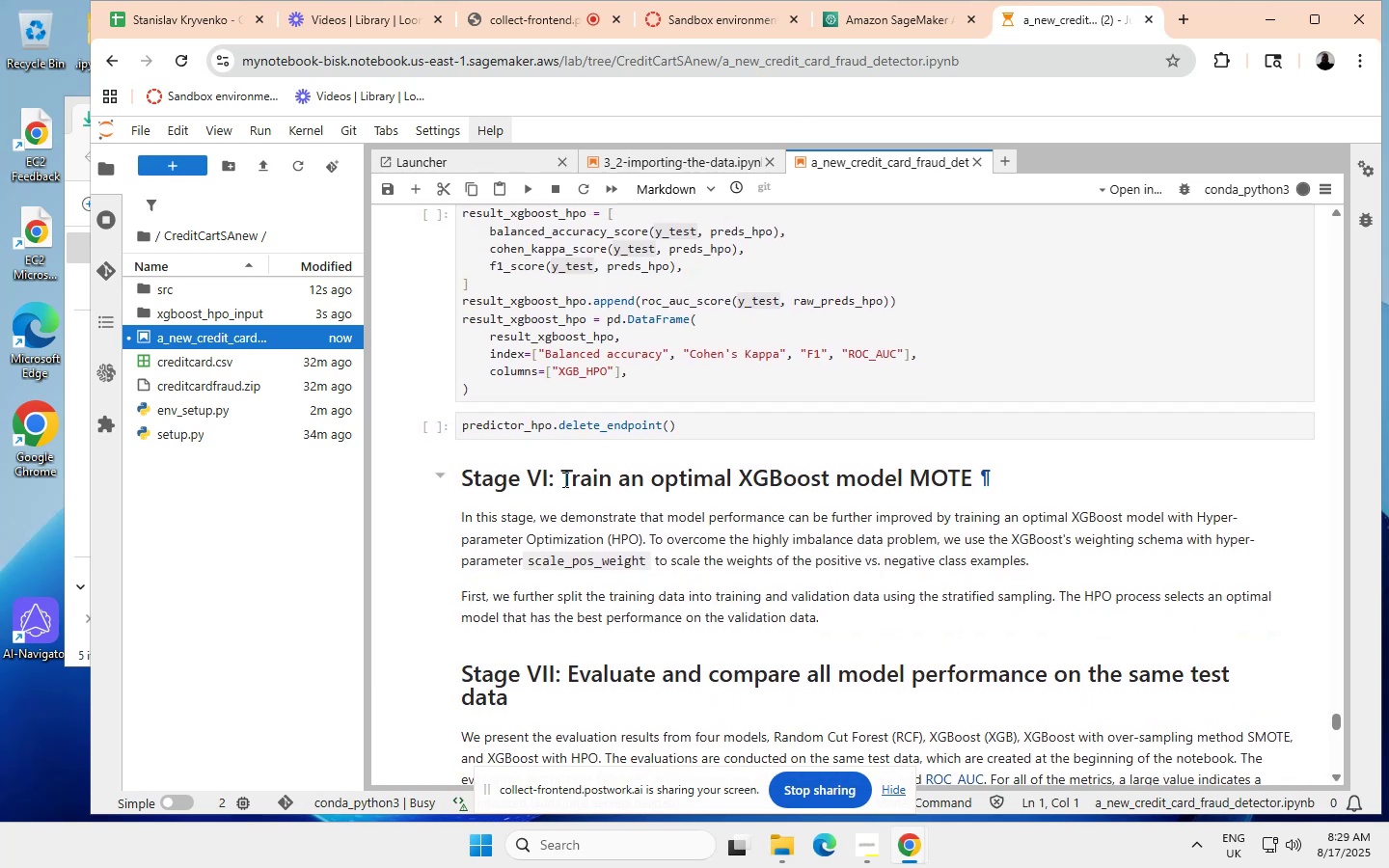 
left_click([563, 479])
 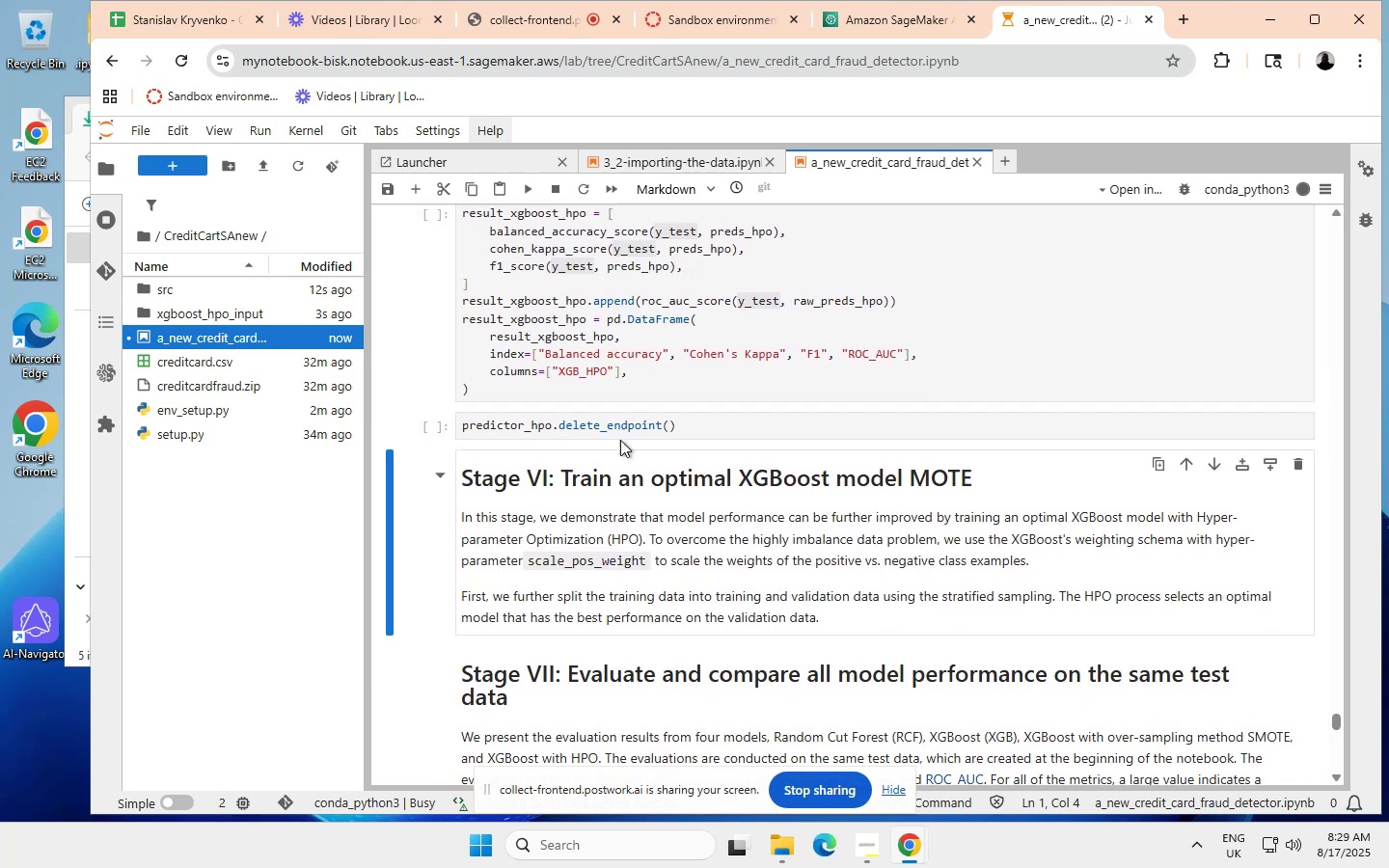 
mouse_move([526, 207])
 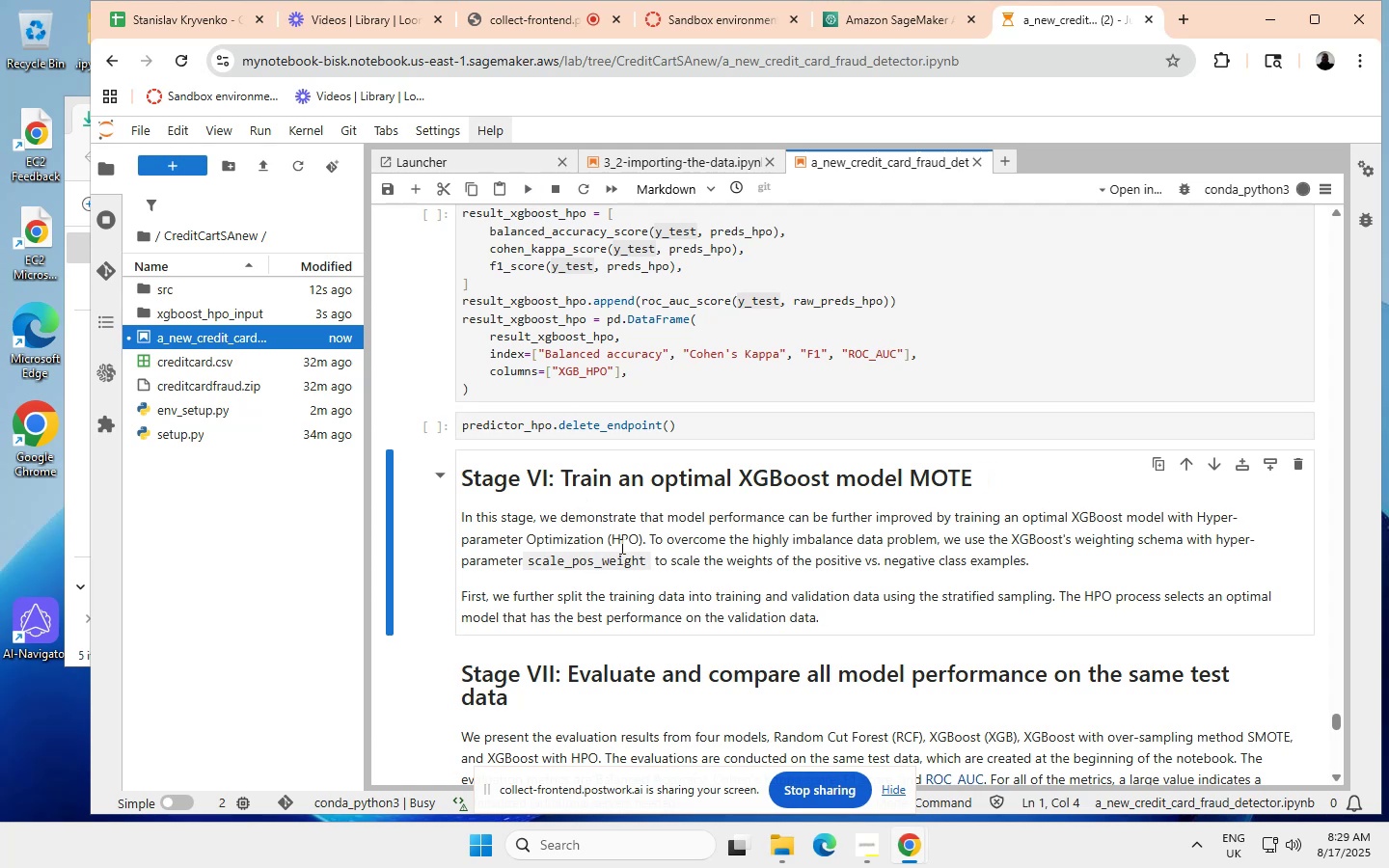 
scroll: coordinate [640, 540], scroll_direction: none, amount: 0.0
 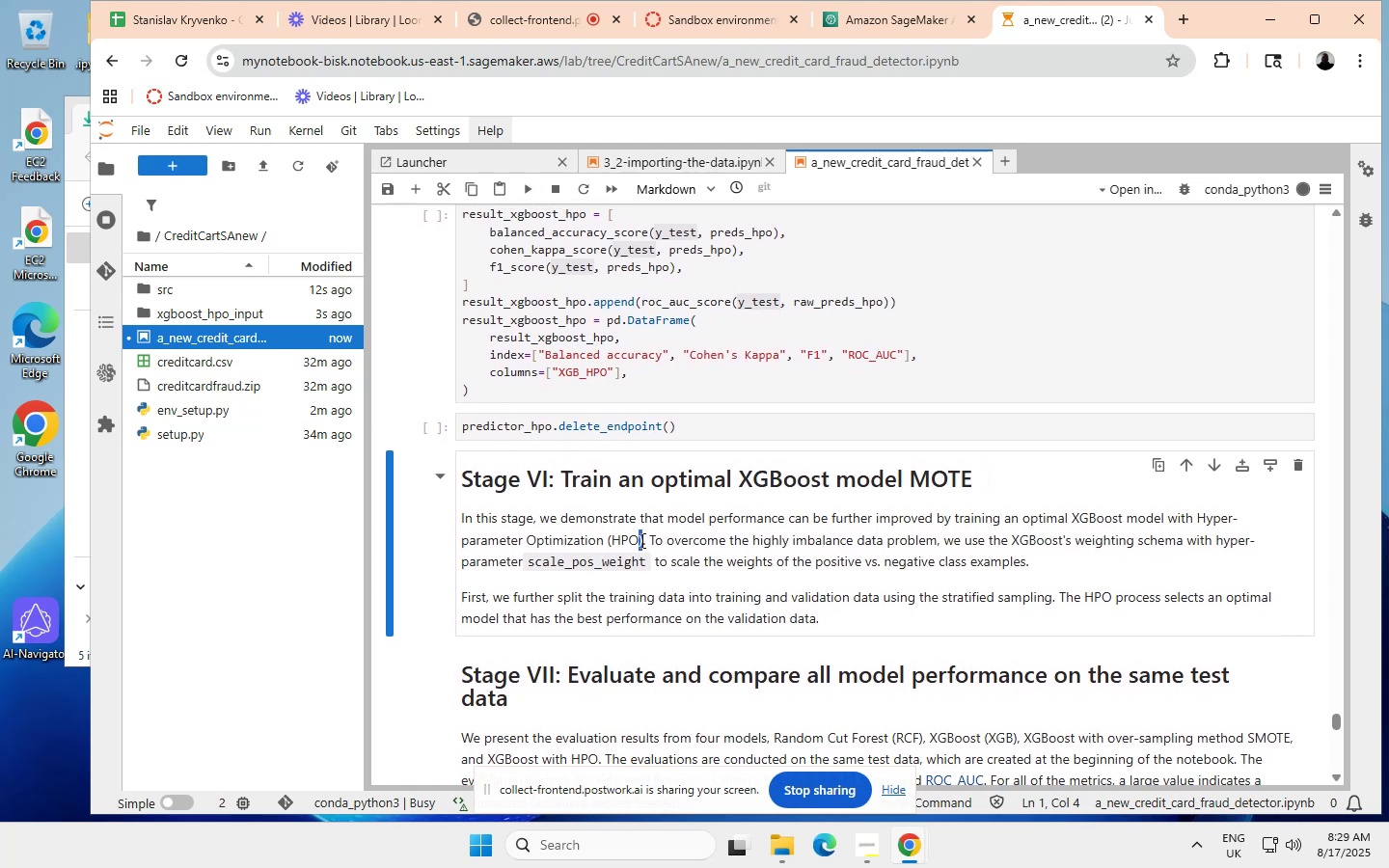 
left_click([640, 540])
 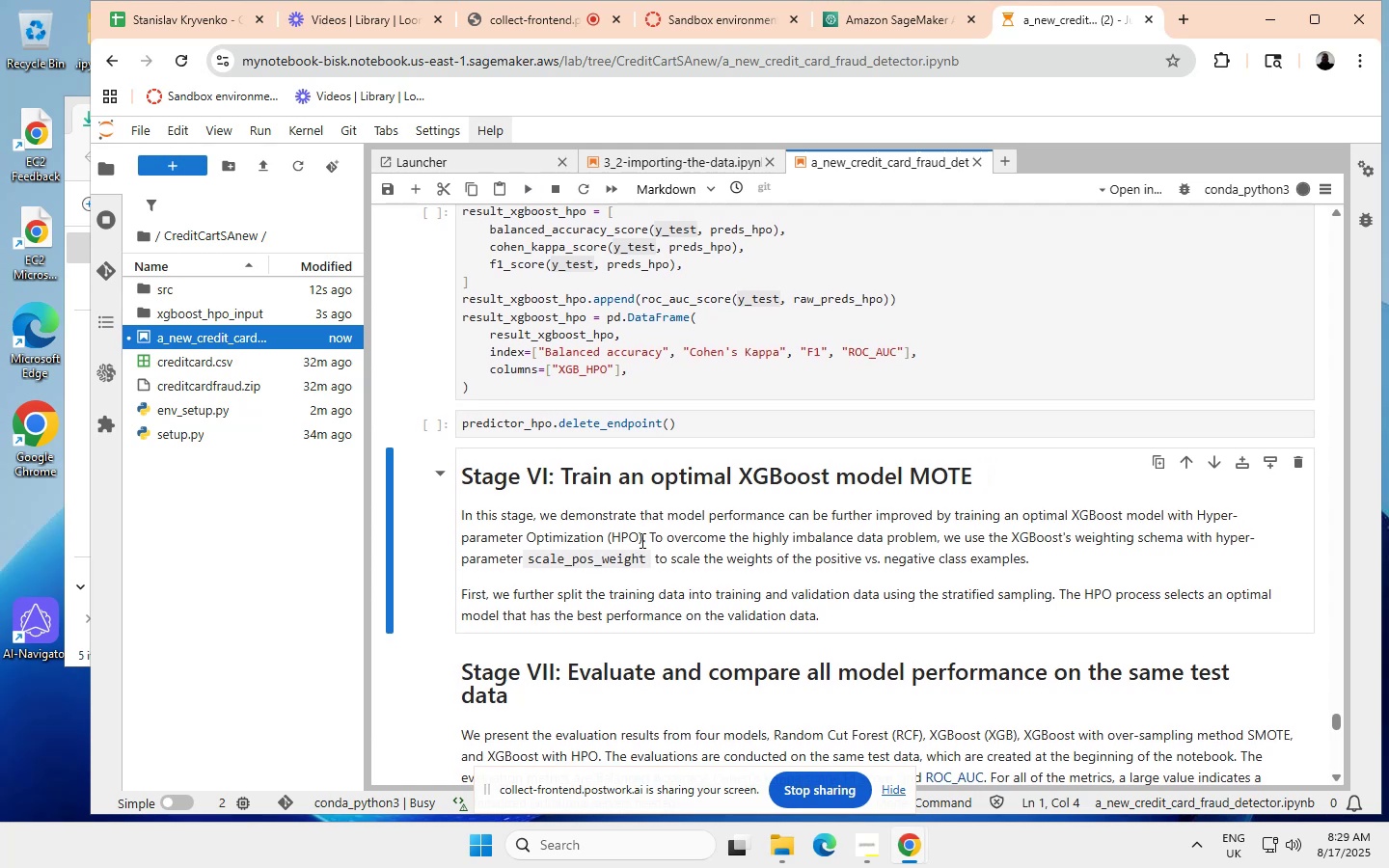 
left_click([640, 540])
 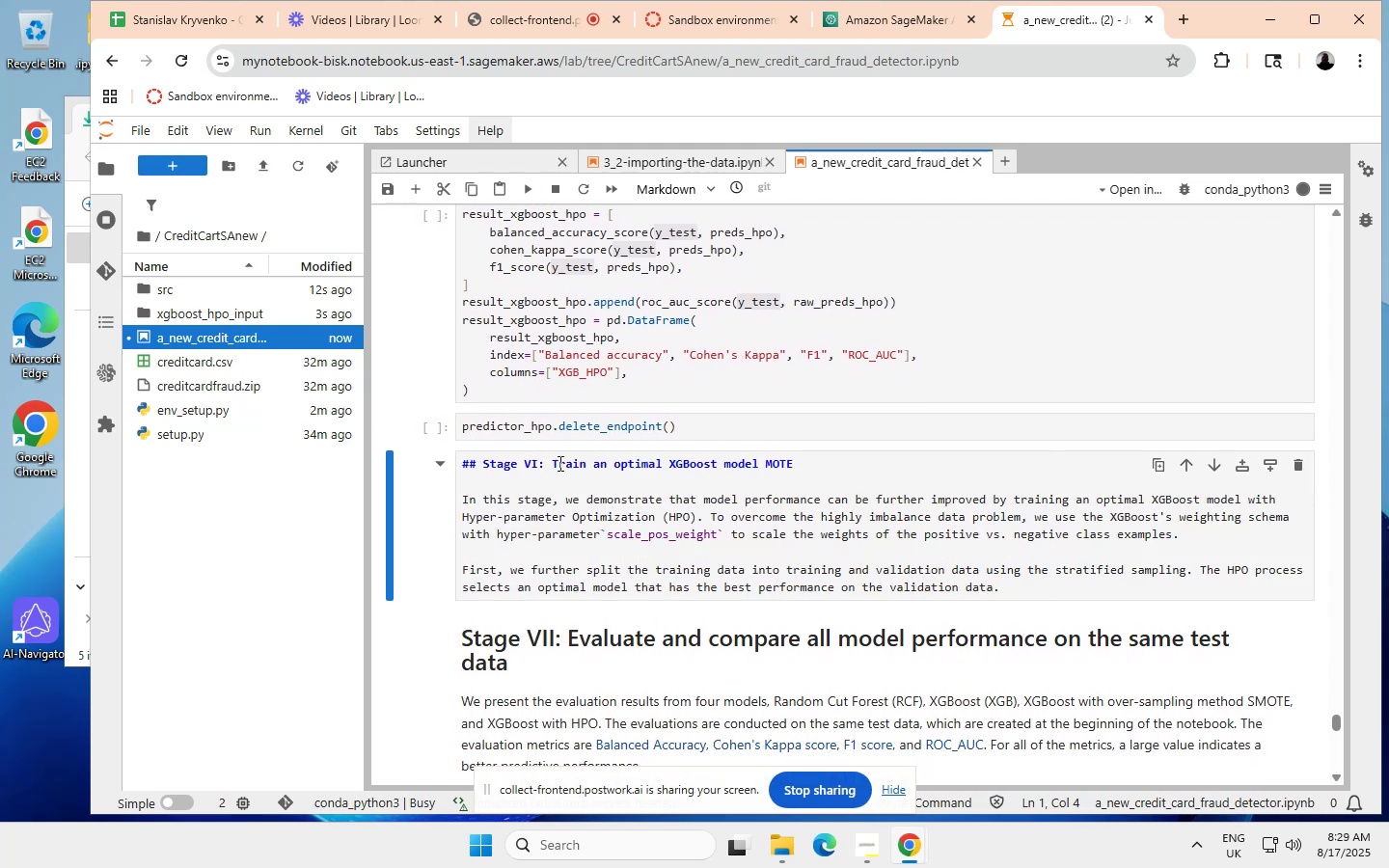 
left_click_drag(start_coordinate=[552, 460], to_coordinate=[794, 457])
 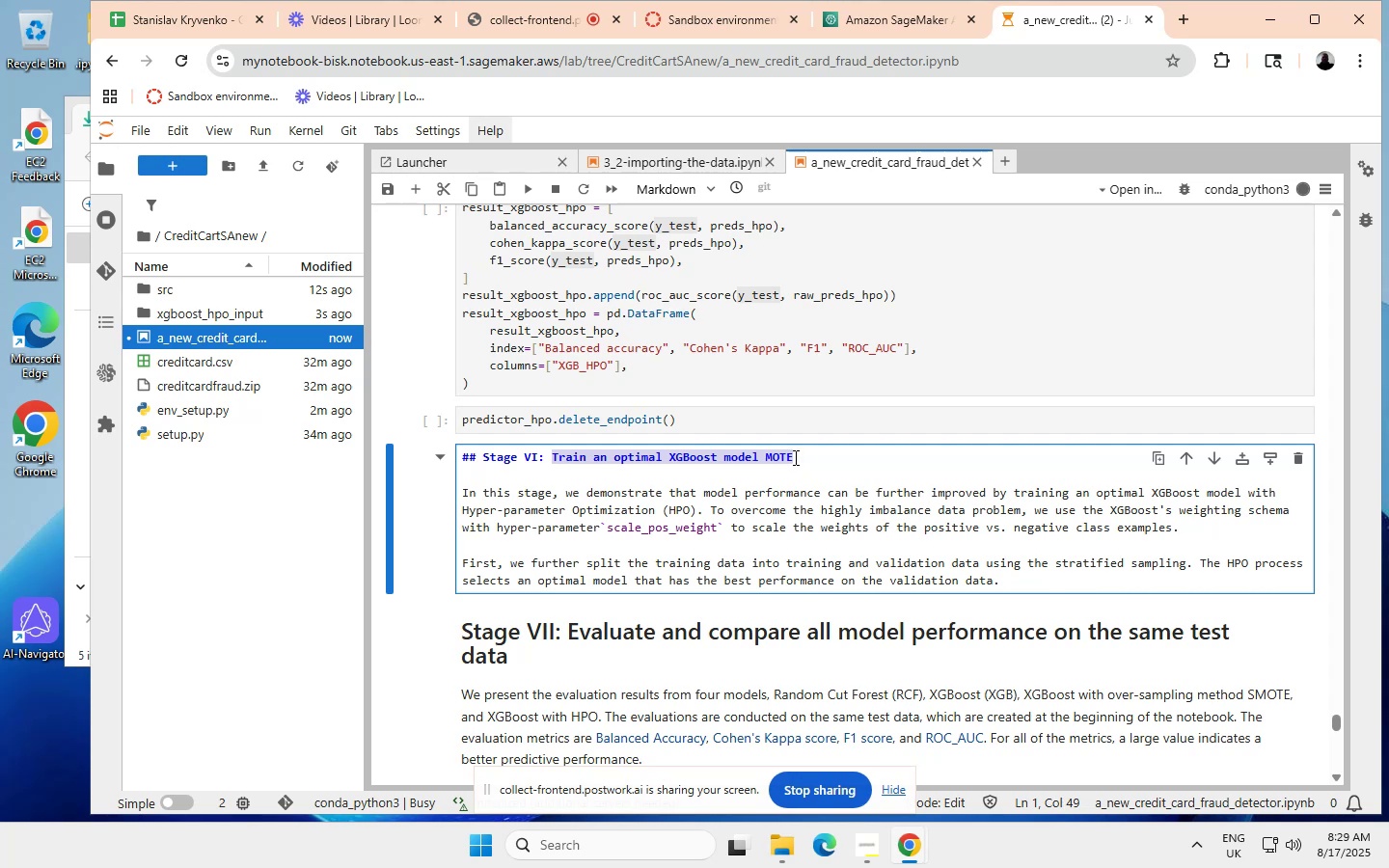 
scroll: coordinate [569, 458], scroll_direction: none, amount: 0.0
 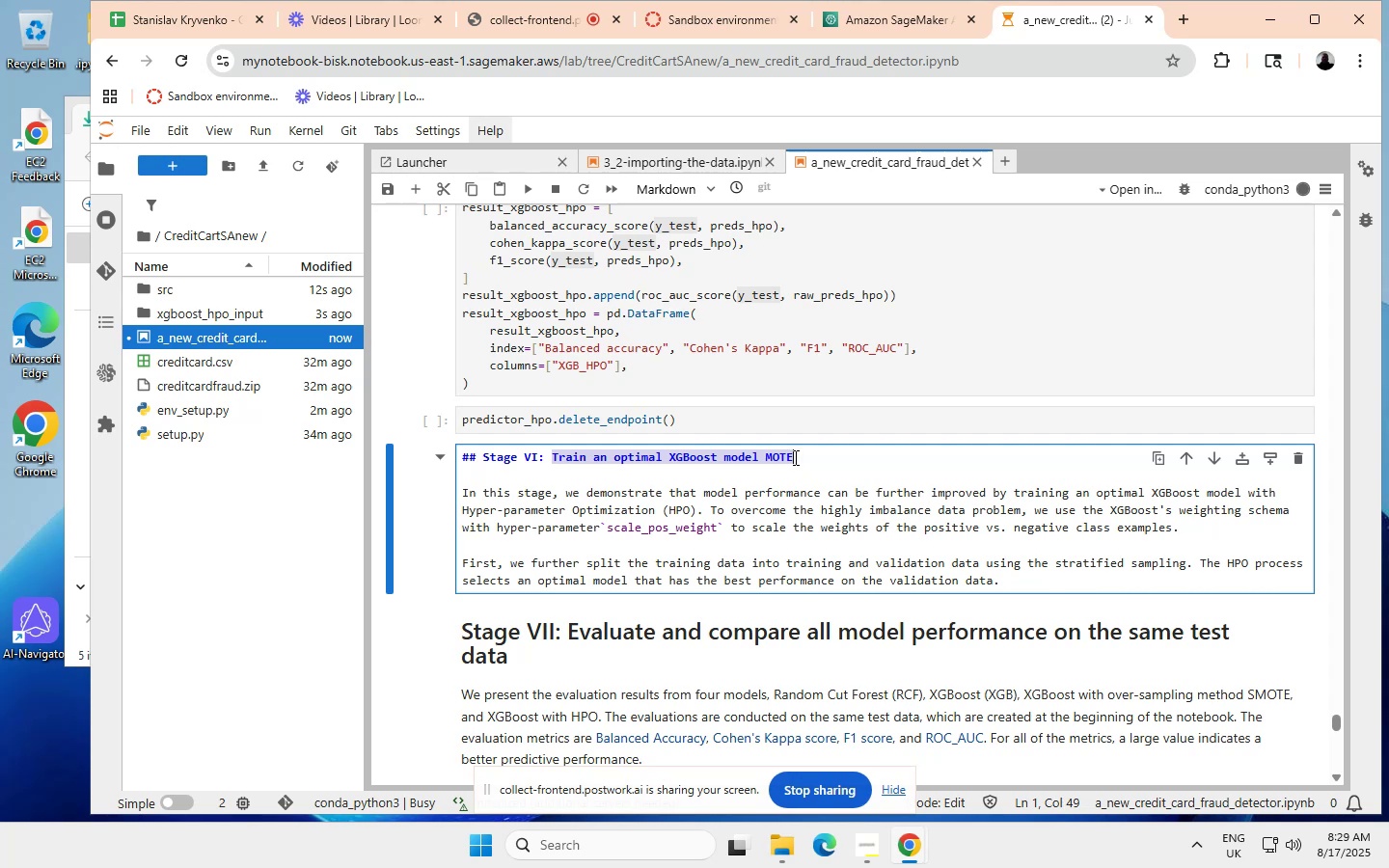 
key(Control+ControlLeft)
 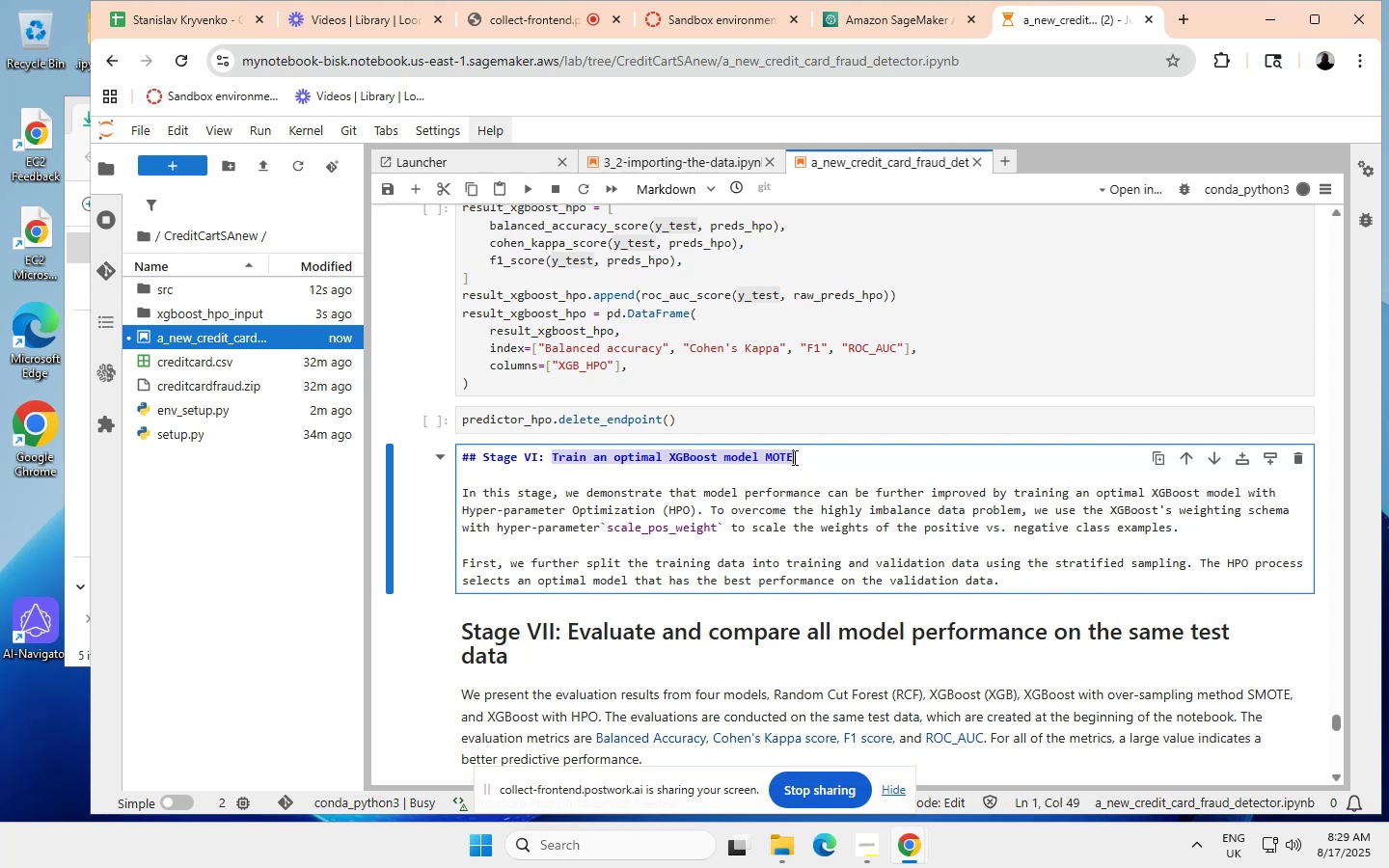 
key(Control+V)
 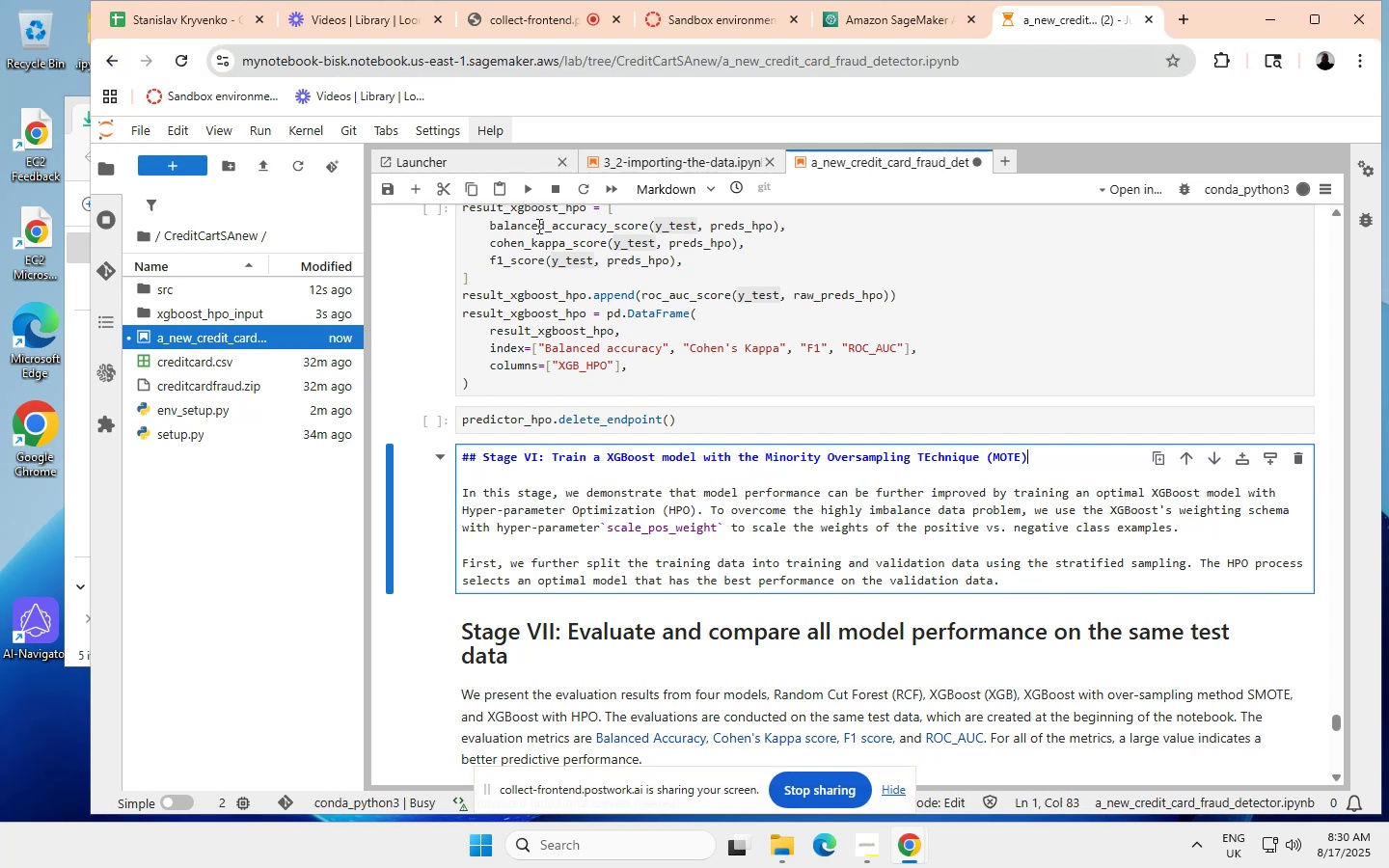 
wait(7.82)
 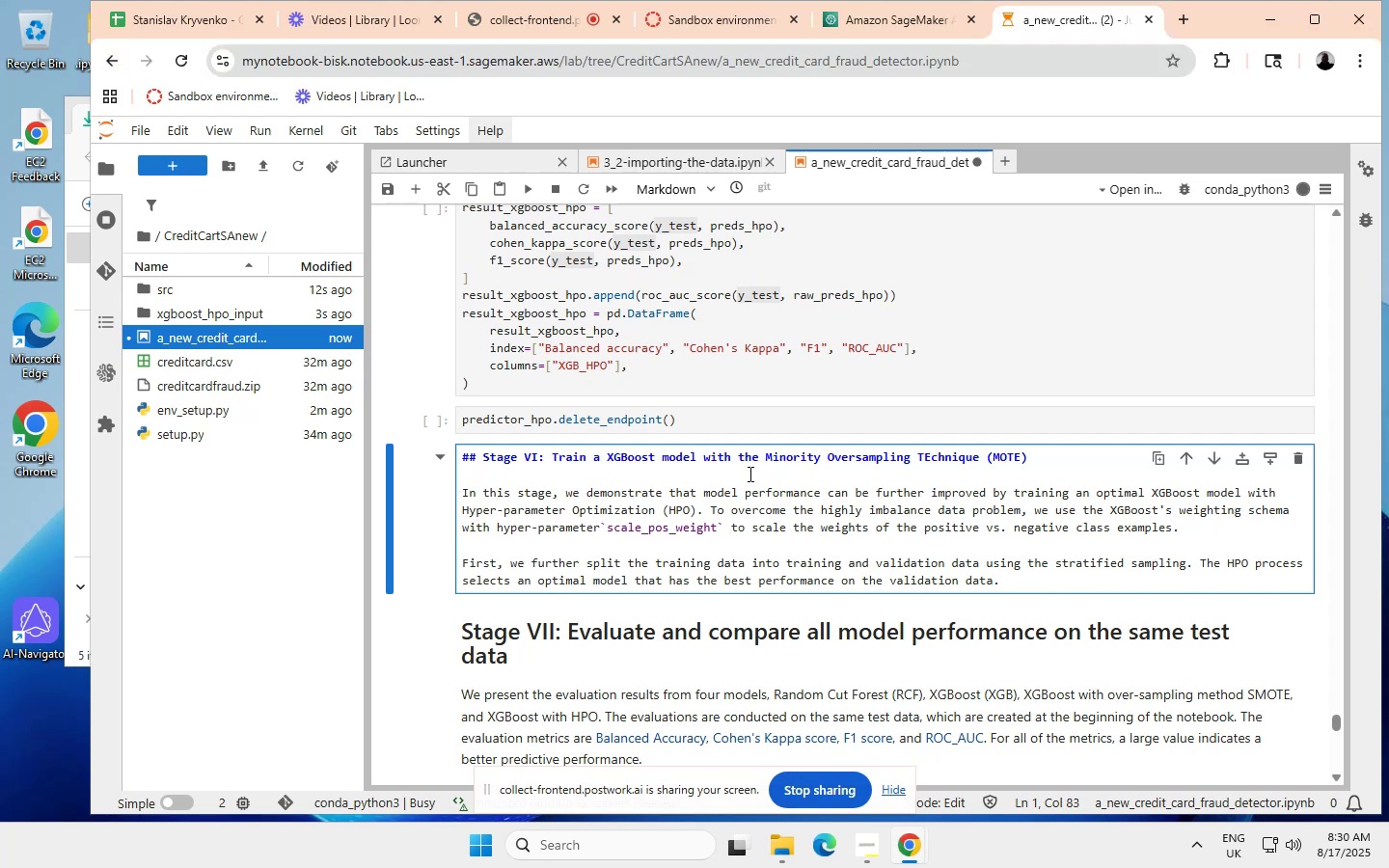 
left_click([528, 186])
 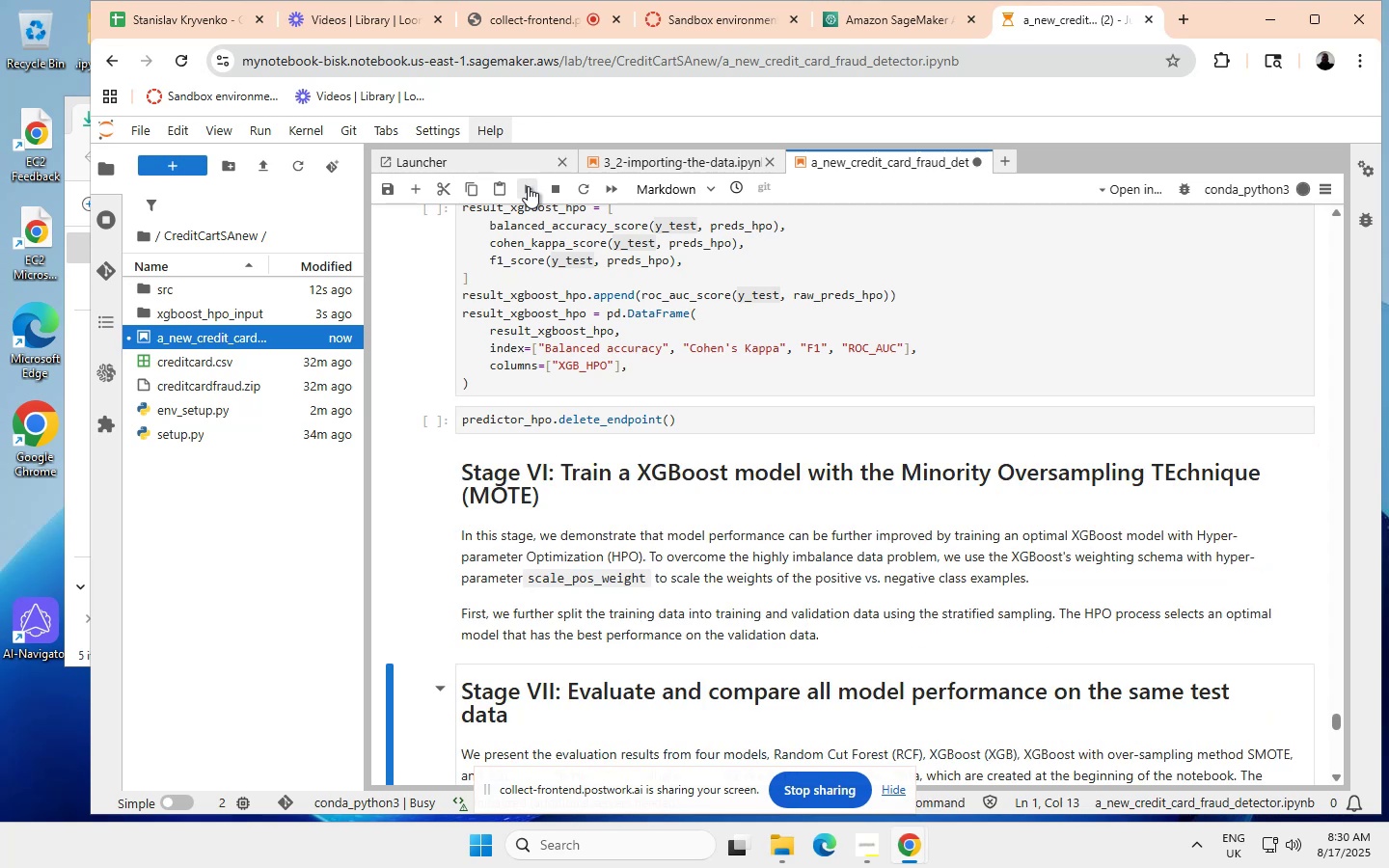 
wait(6.44)
 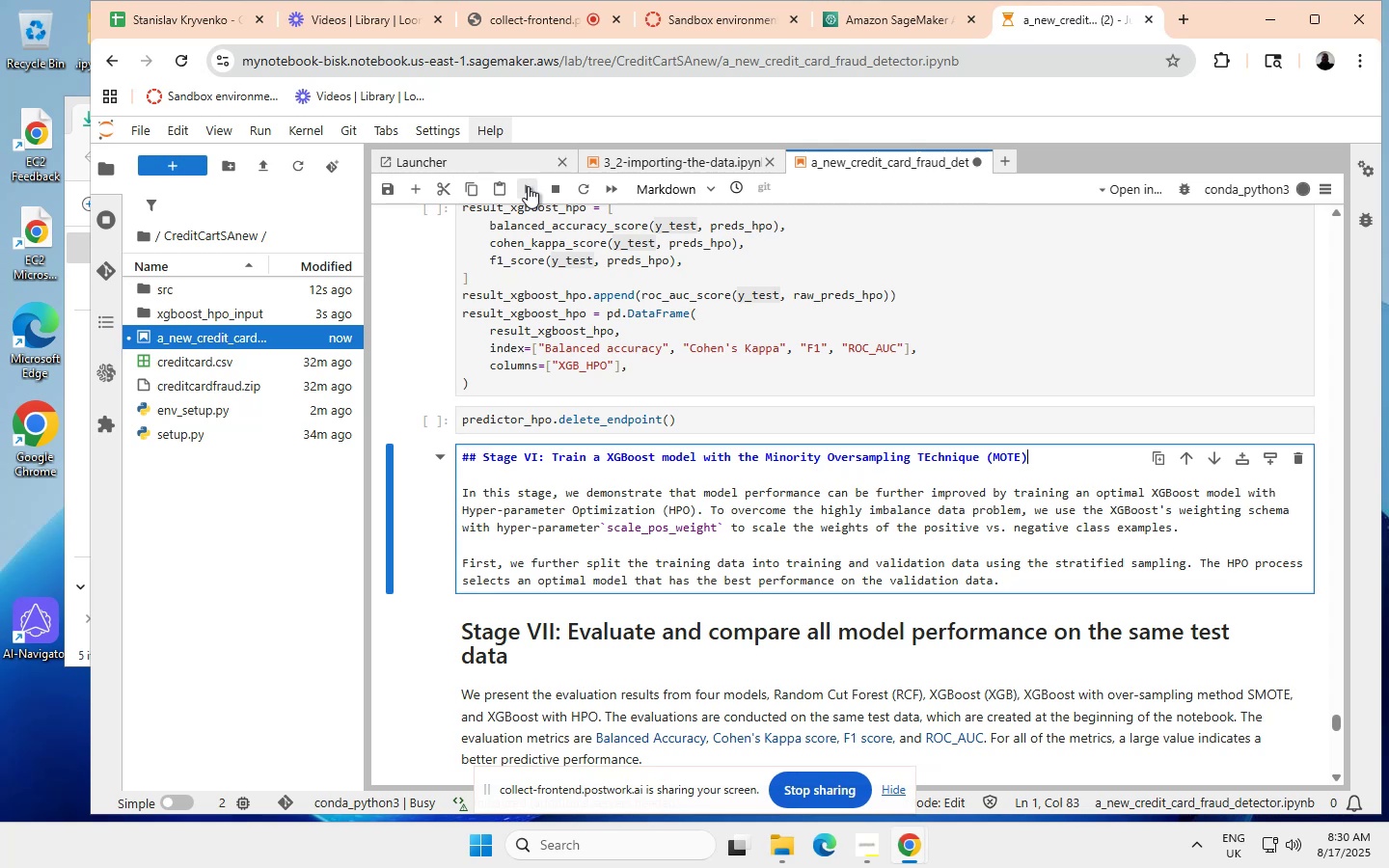 
scroll: coordinate [579, 342], scroll_direction: up, amount: 20.0
 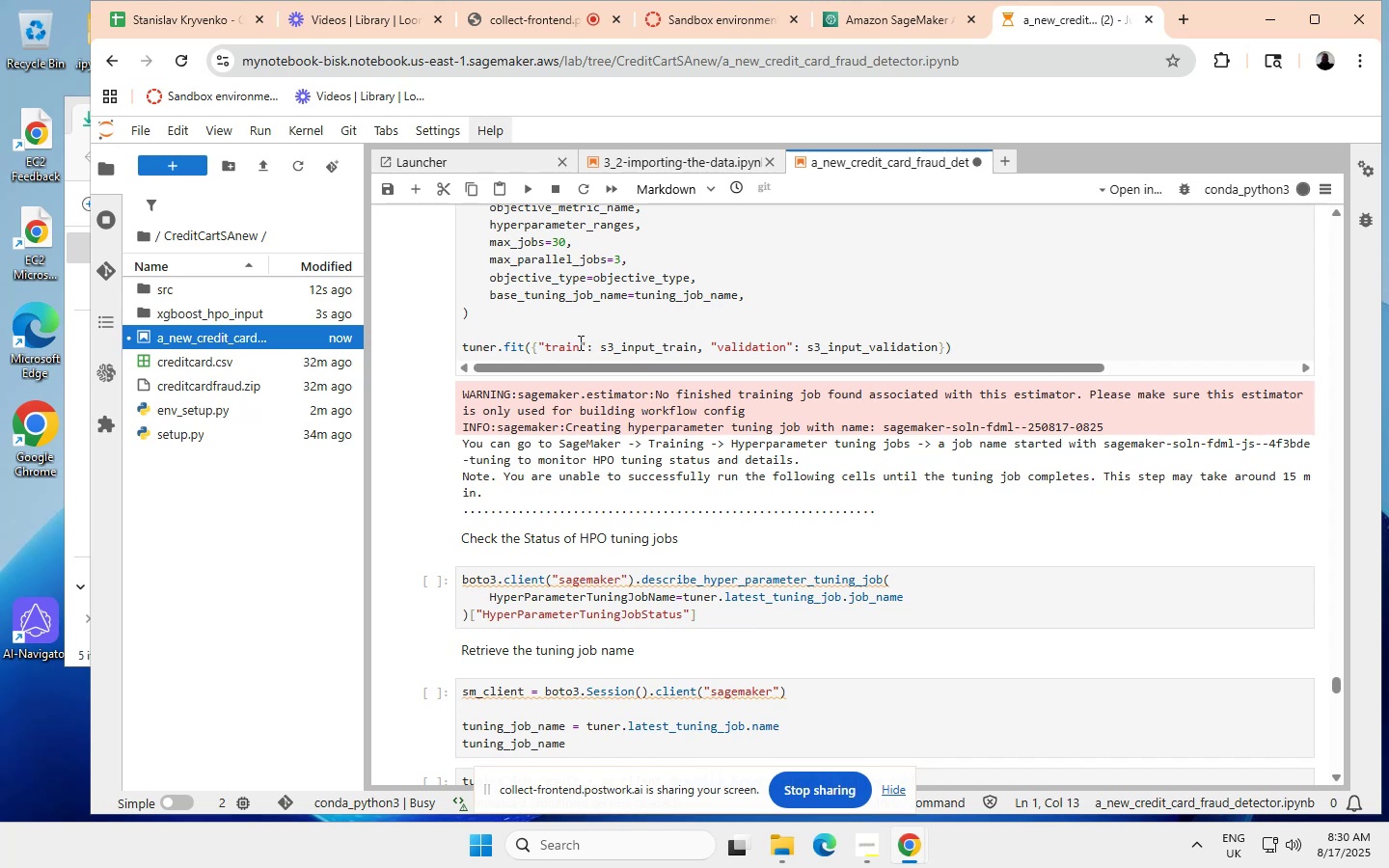 
scroll: coordinate [579, 342], scroll_direction: down, amount: 2.0
 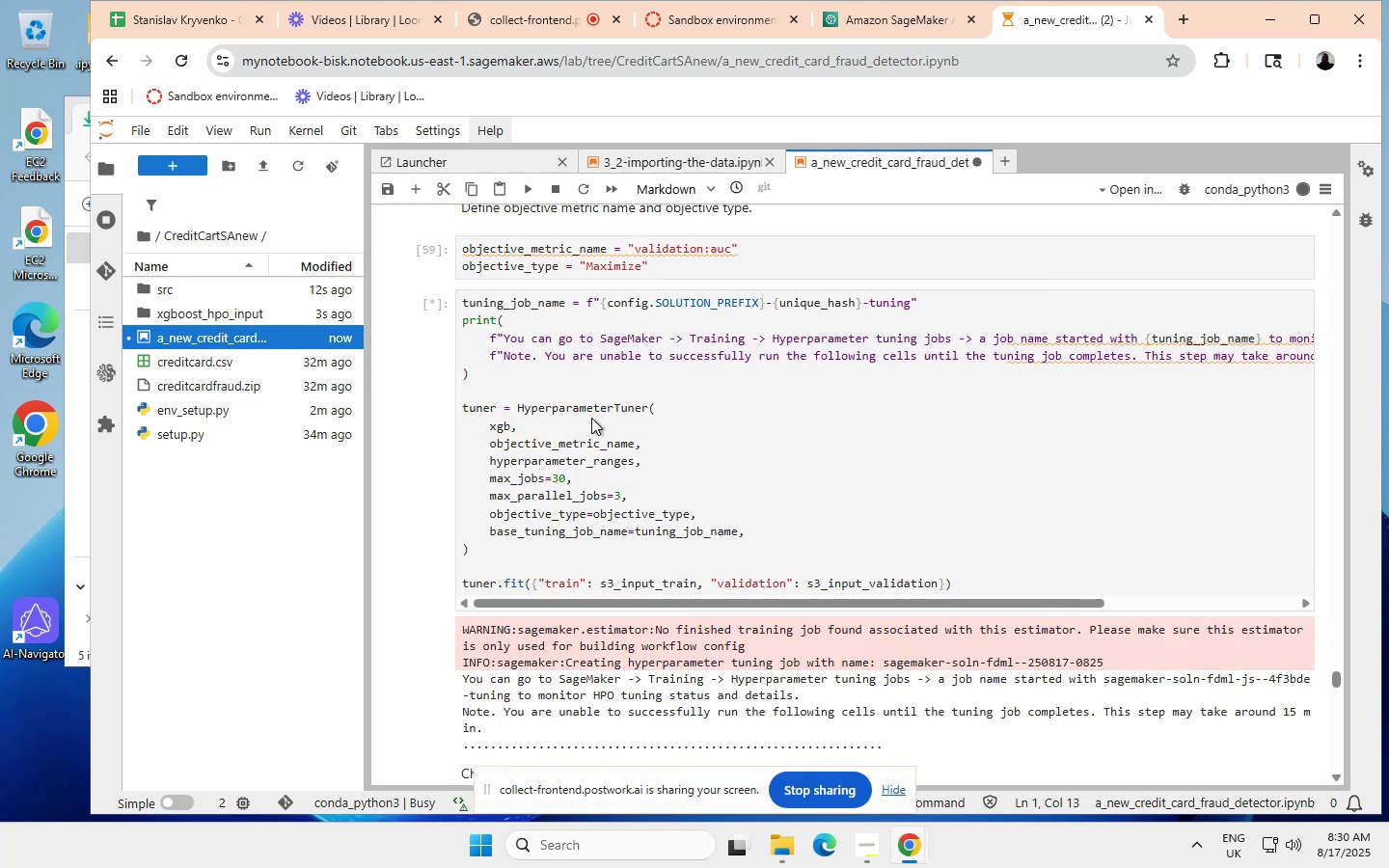 
scroll: coordinate [595, 422], scroll_direction: up, amount: 12.0
 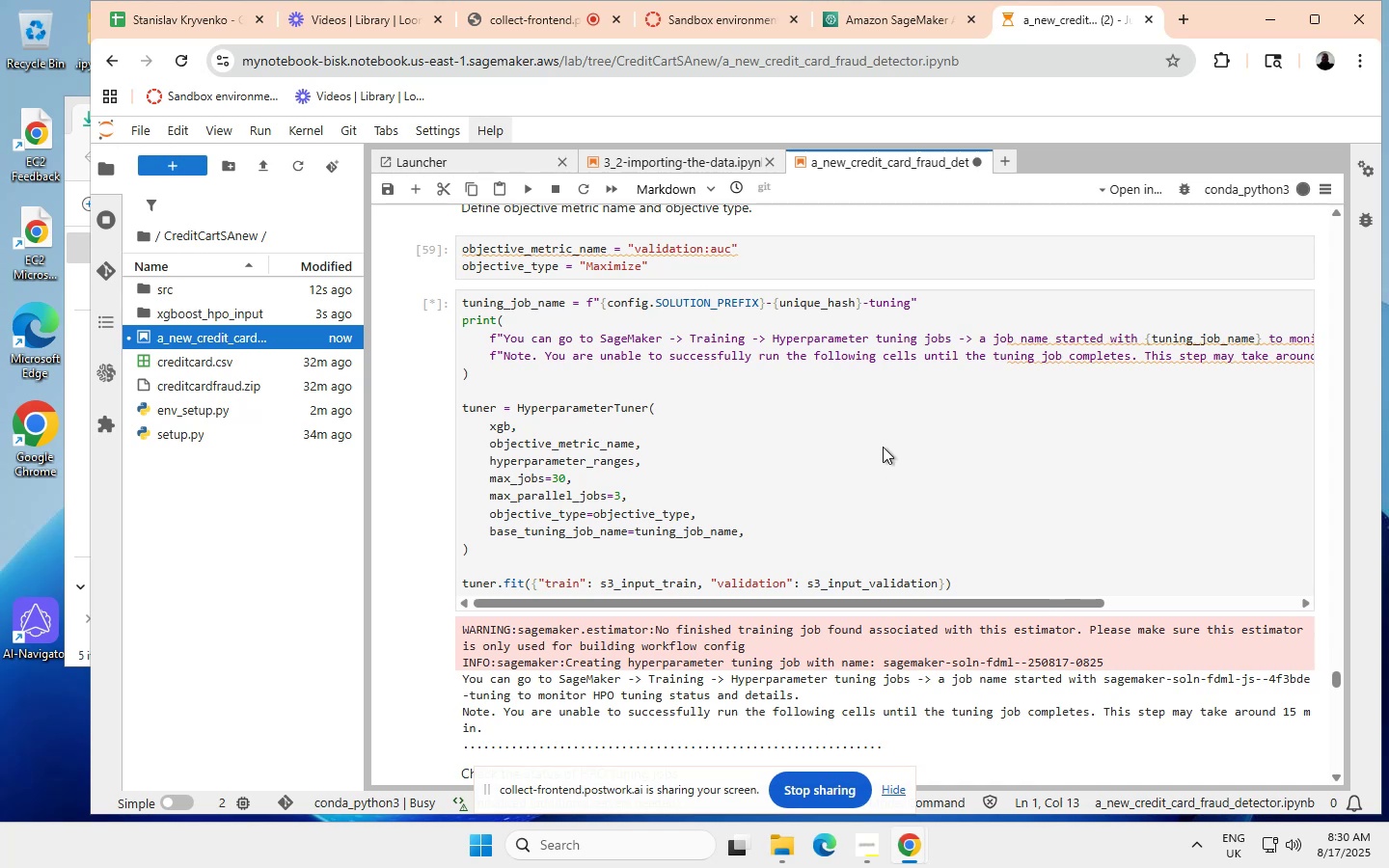 
wait(7.14)
 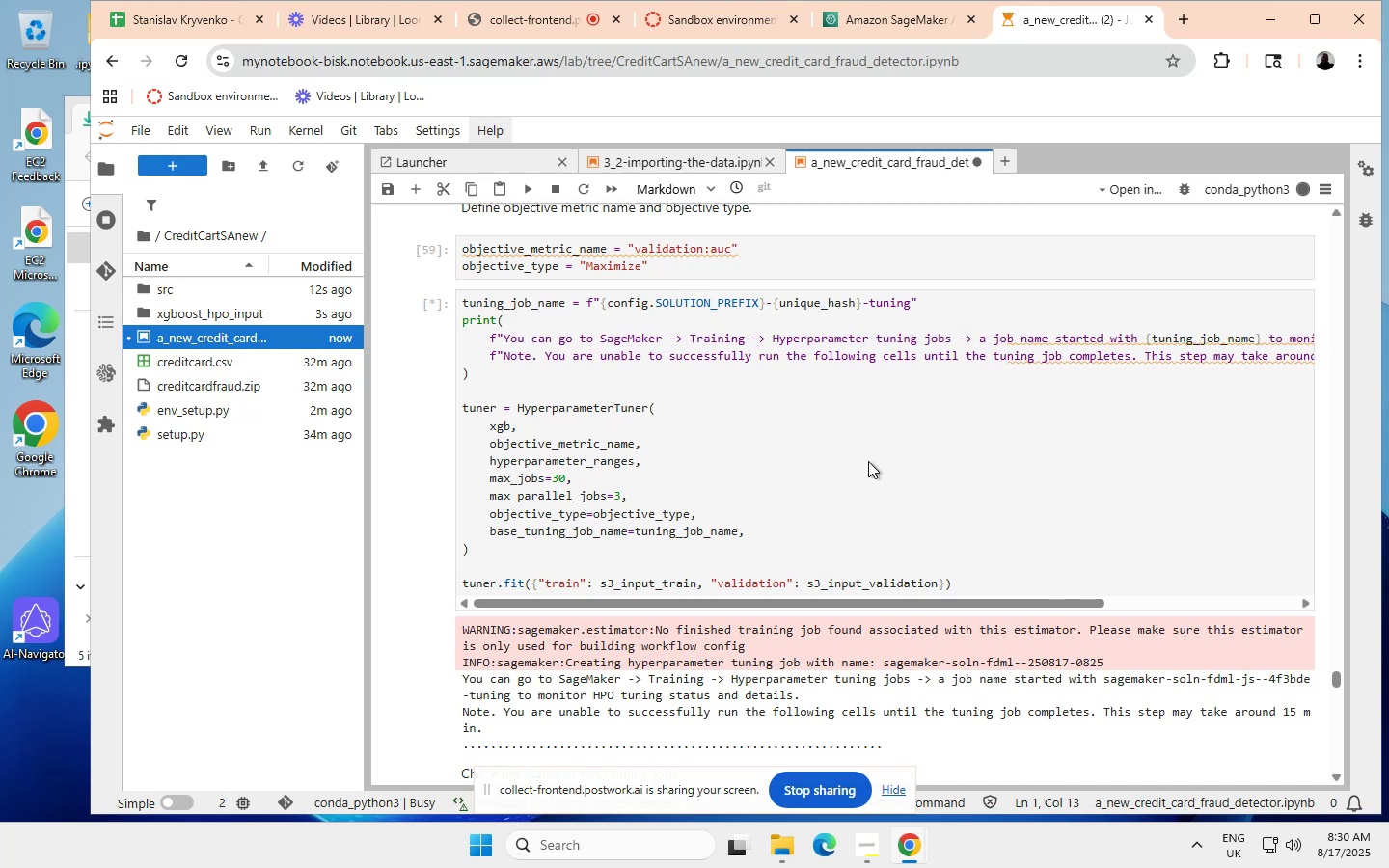 
scroll: coordinate [883, 447], scroll_direction: up, amount: 197.0
 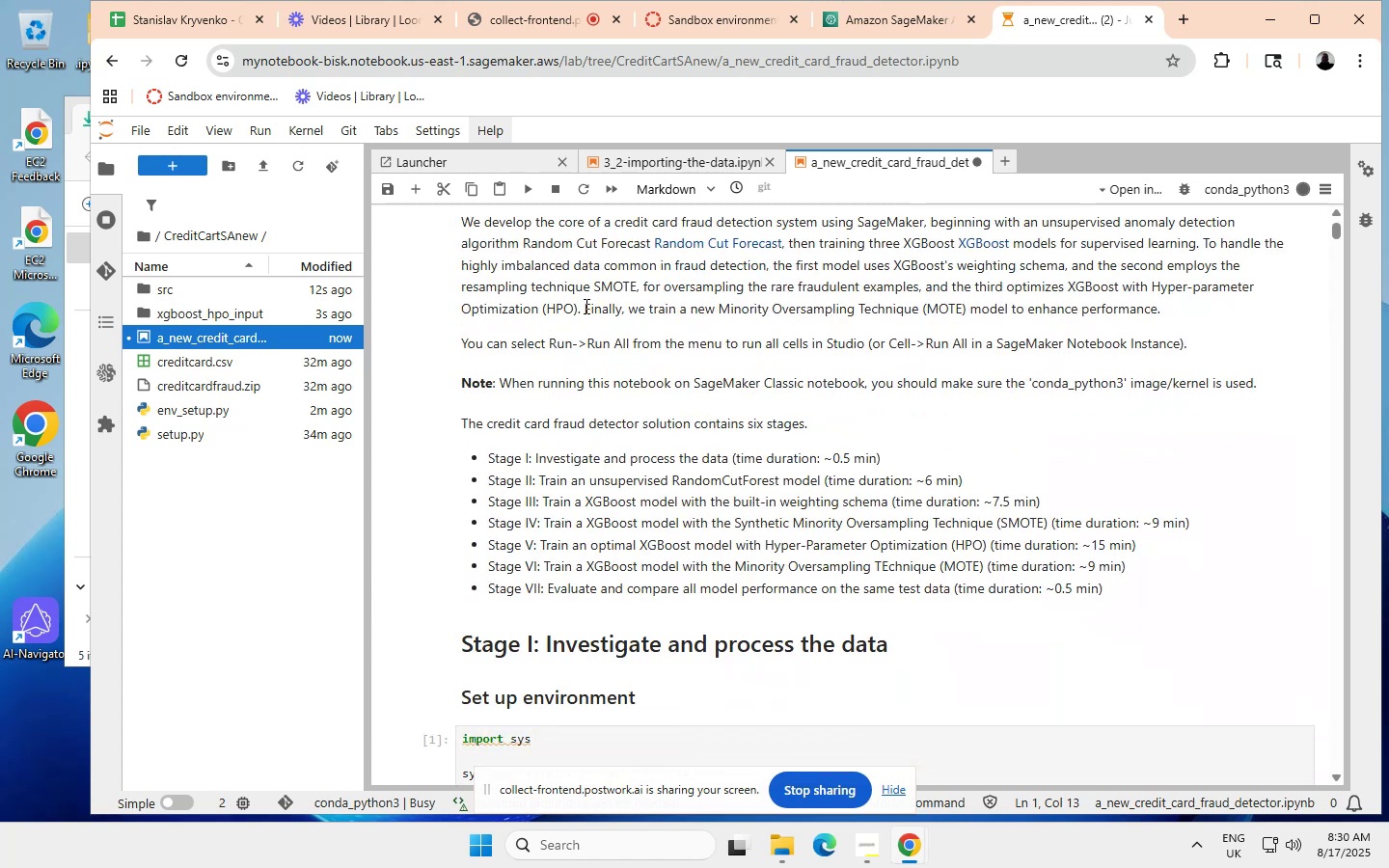 
left_click_drag(start_coordinate=[585, 306], to_coordinate=[1162, 309])
 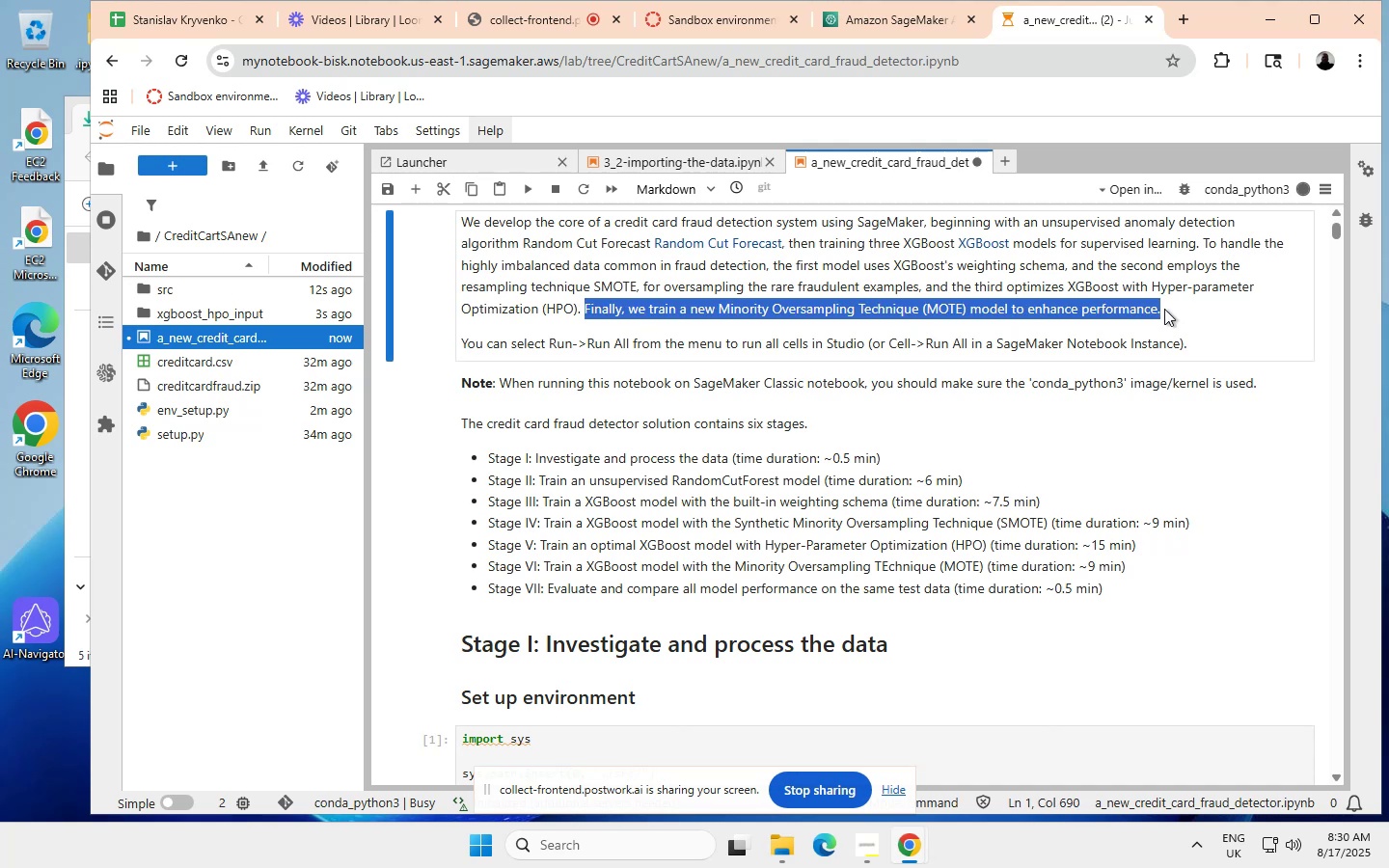 
wait(5.4)
 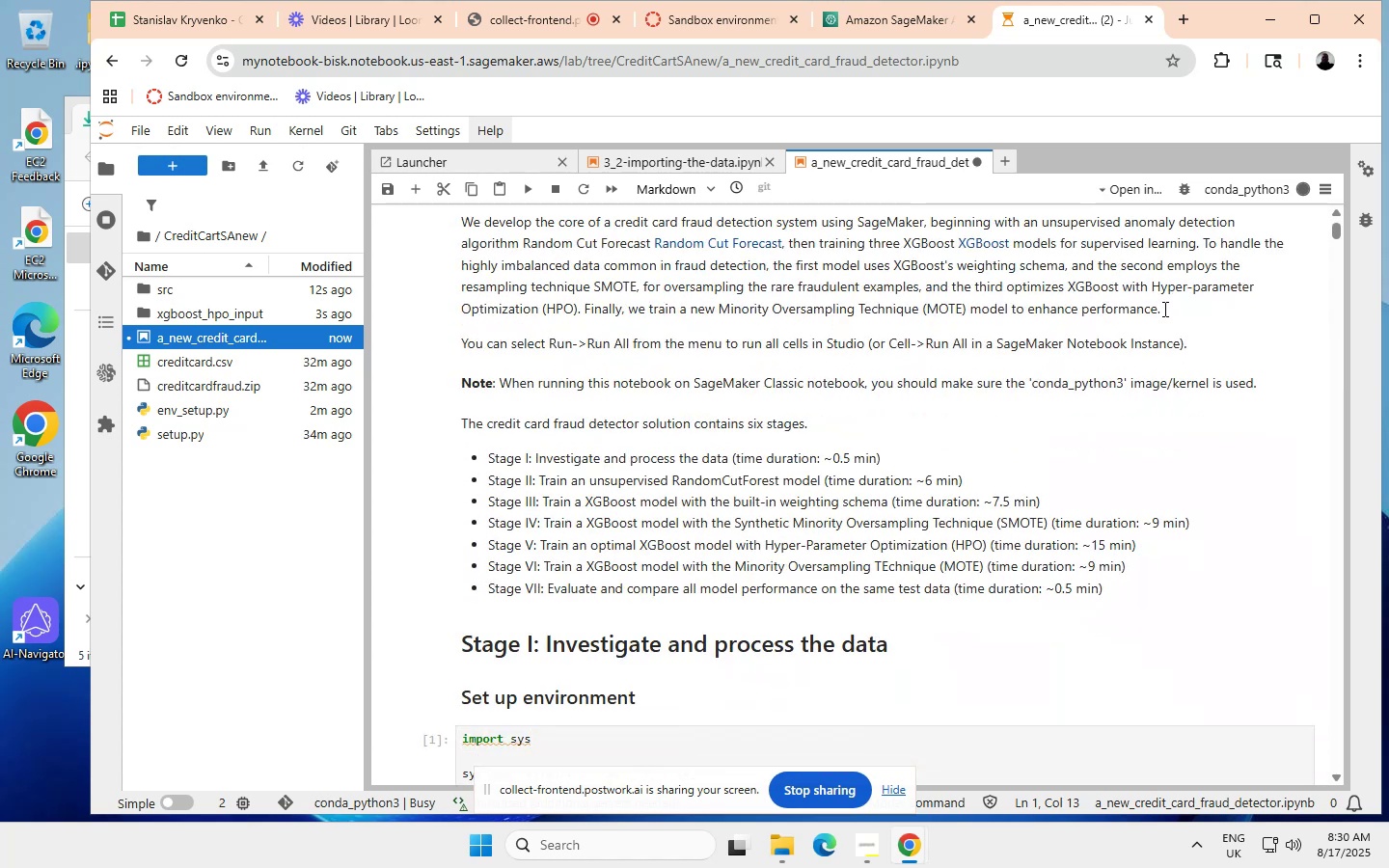 
key(Control+ControlLeft)
 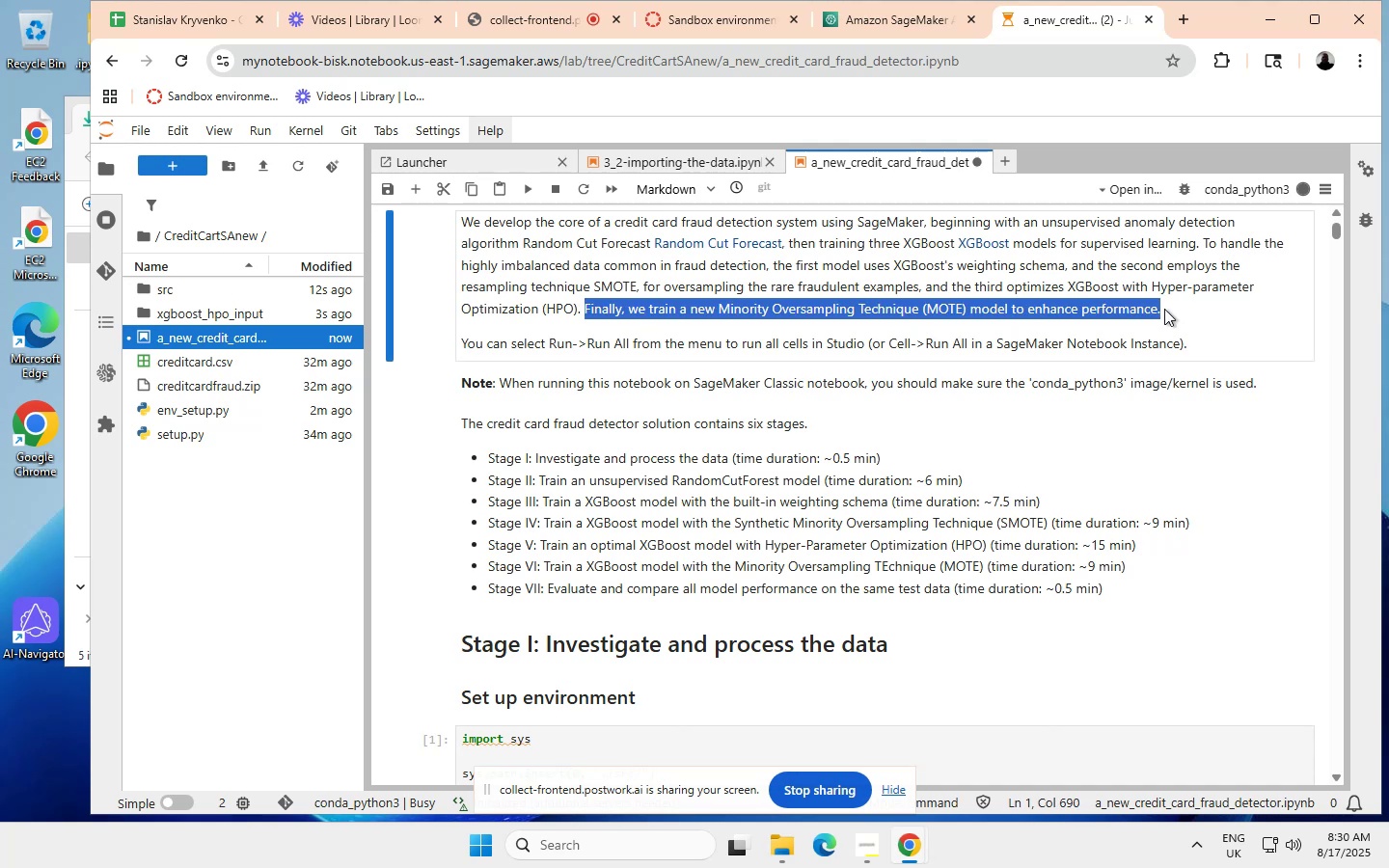 
scroll: coordinate [918, 529], scroll_direction: down, amount: 227.0
 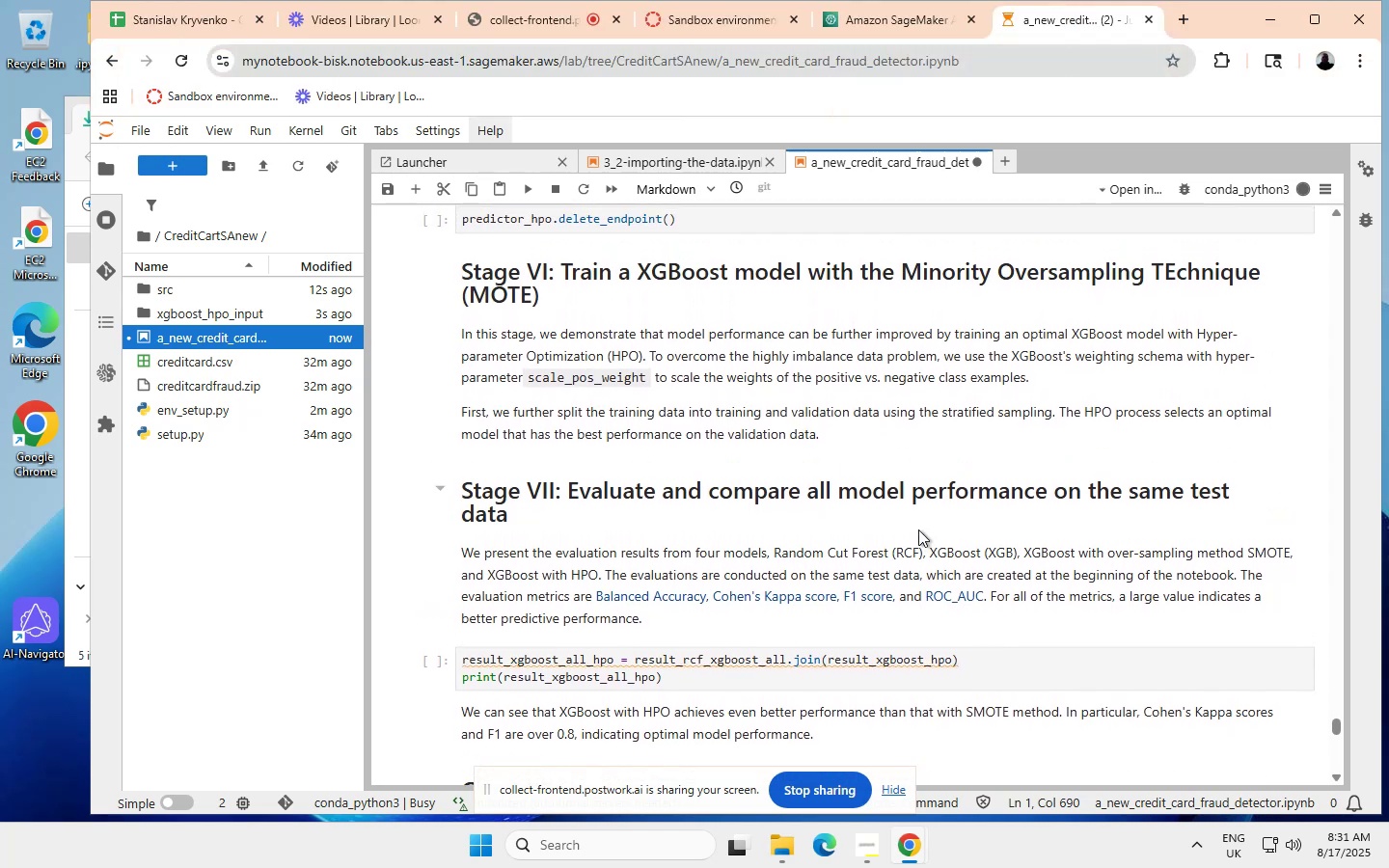 
scroll: coordinate [918, 529], scroll_direction: up, amount: 1.0
 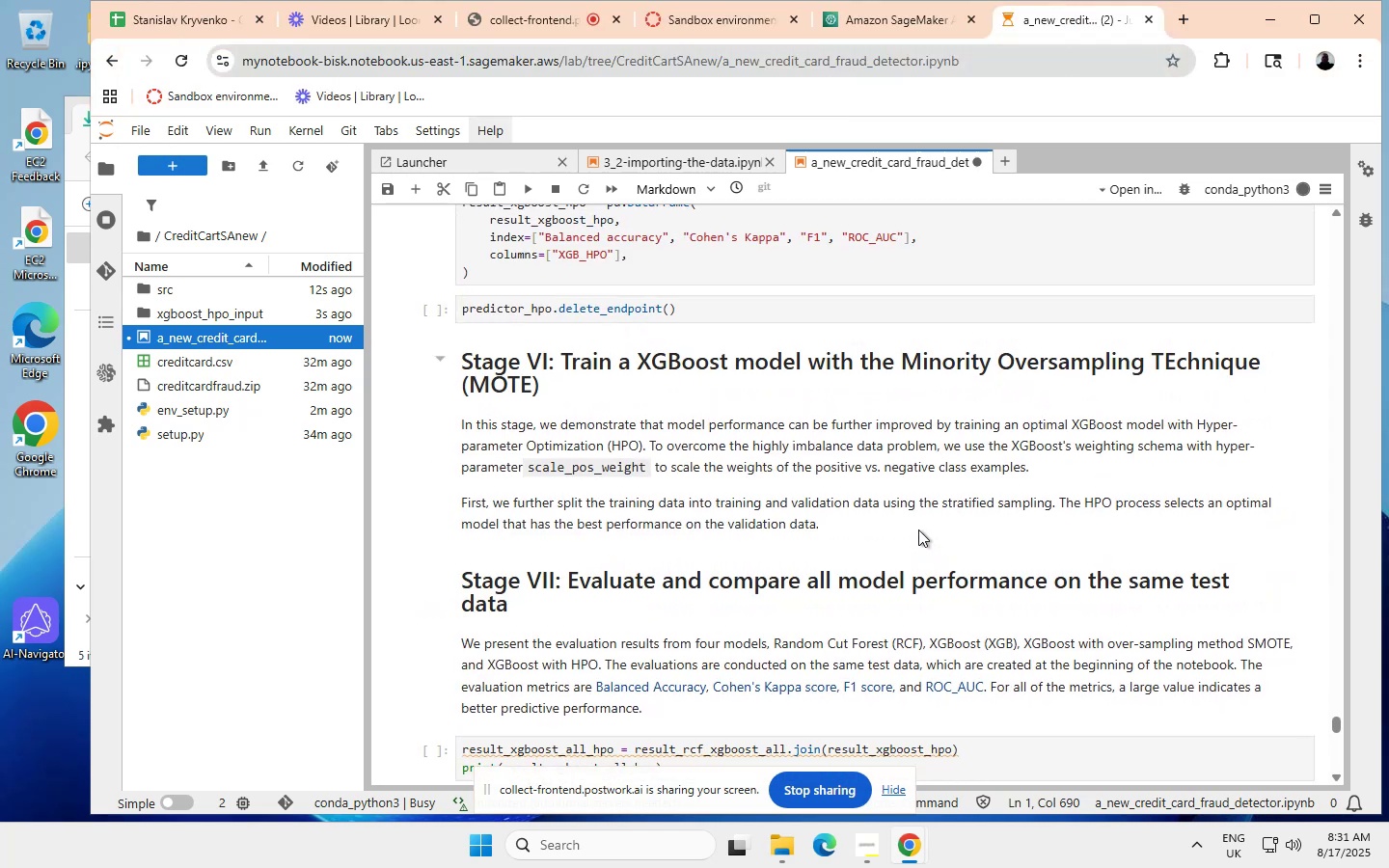 
scroll: coordinate [918, 529], scroll_direction: down, amount: 2.0
 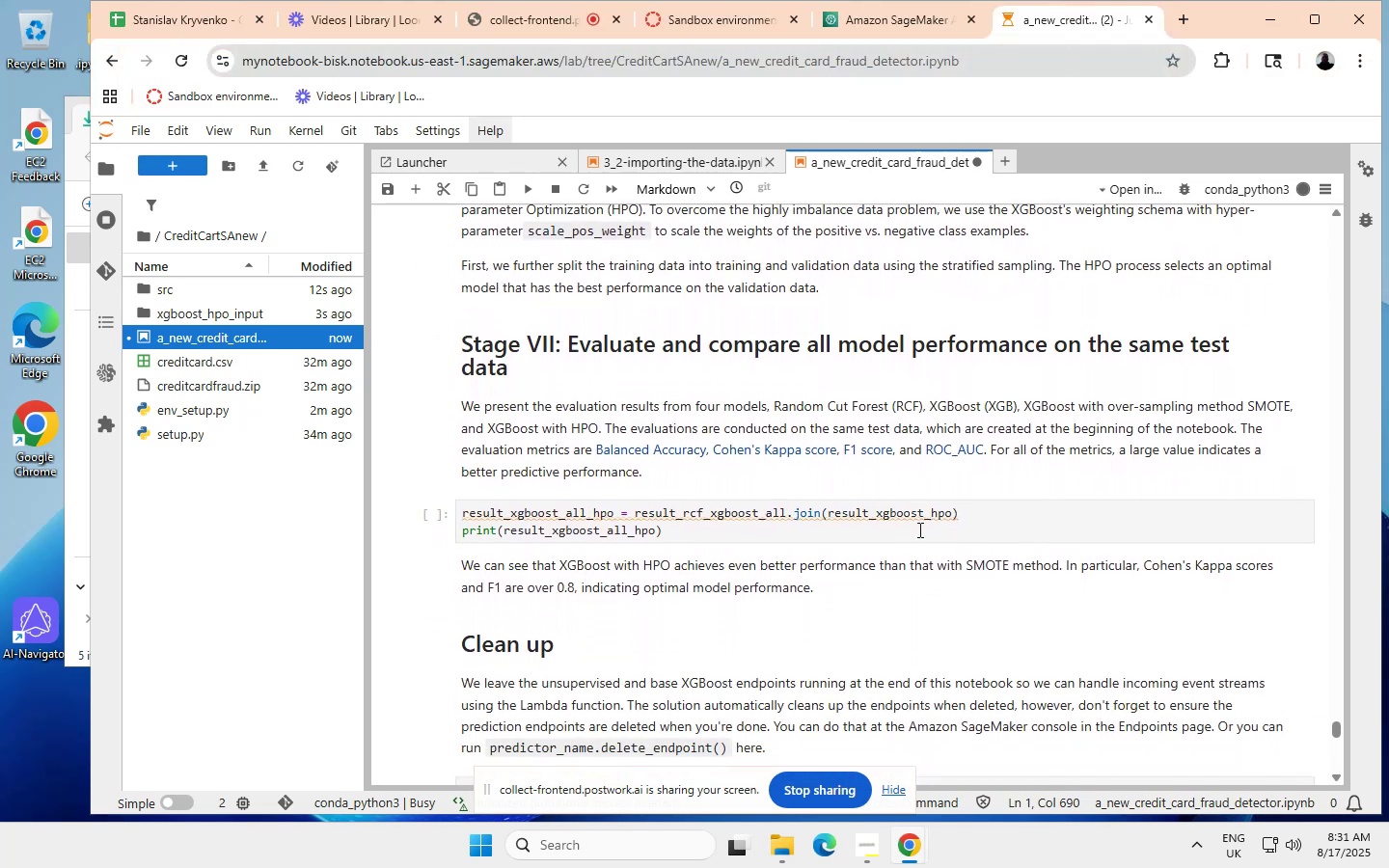 
scroll: coordinate [918, 529], scroll_direction: none, amount: 0.0
 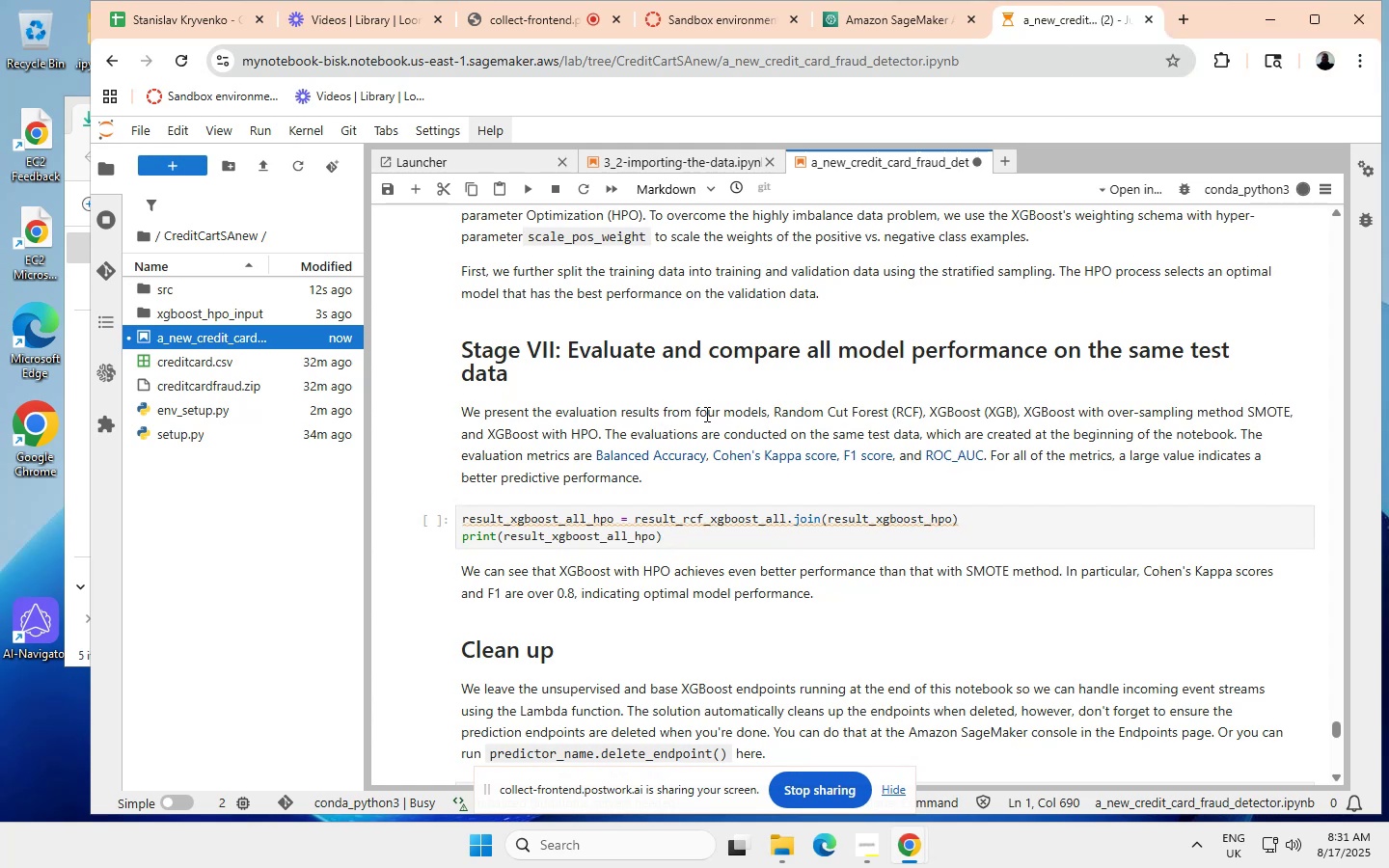 
wait(14.95)
 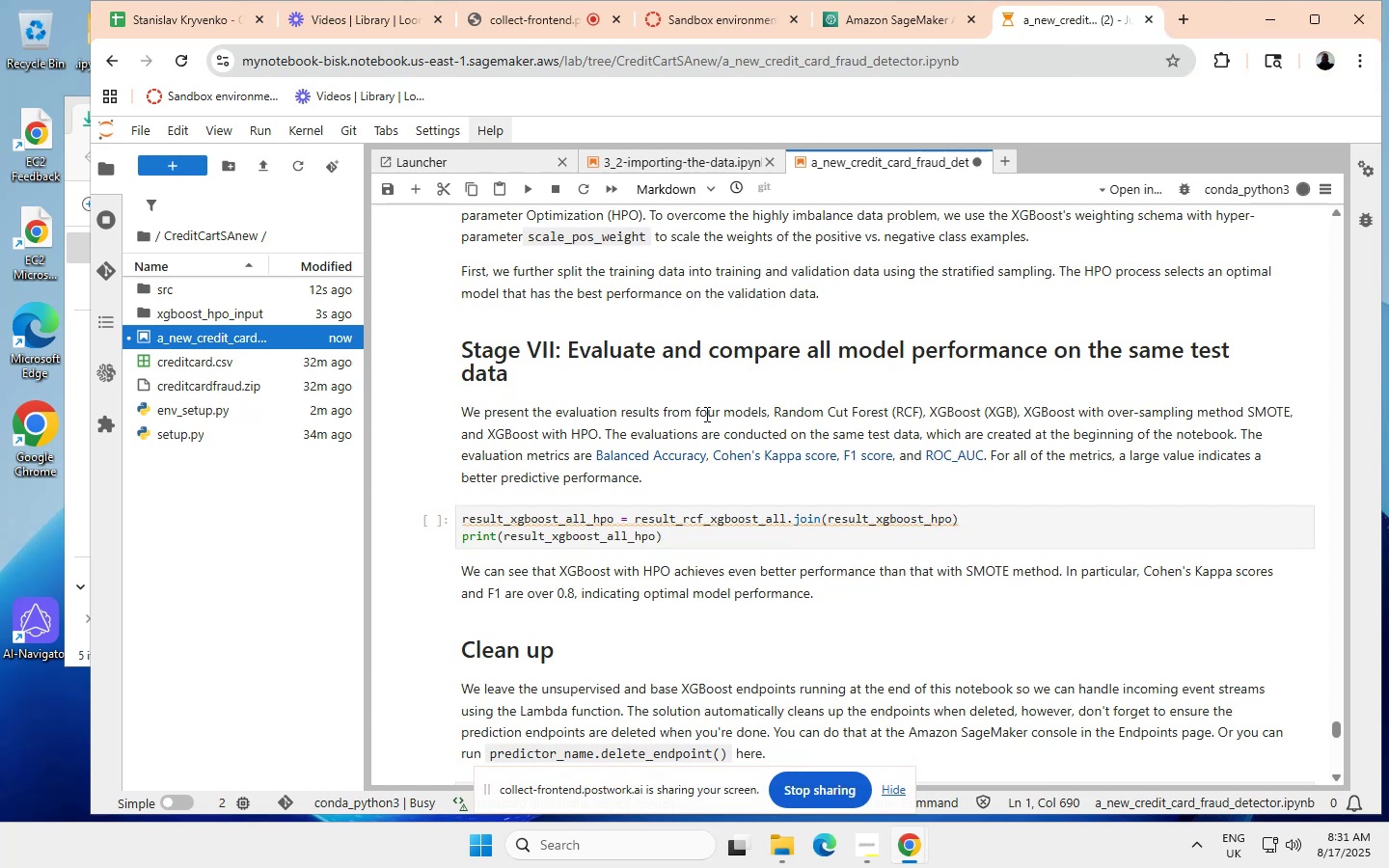 
scroll: coordinate [697, 412], scroll_direction: up, amount: 1.0
 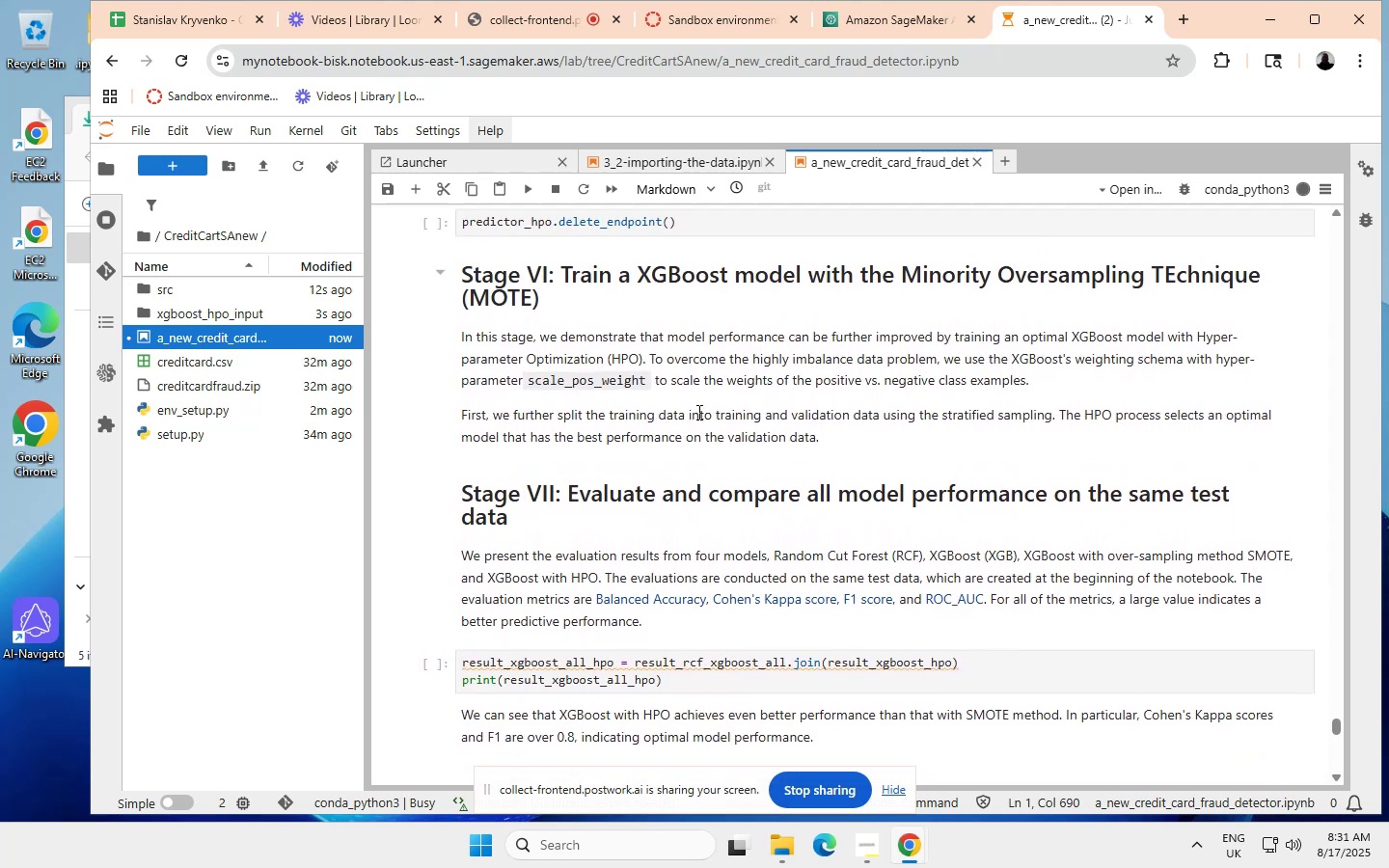 
scroll: coordinate [697, 412], scroll_direction: none, amount: 0.0
 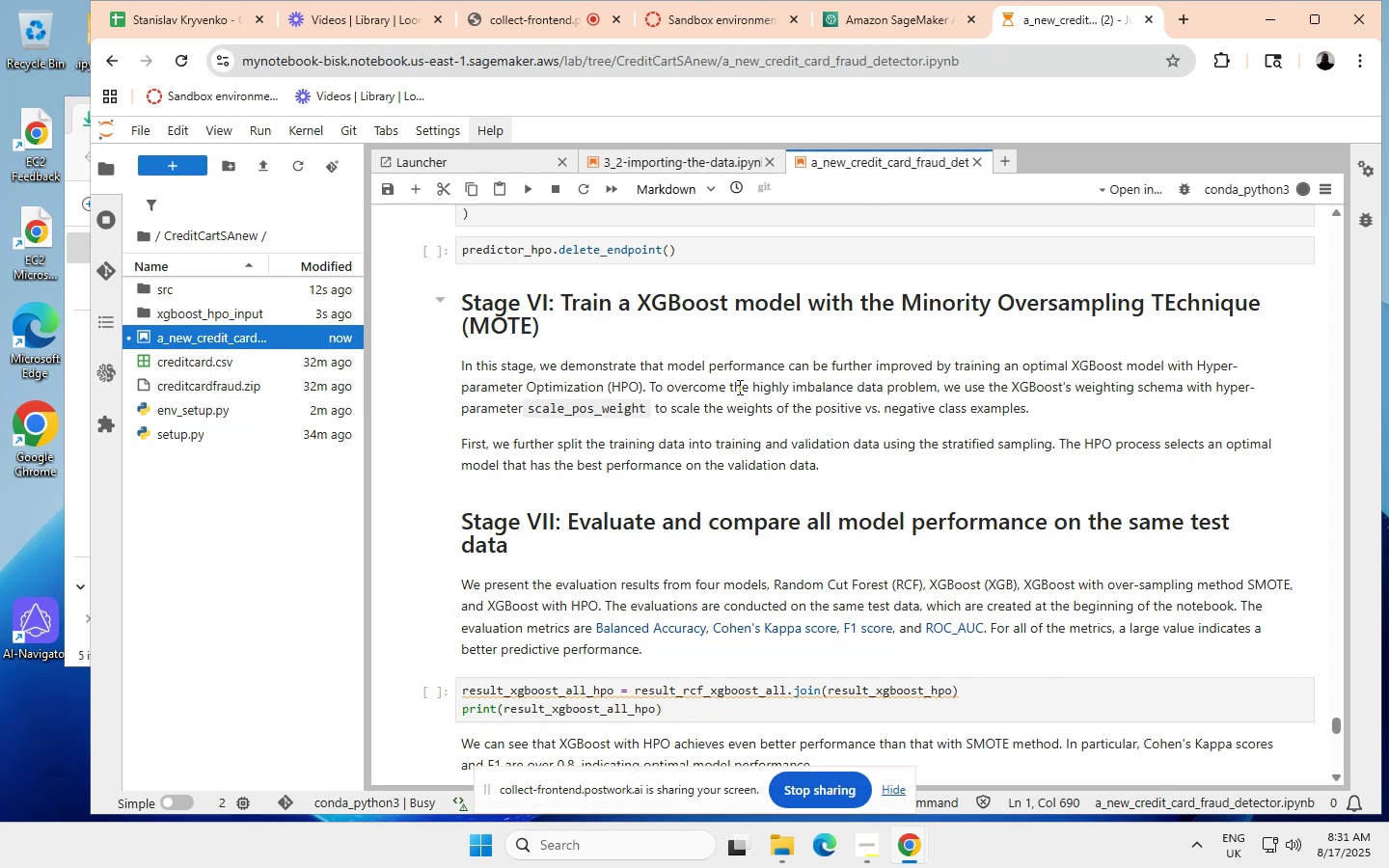 
wait(16.32)
 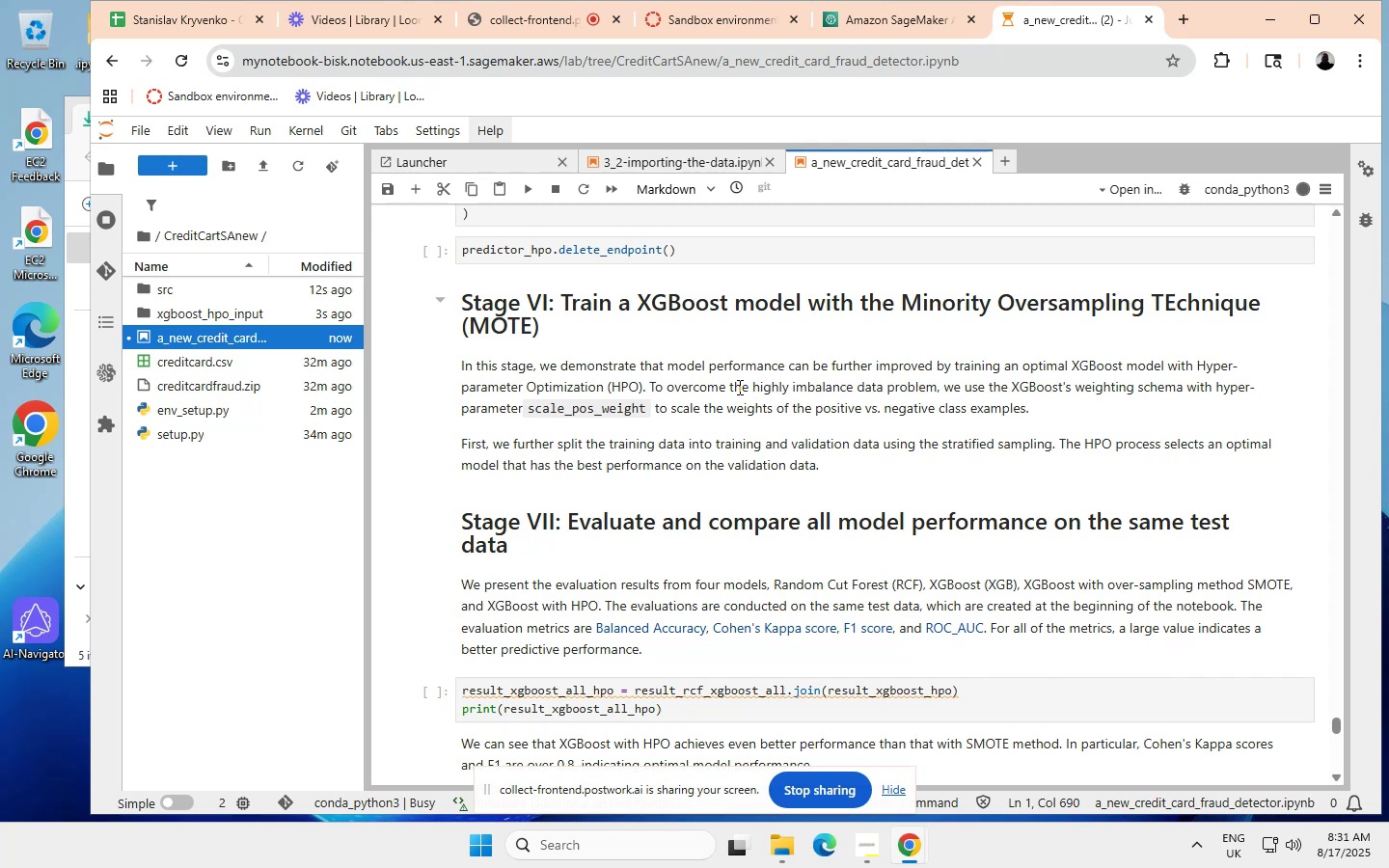 
left_click([538, 360])
 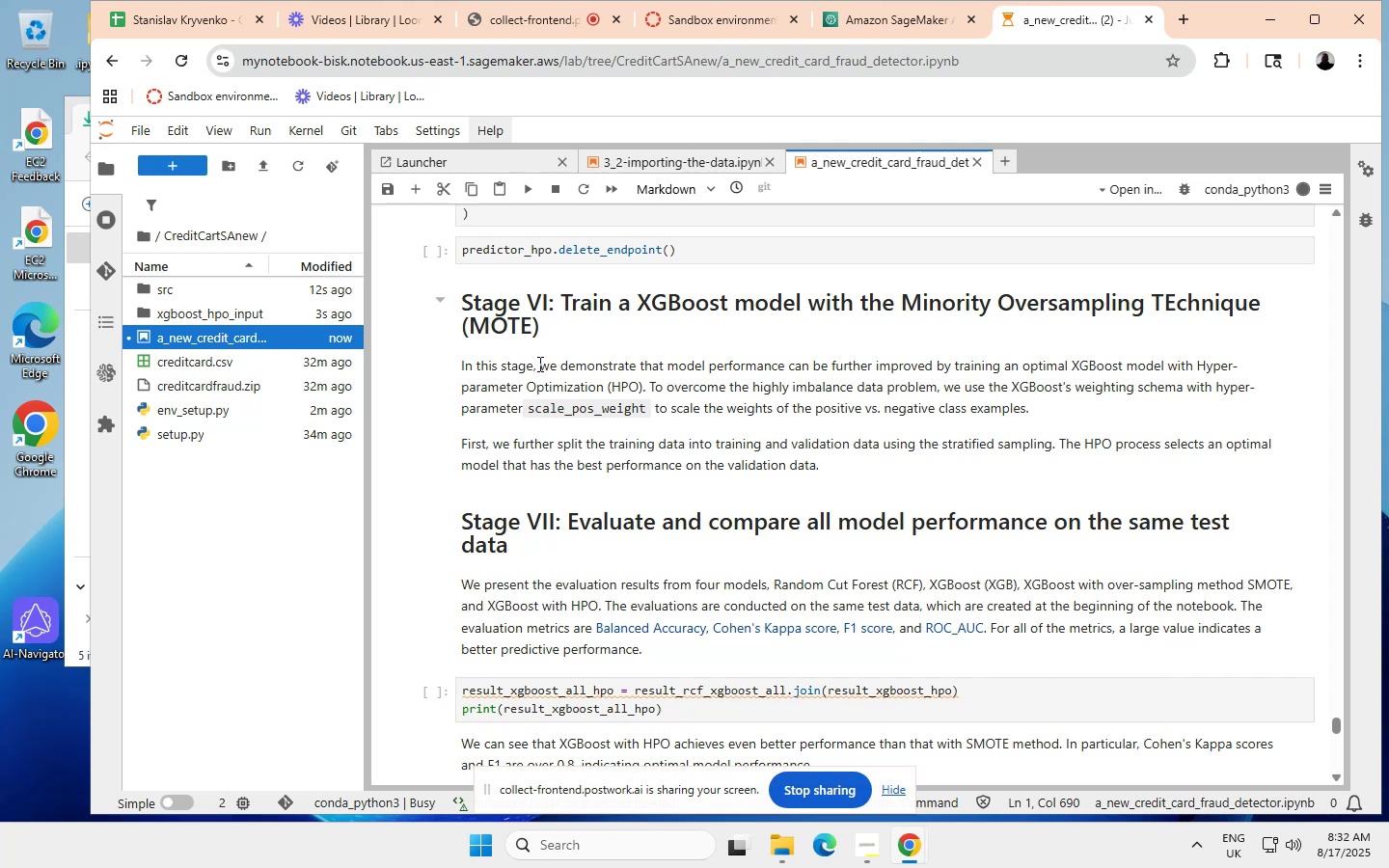 
left_click([538, 364])
 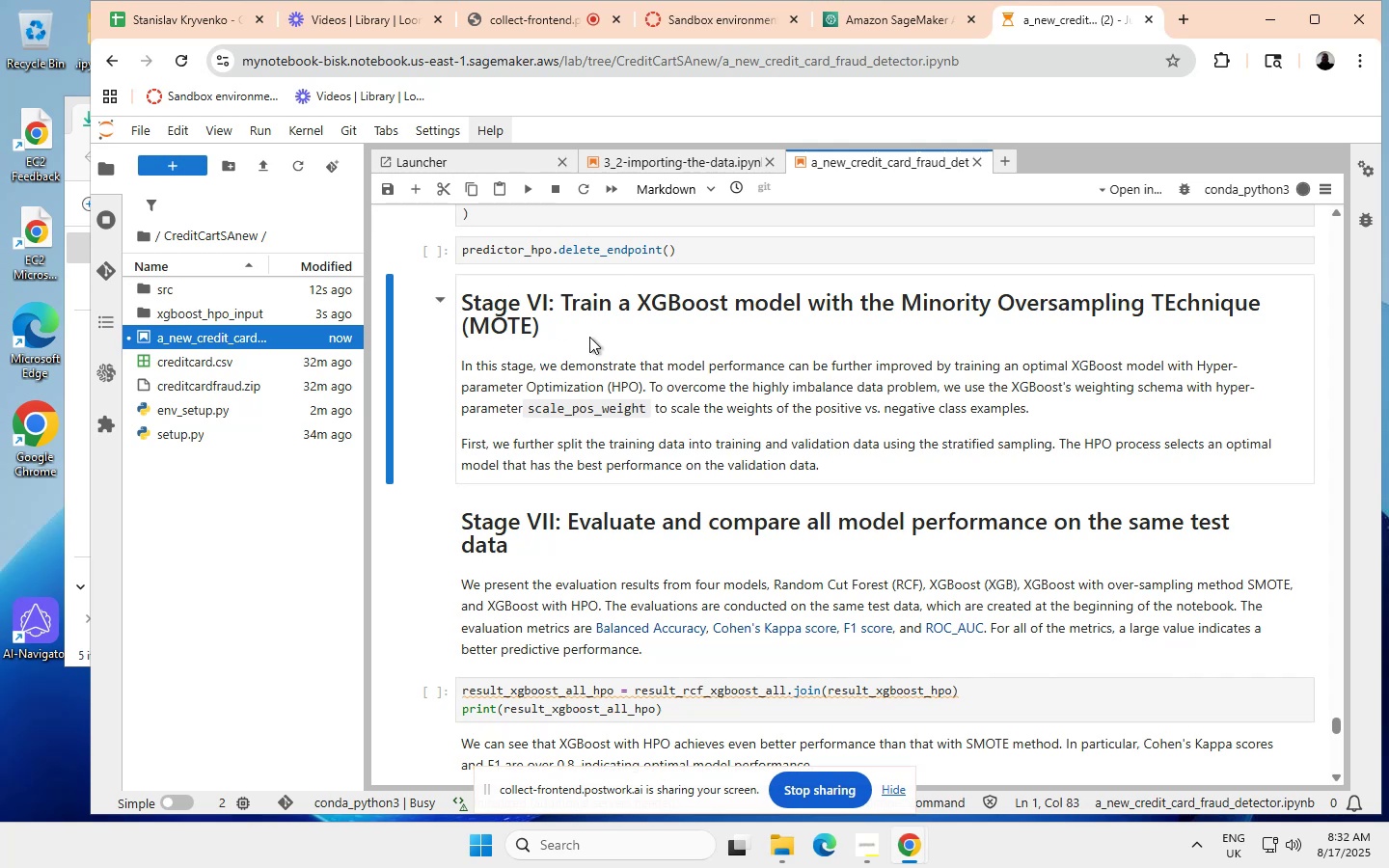 
double_click([589, 337])
 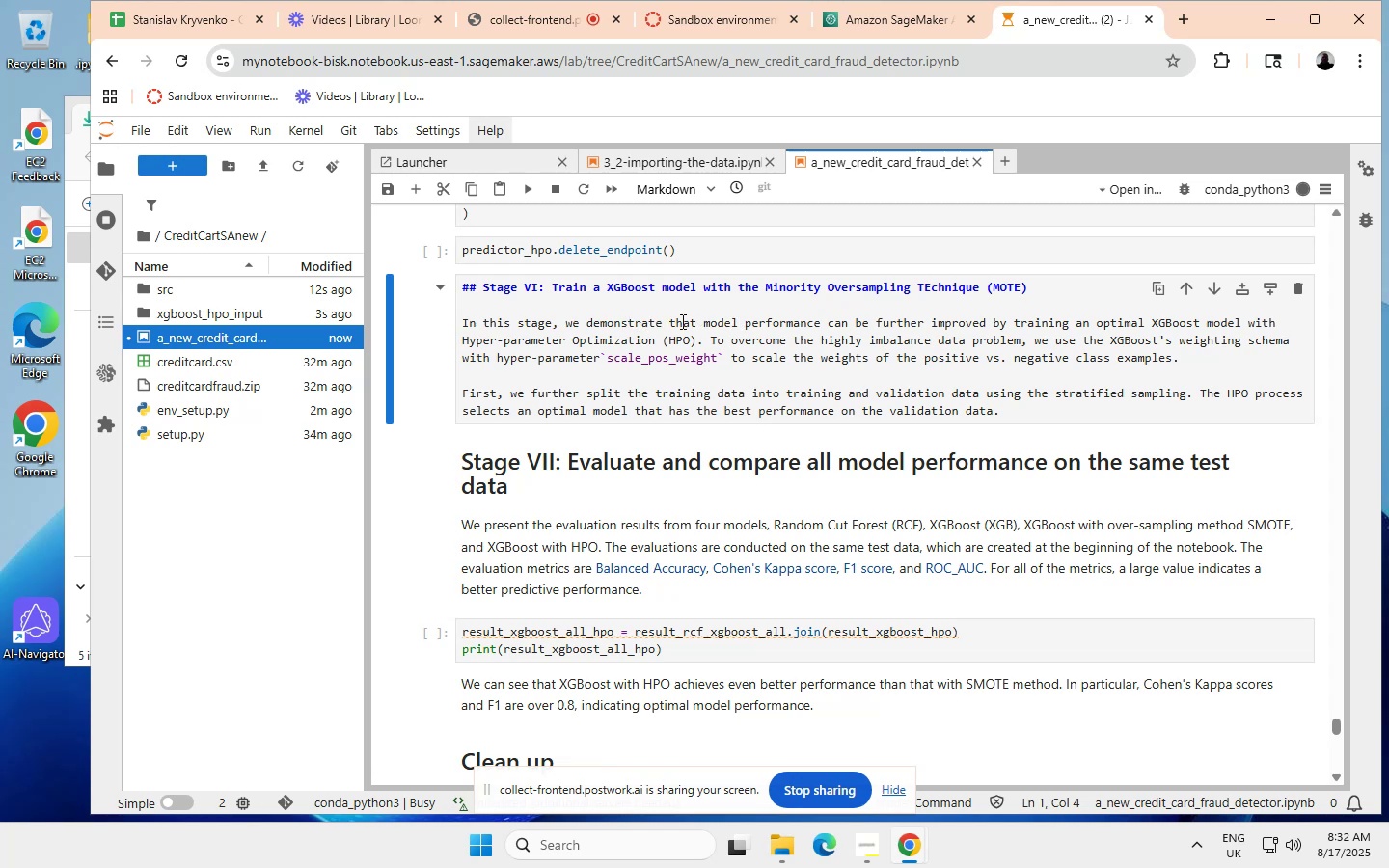 
wait(12.95)
 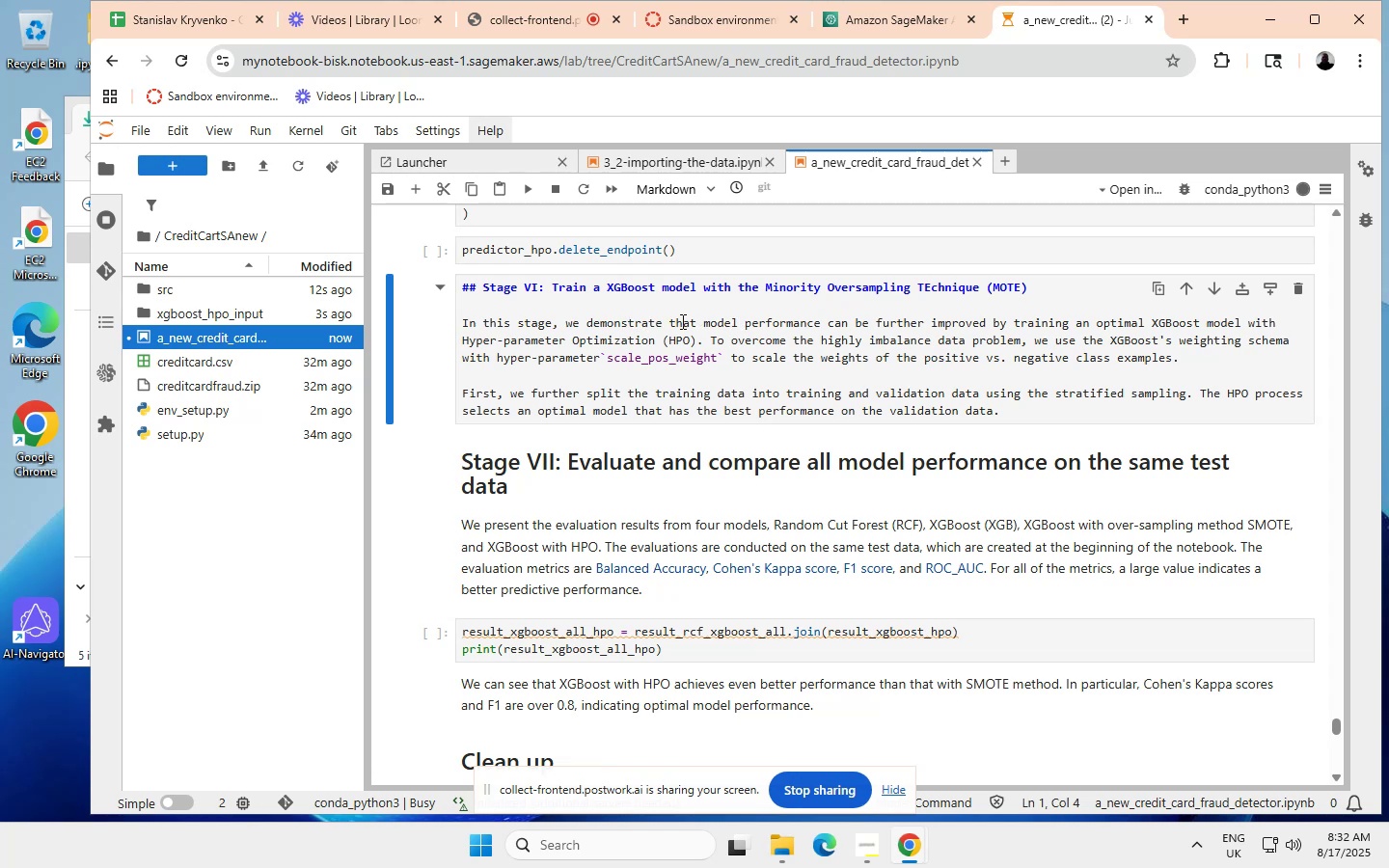 
left_click([1013, 322])
 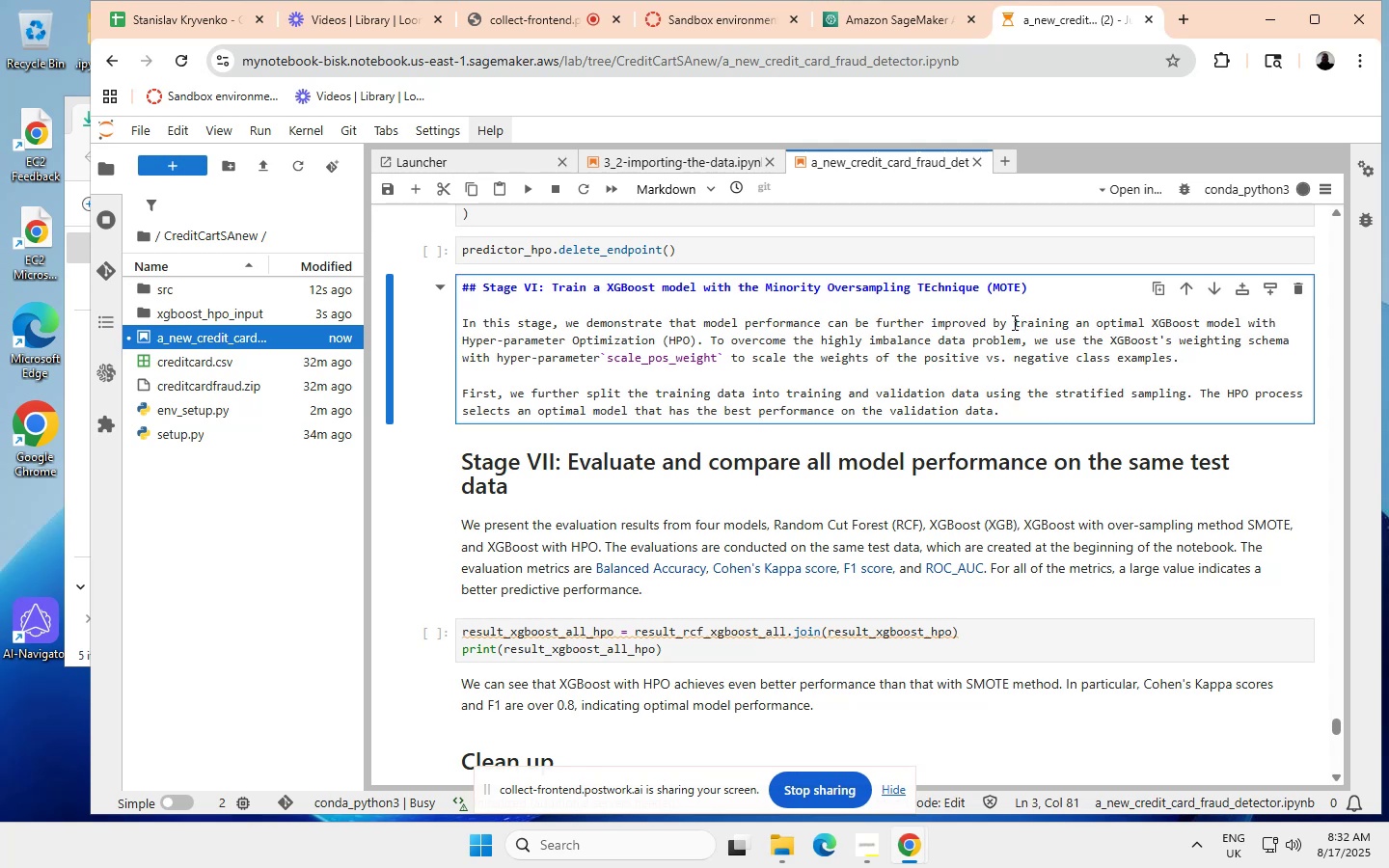 
key(Control+ControlLeft)
 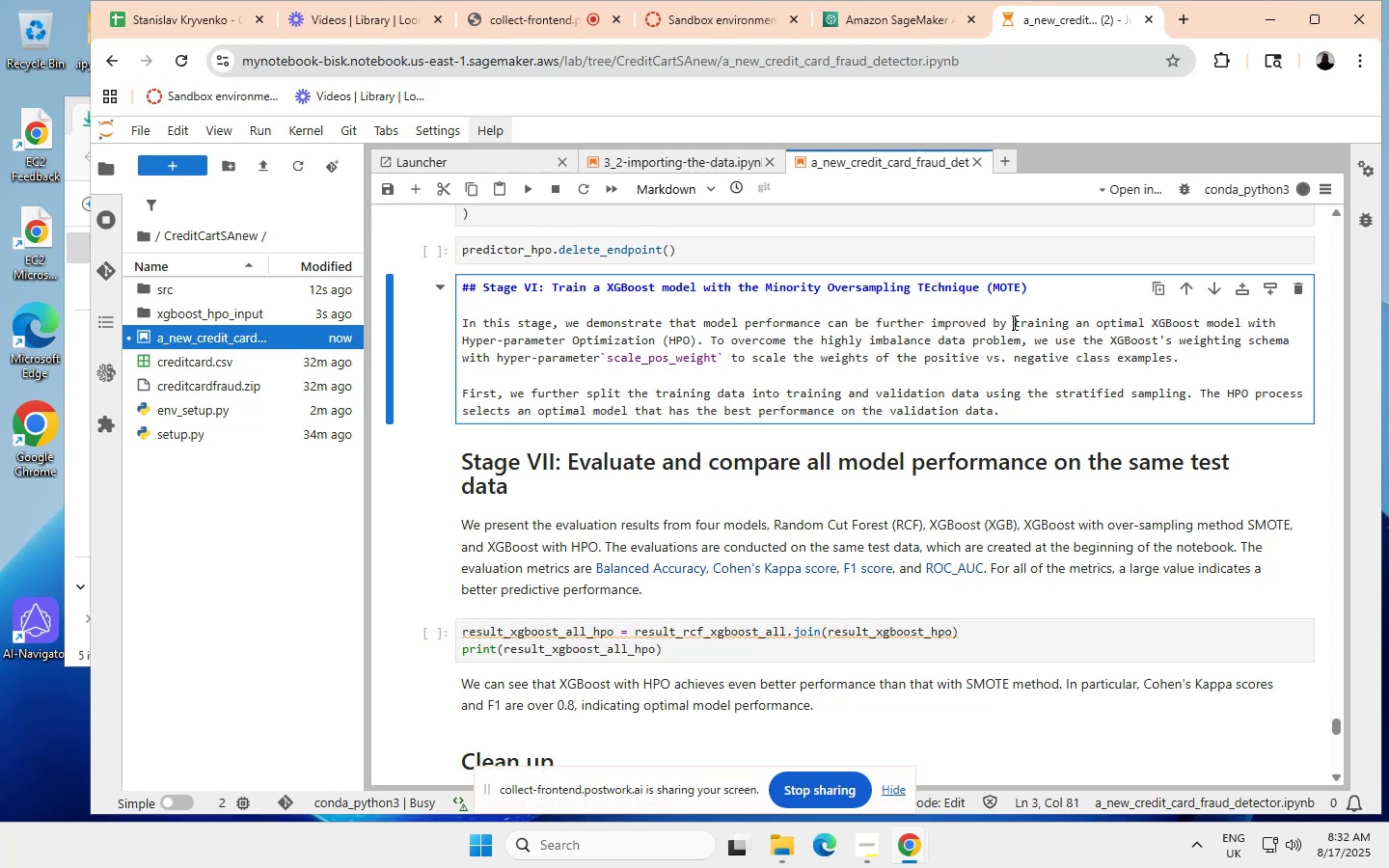 
key(Control+V)
 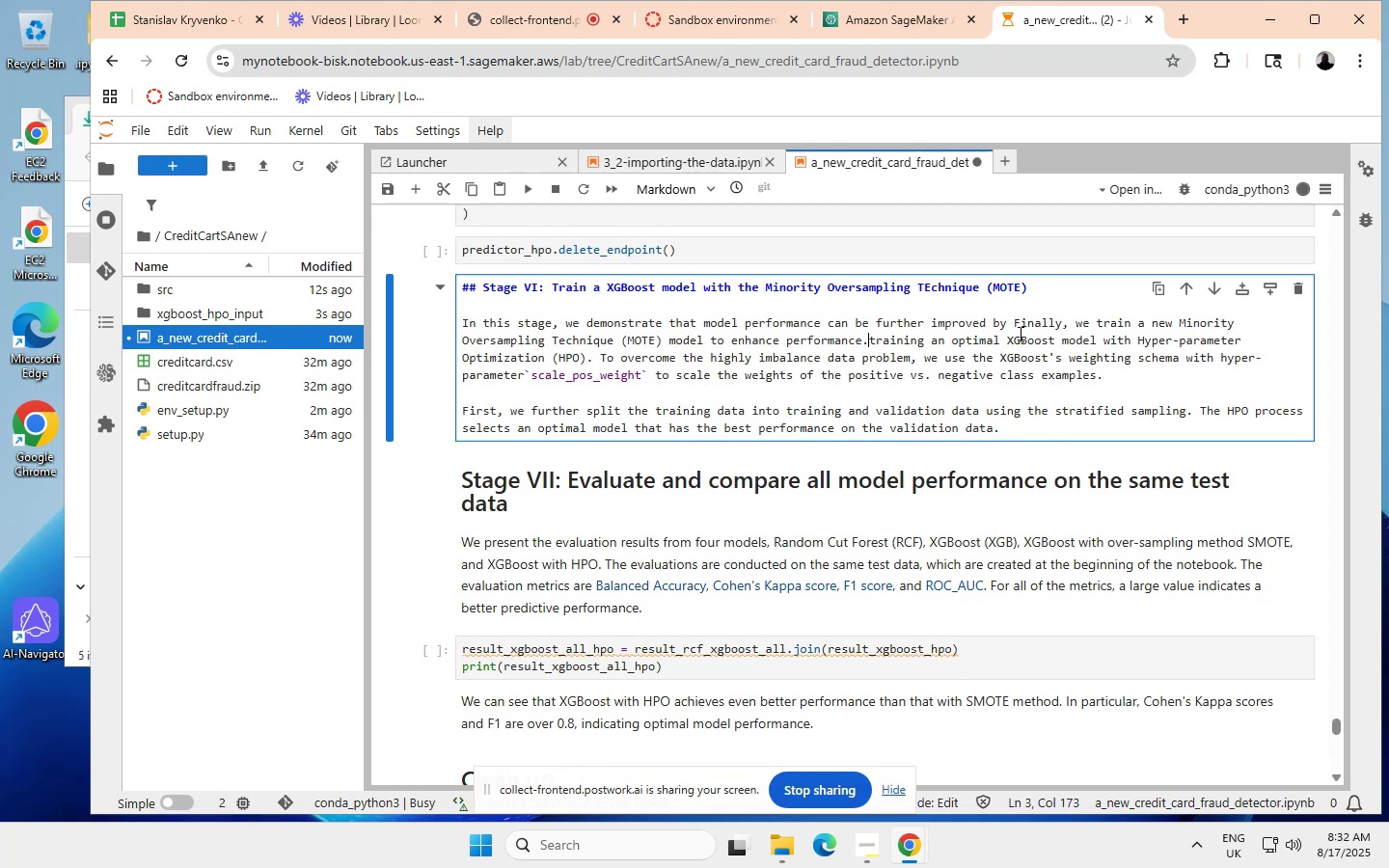 
wait(9.87)
 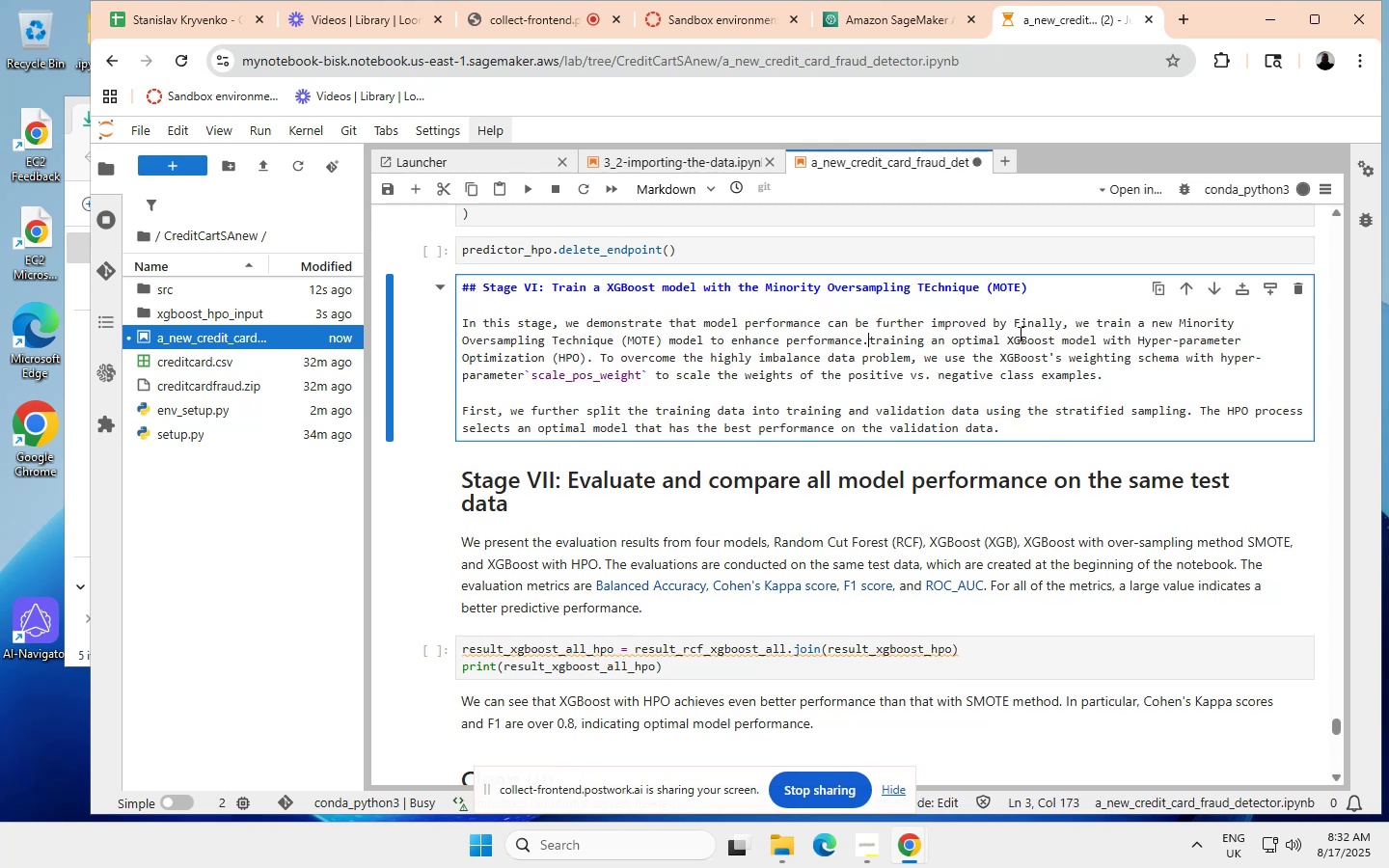 
left_click_drag(start_coordinate=[1013, 319], to_coordinate=[1088, 320])
 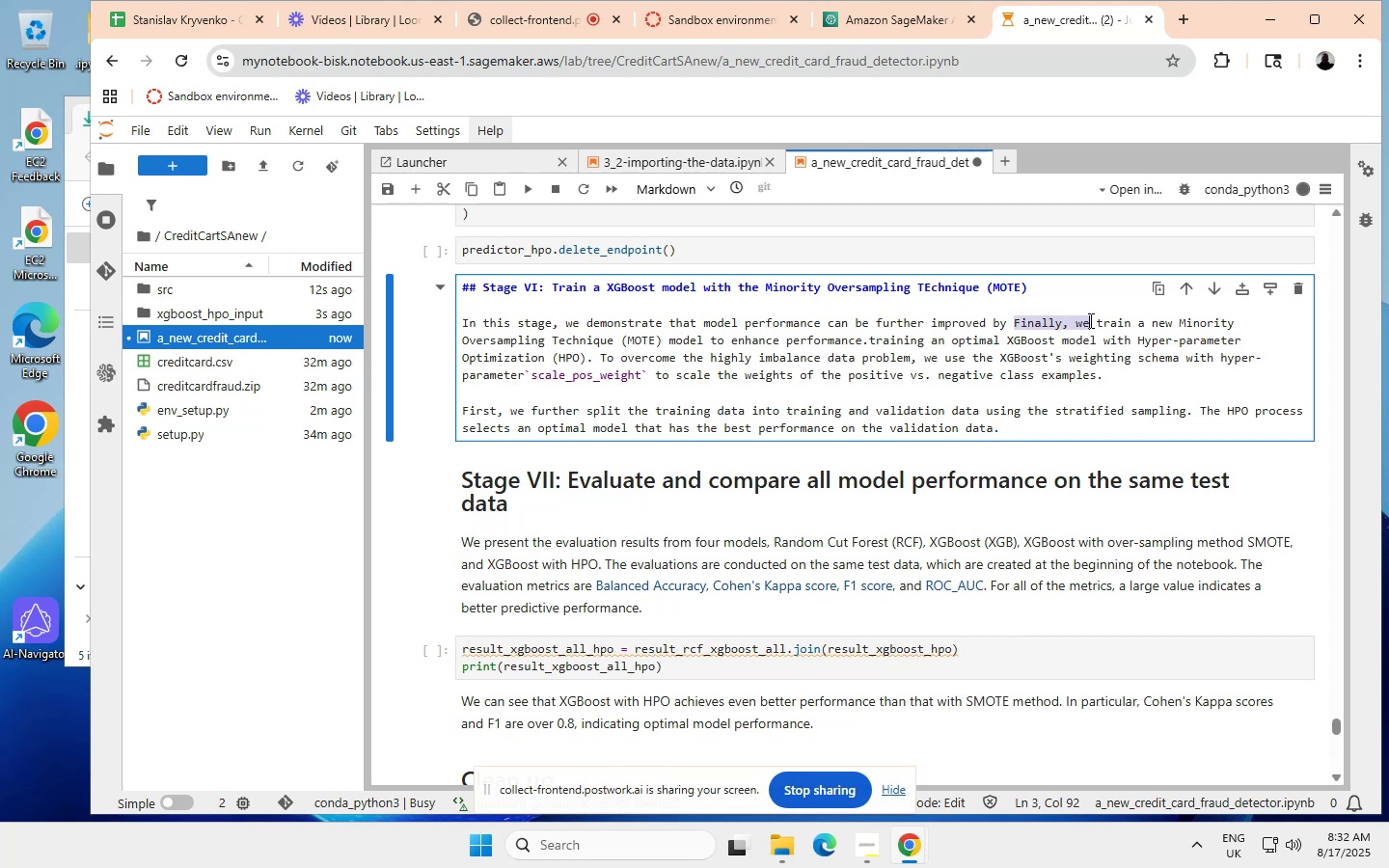 
key(Backspace)
 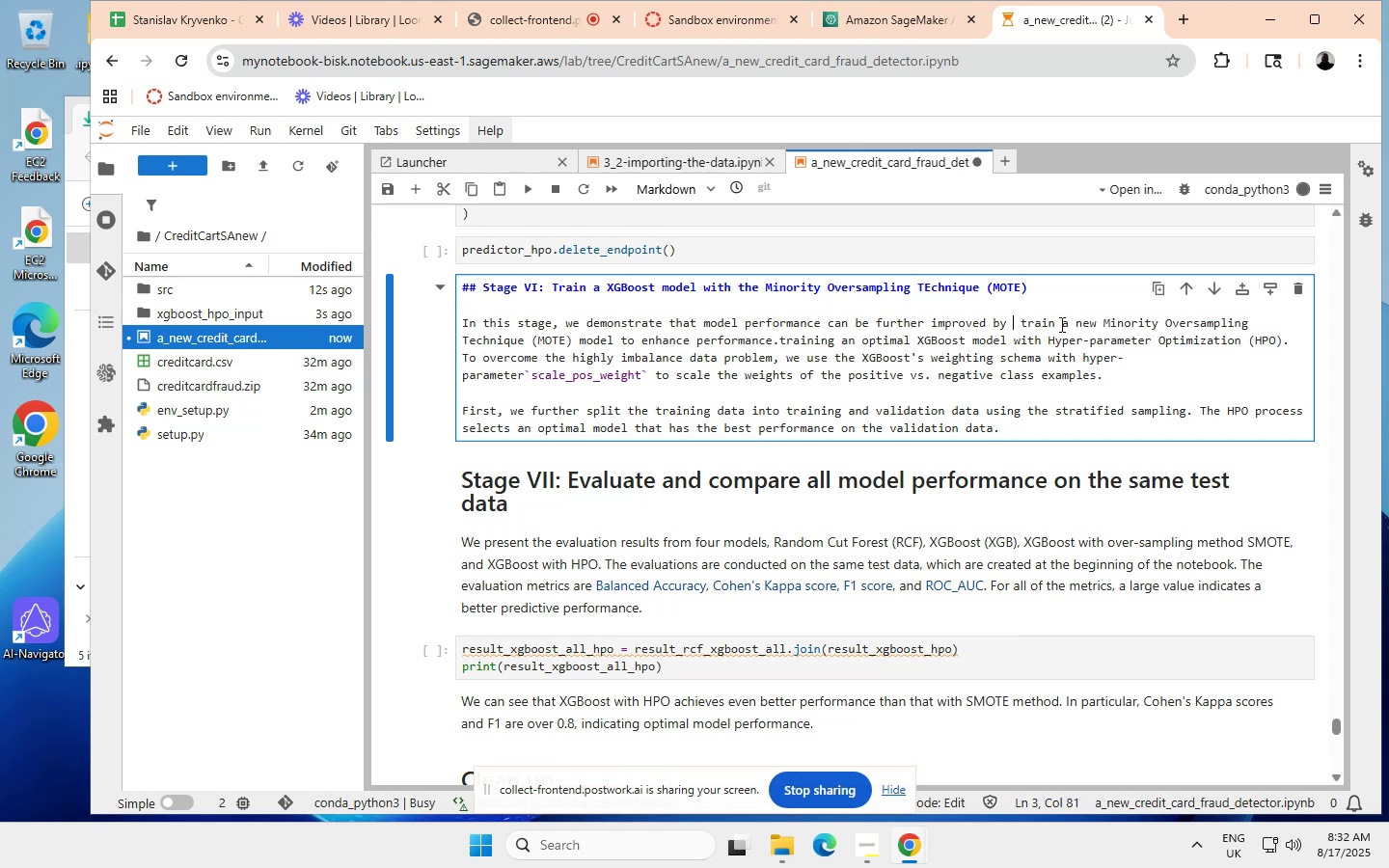 
left_click([1055, 321])
 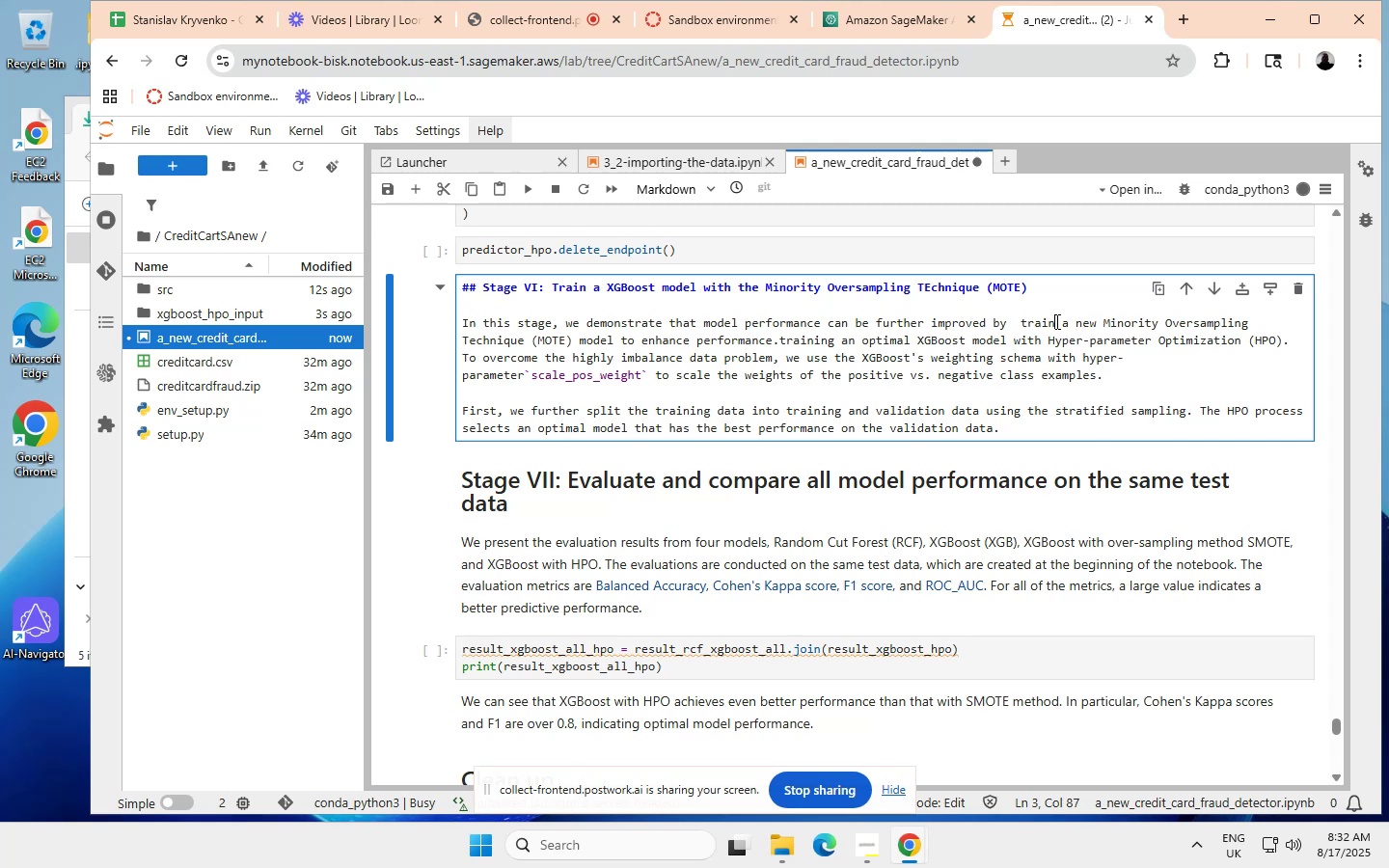 
type(ing)
 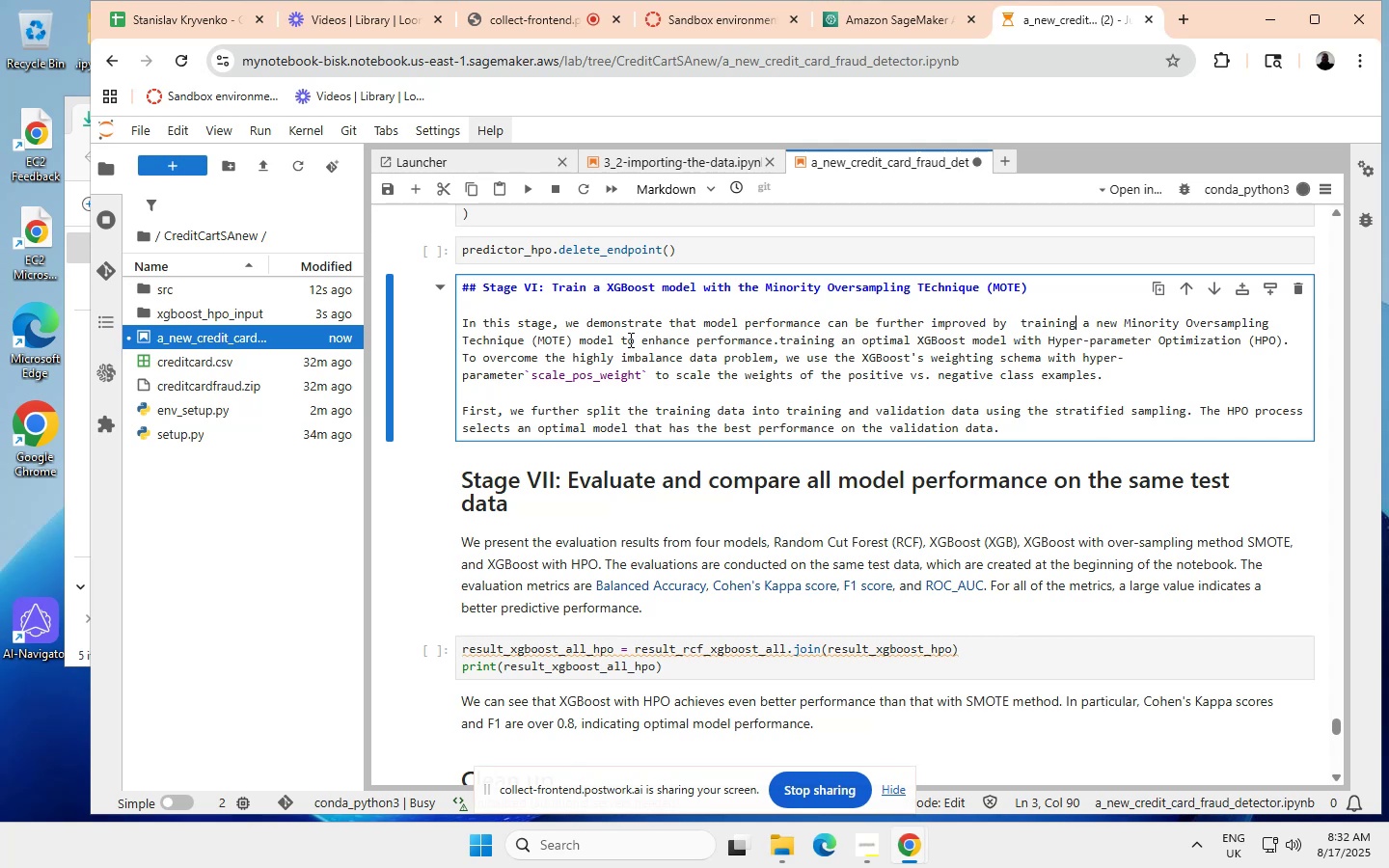 
wait(15.51)
 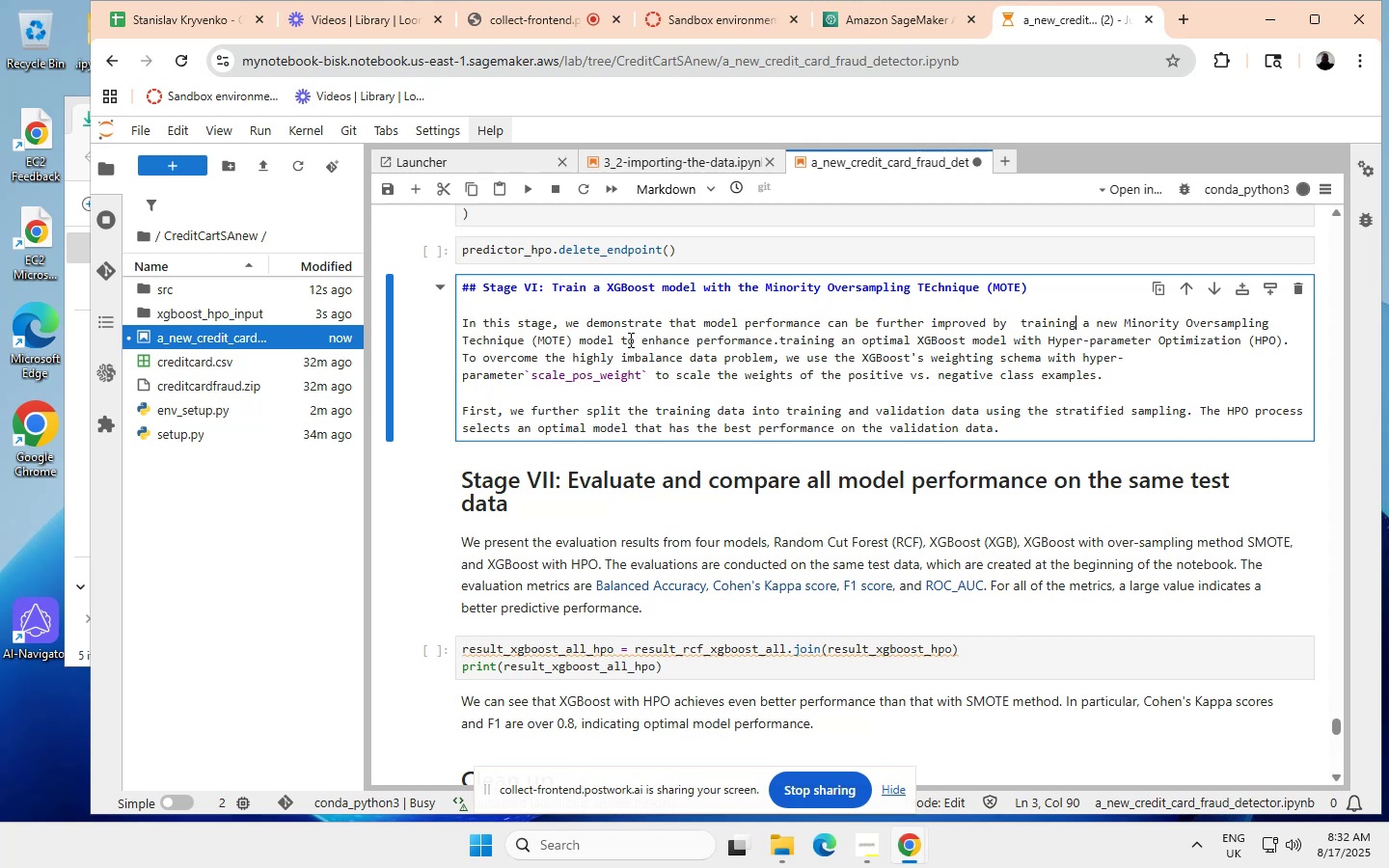 
left_click_drag(start_coordinate=[779, 338], to_coordinate=[1291, 337])
 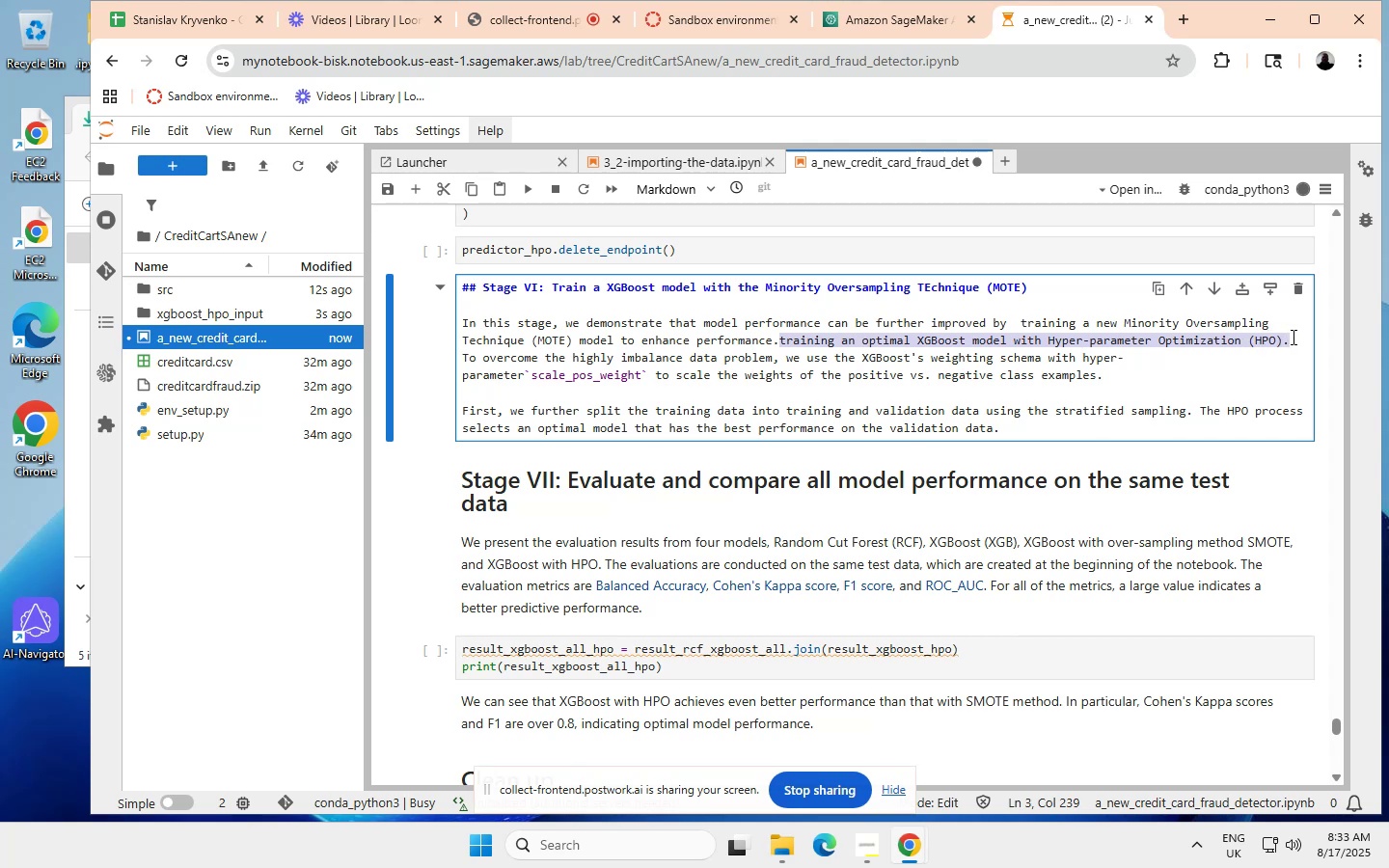 
key(Backspace)
 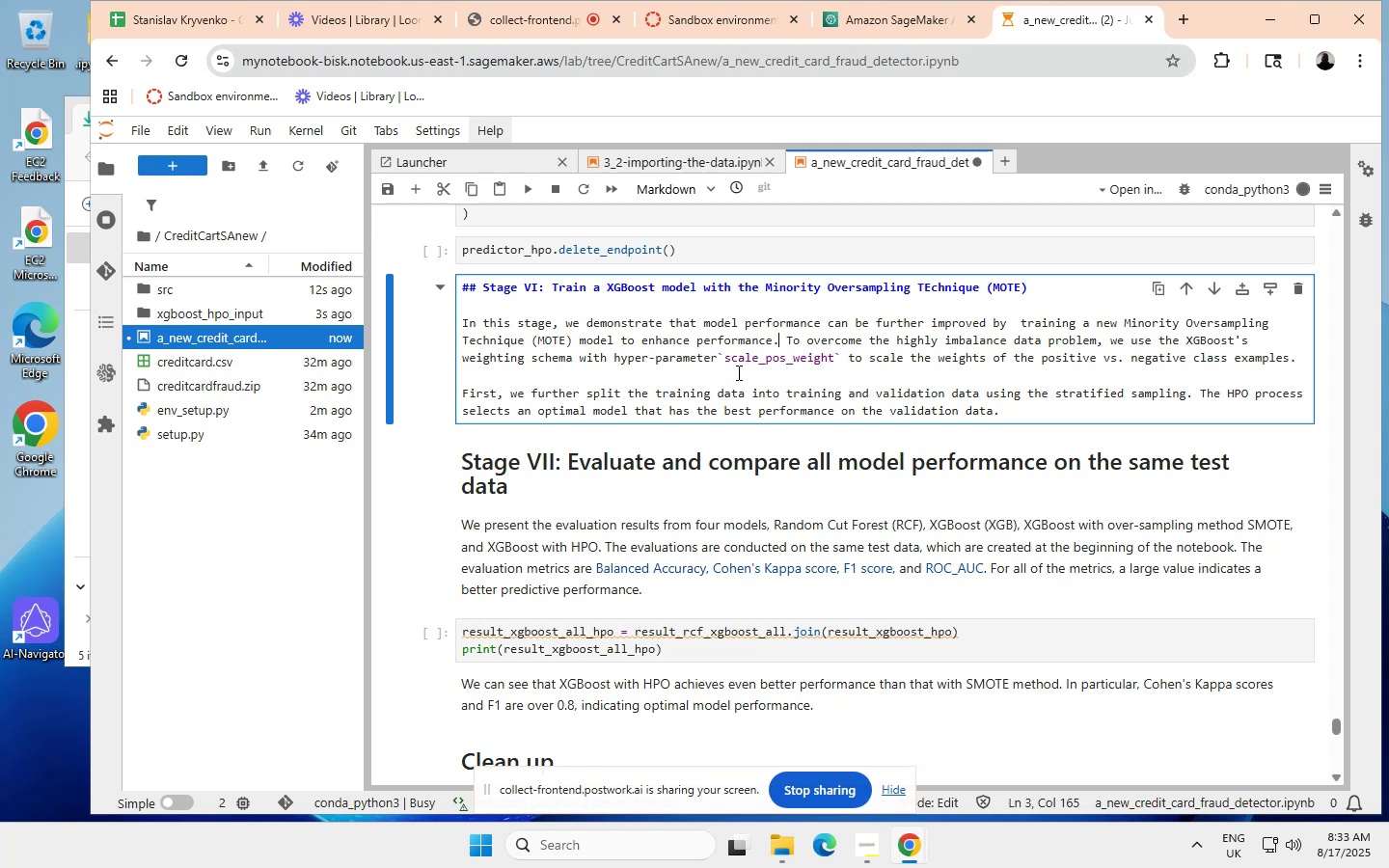 
wait(25.05)
 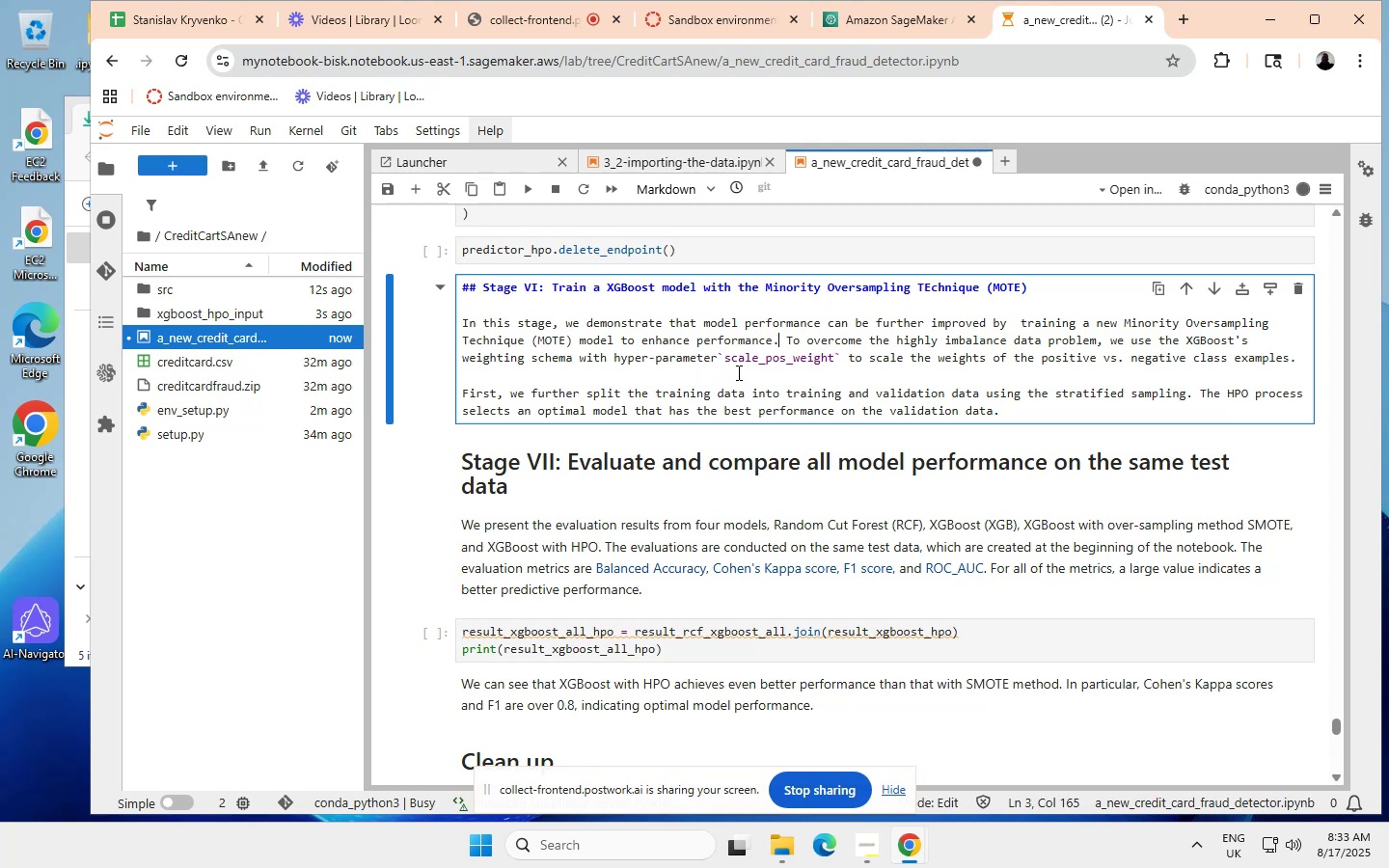 
left_click([737, 372])
 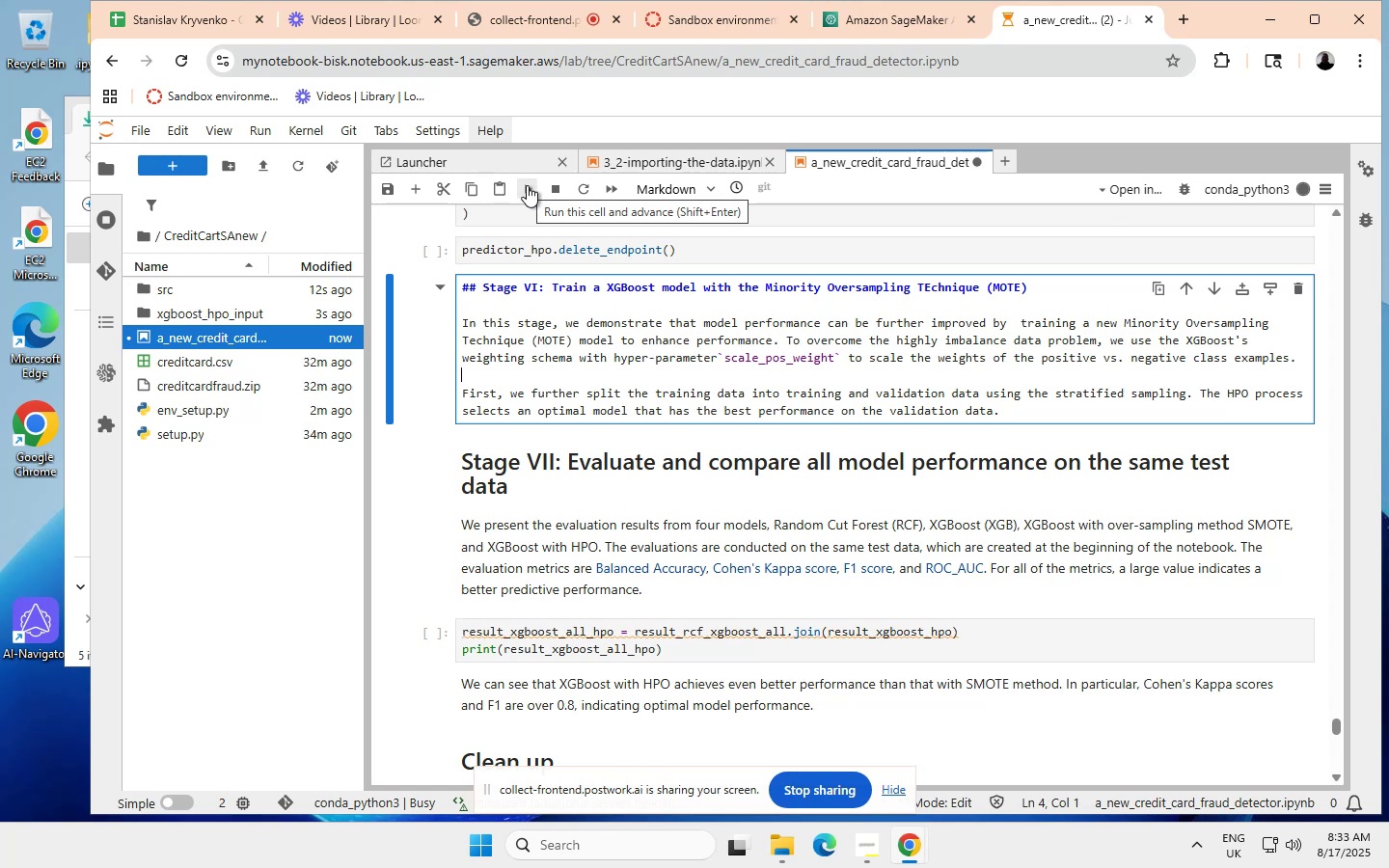 
wait(6.29)
 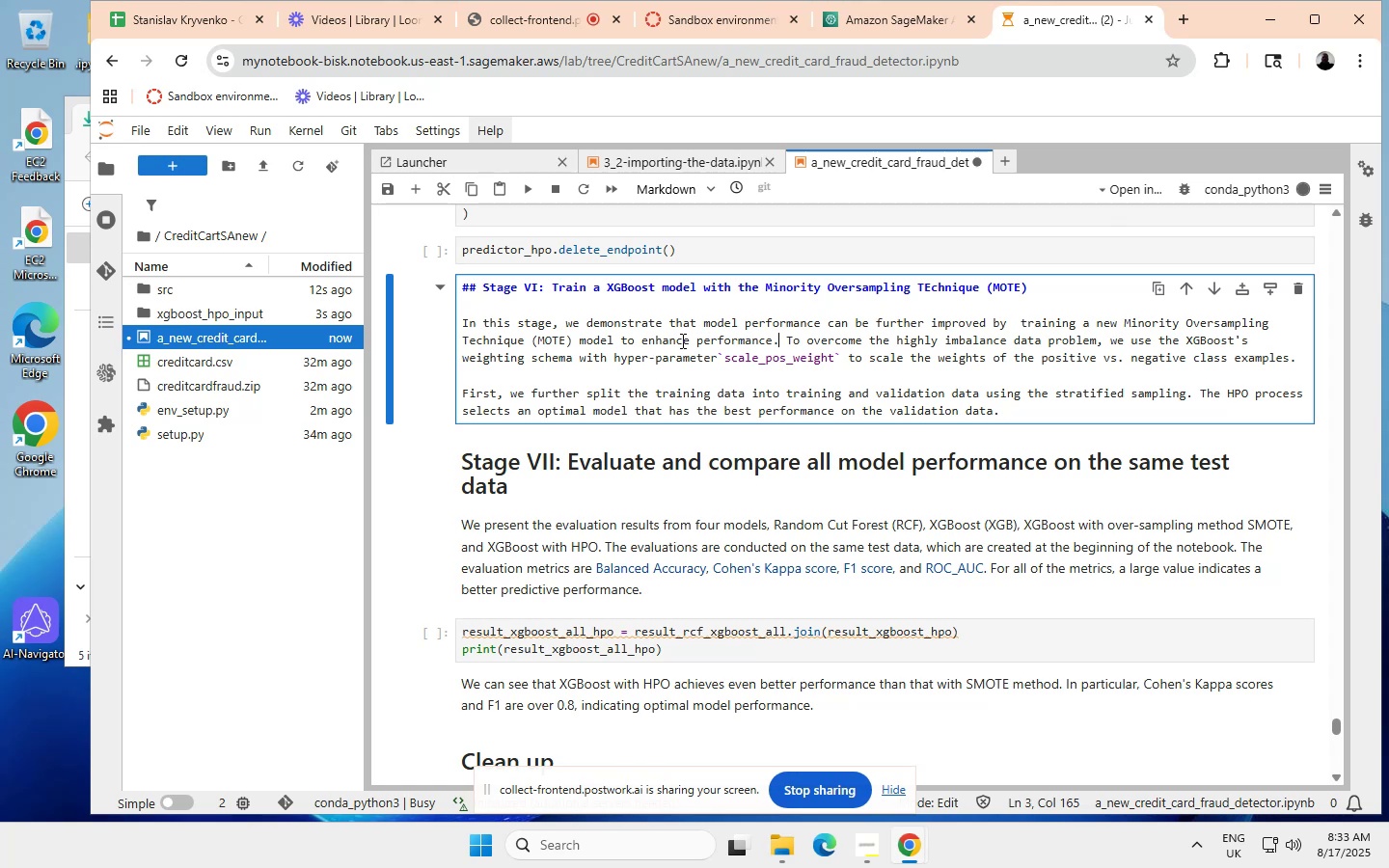 
left_click([527, 185])
 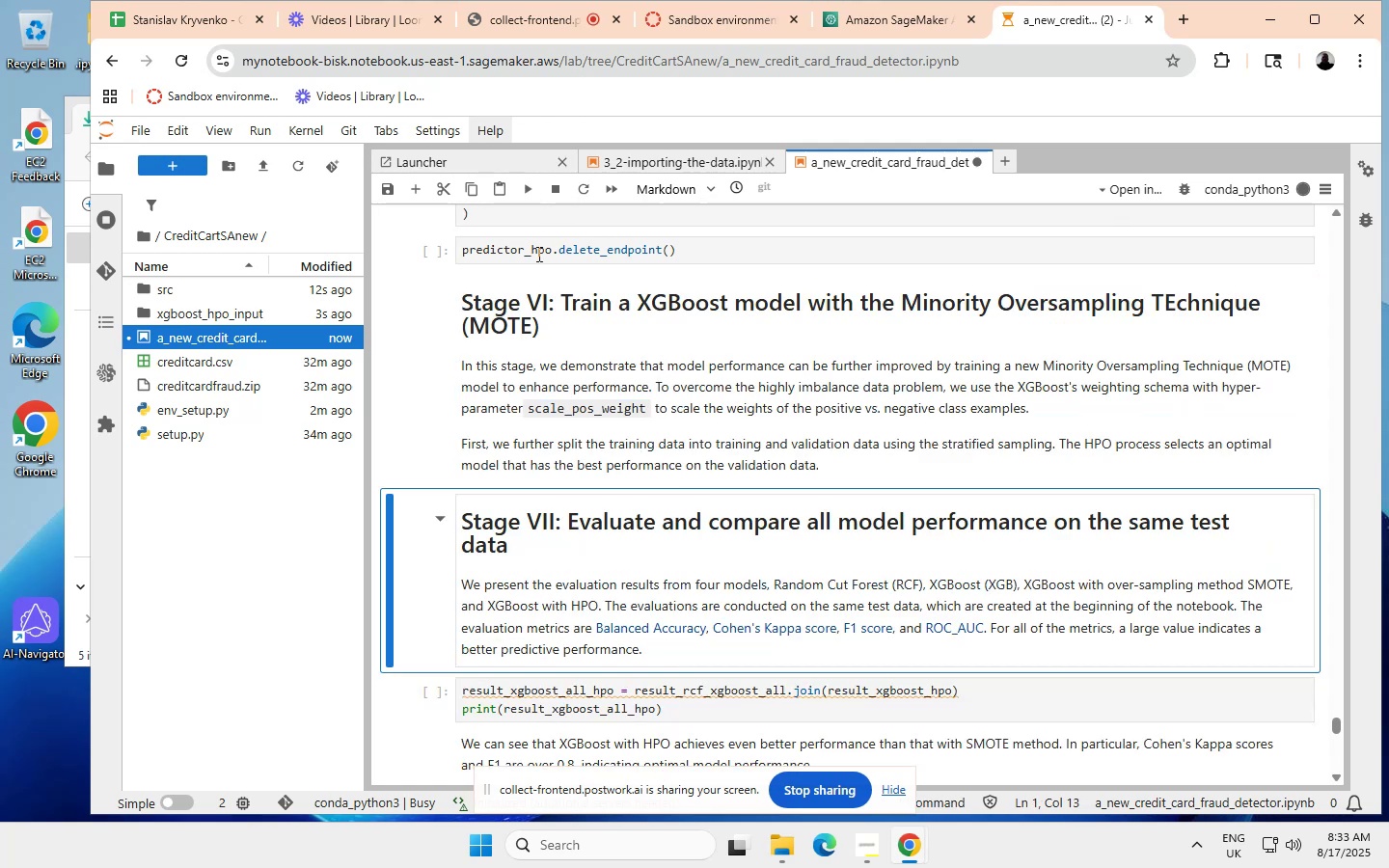 
wait(5.12)
 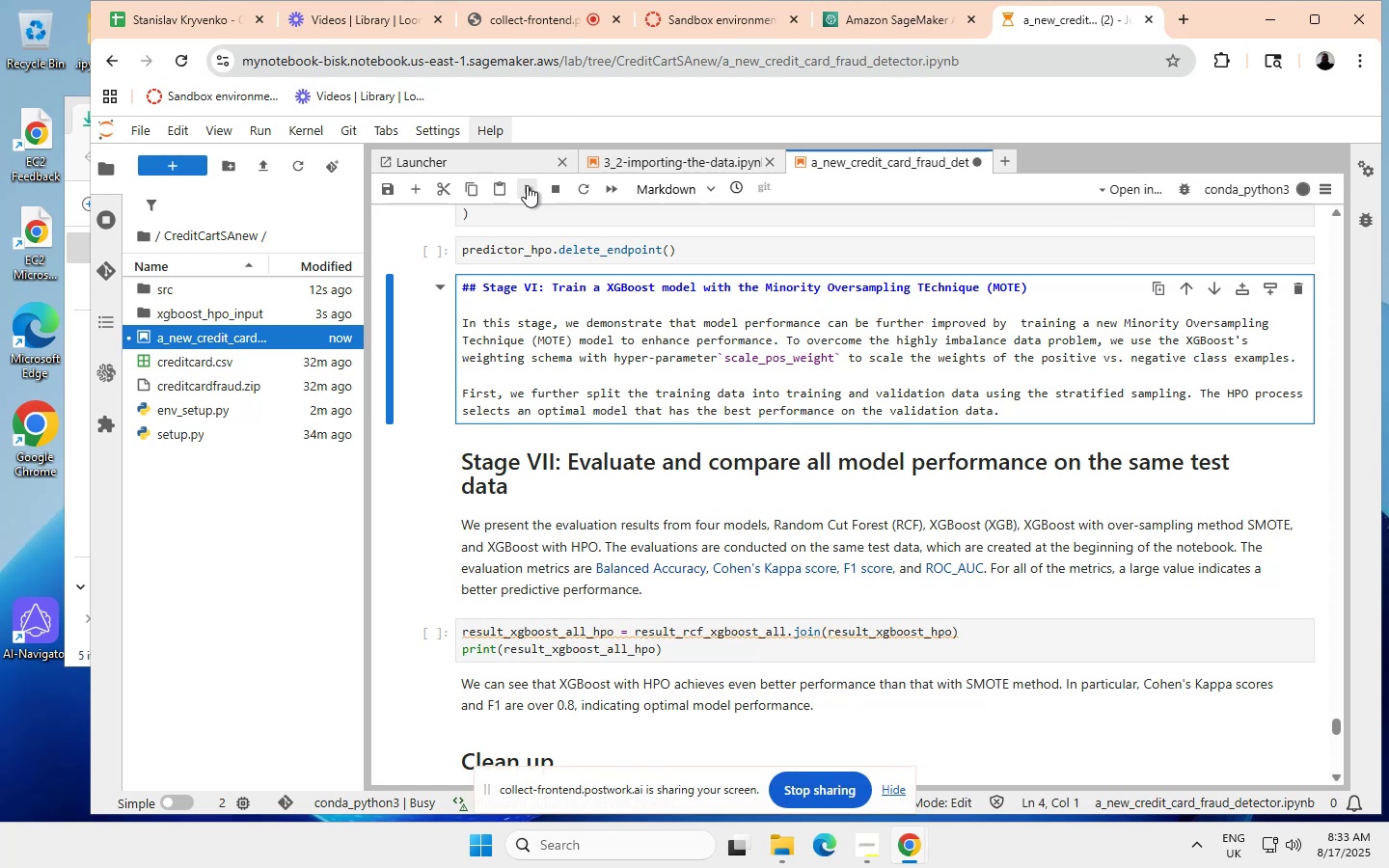 
scroll: coordinate [613, 406], scroll_direction: up, amount: 25.0
 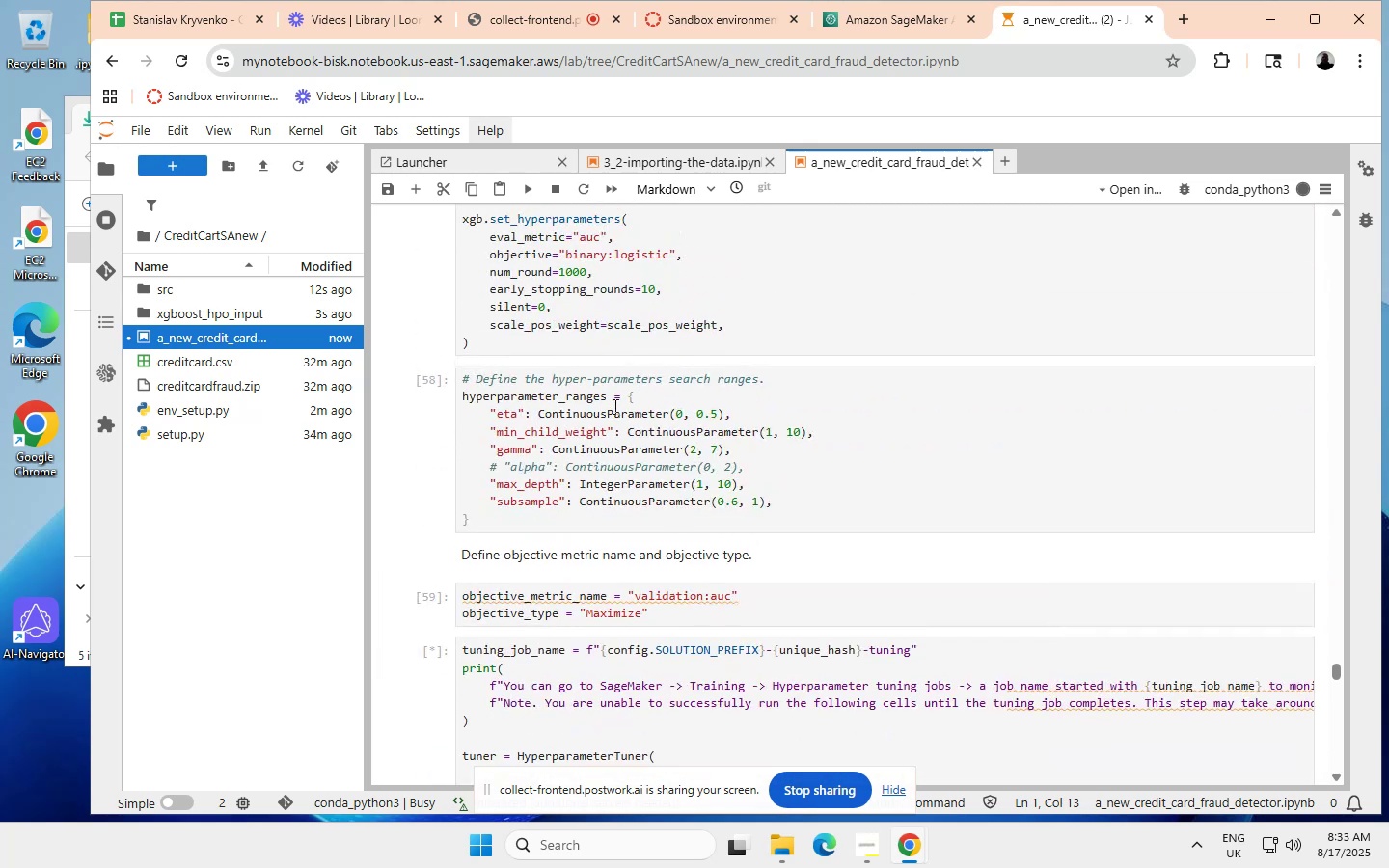 
scroll: coordinate [643, 387], scroll_direction: down, amount: 15.0
 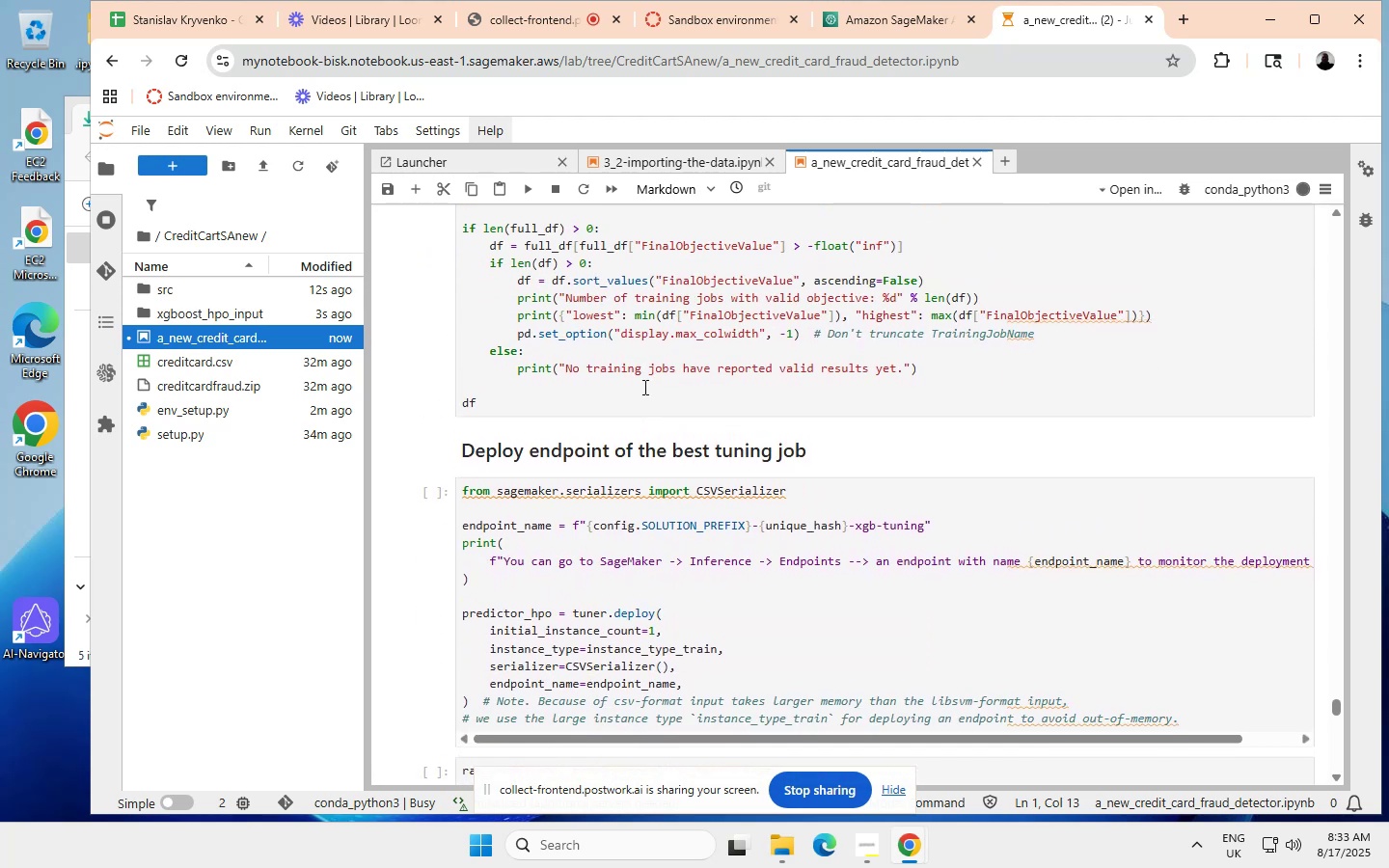 
scroll: coordinate [643, 387], scroll_direction: none, amount: 0.0
 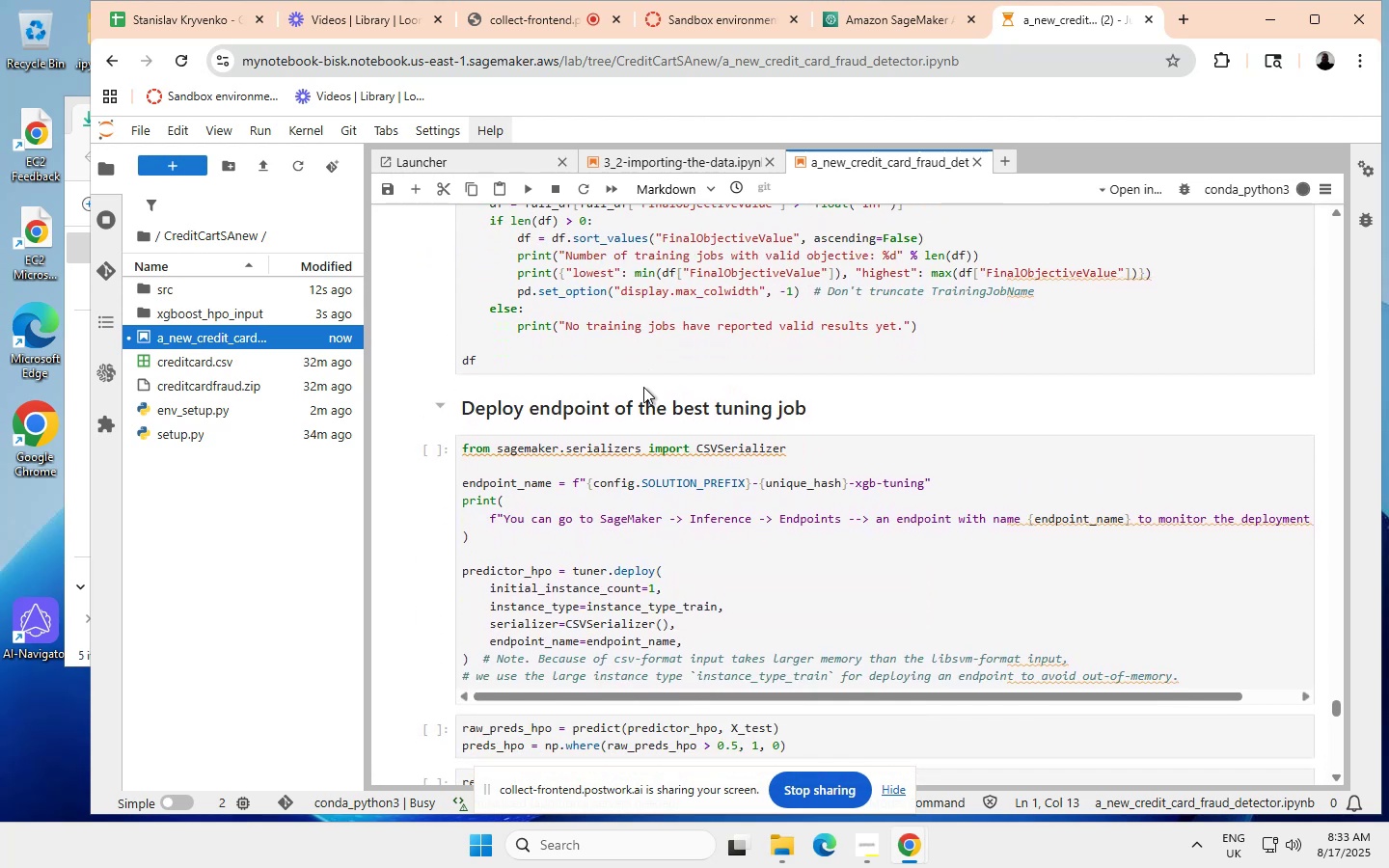 
scroll: coordinate [643, 387], scroll_direction: down, amount: 1.0
 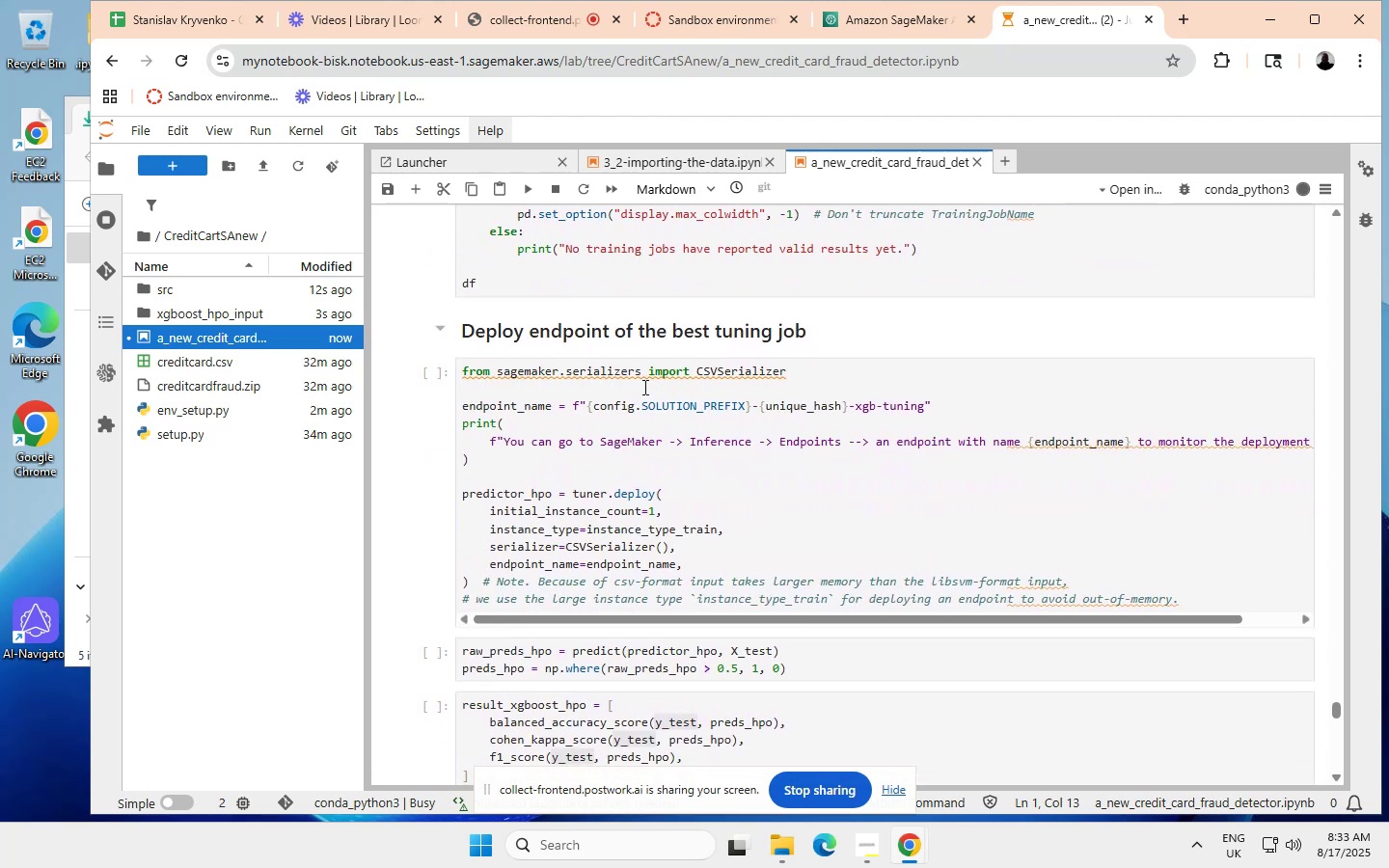 
scroll: coordinate [643, 387], scroll_direction: none, amount: 0.0
 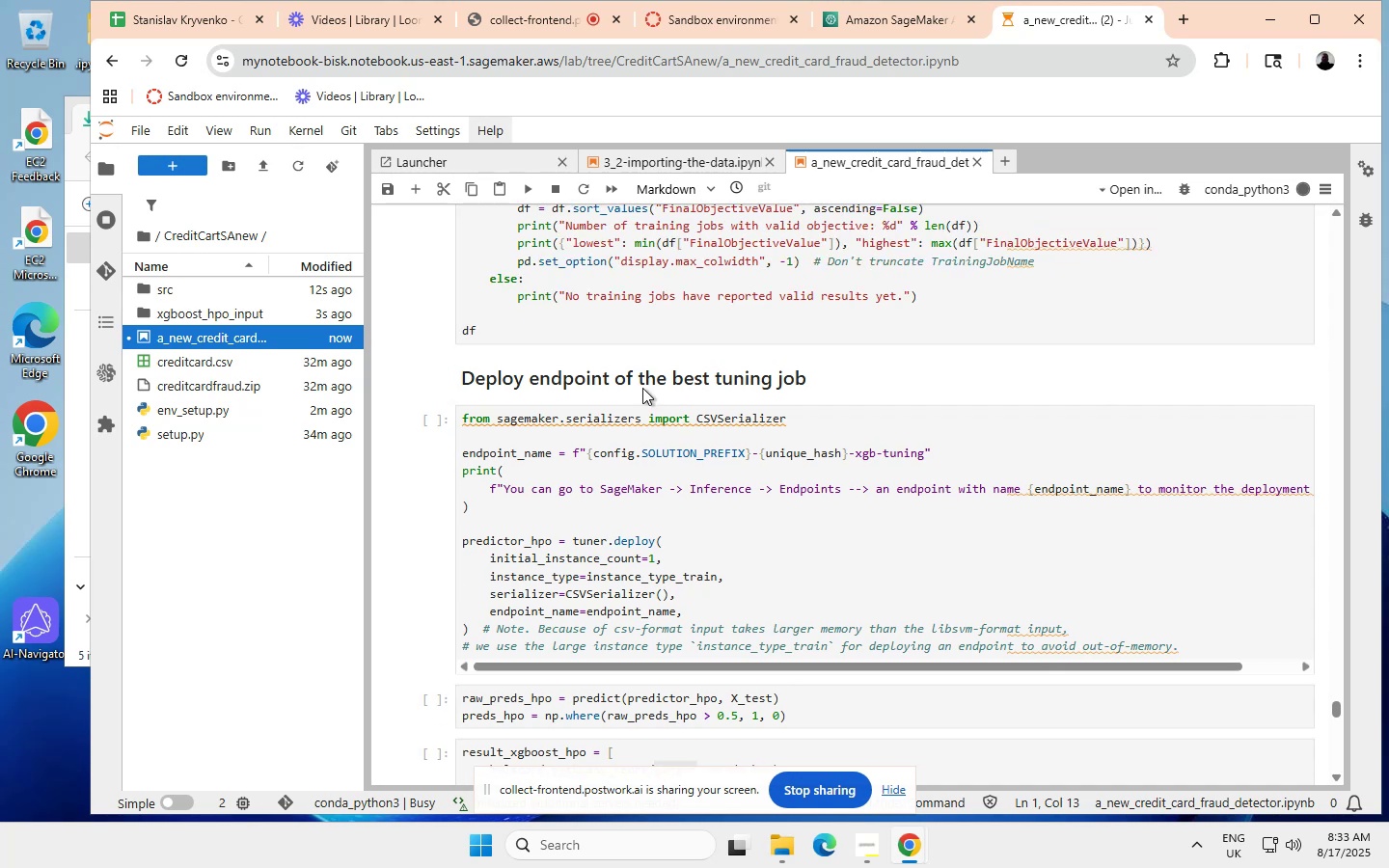 
scroll: coordinate [626, 447], scroll_direction: down, amount: 1.0
 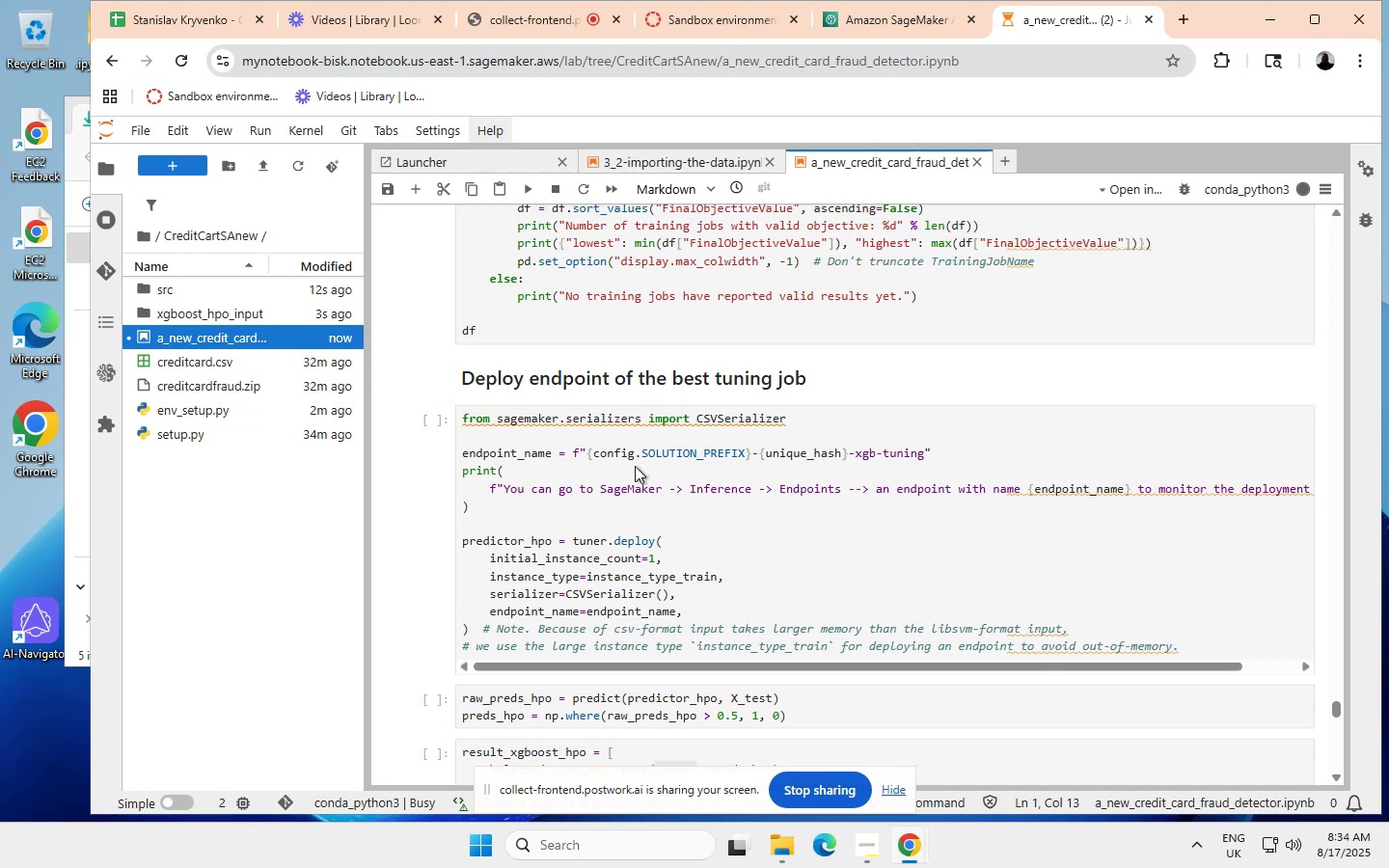 
scroll: coordinate [635, 465], scroll_direction: none, amount: 0.0
 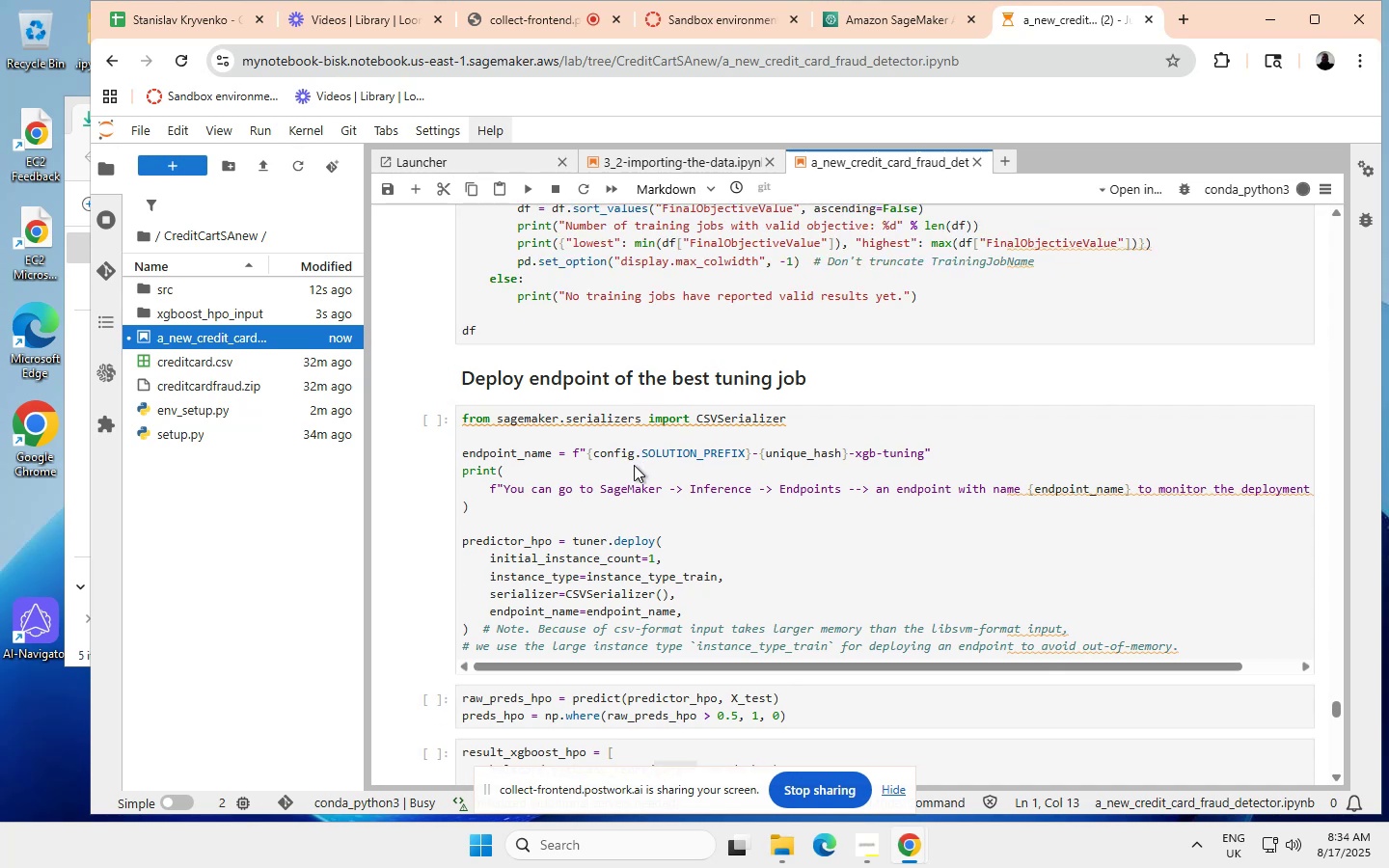 
scroll: coordinate [635, 463], scroll_direction: down, amount: 7.0
 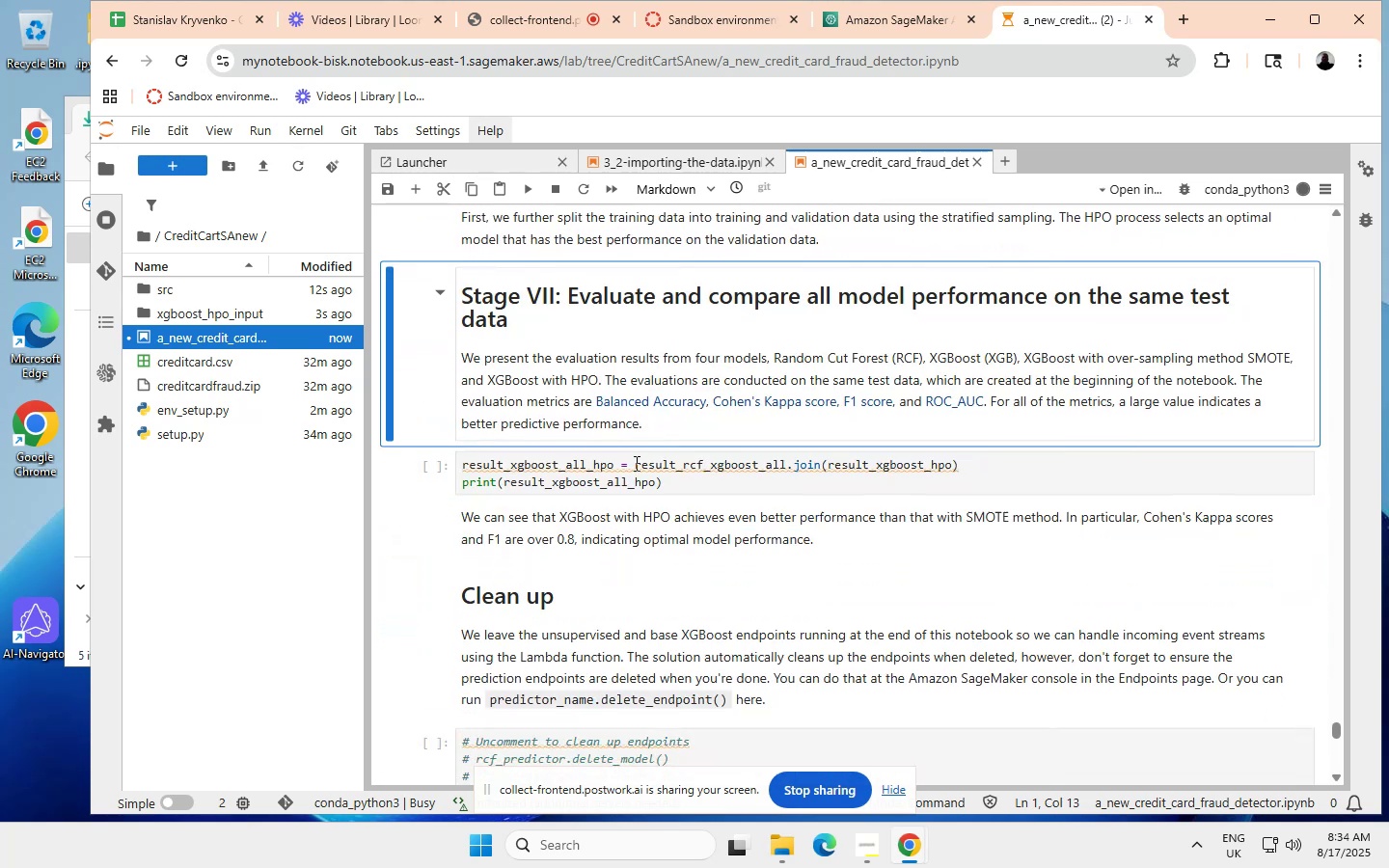 
scroll: coordinate [635, 463], scroll_direction: none, amount: 0.0
 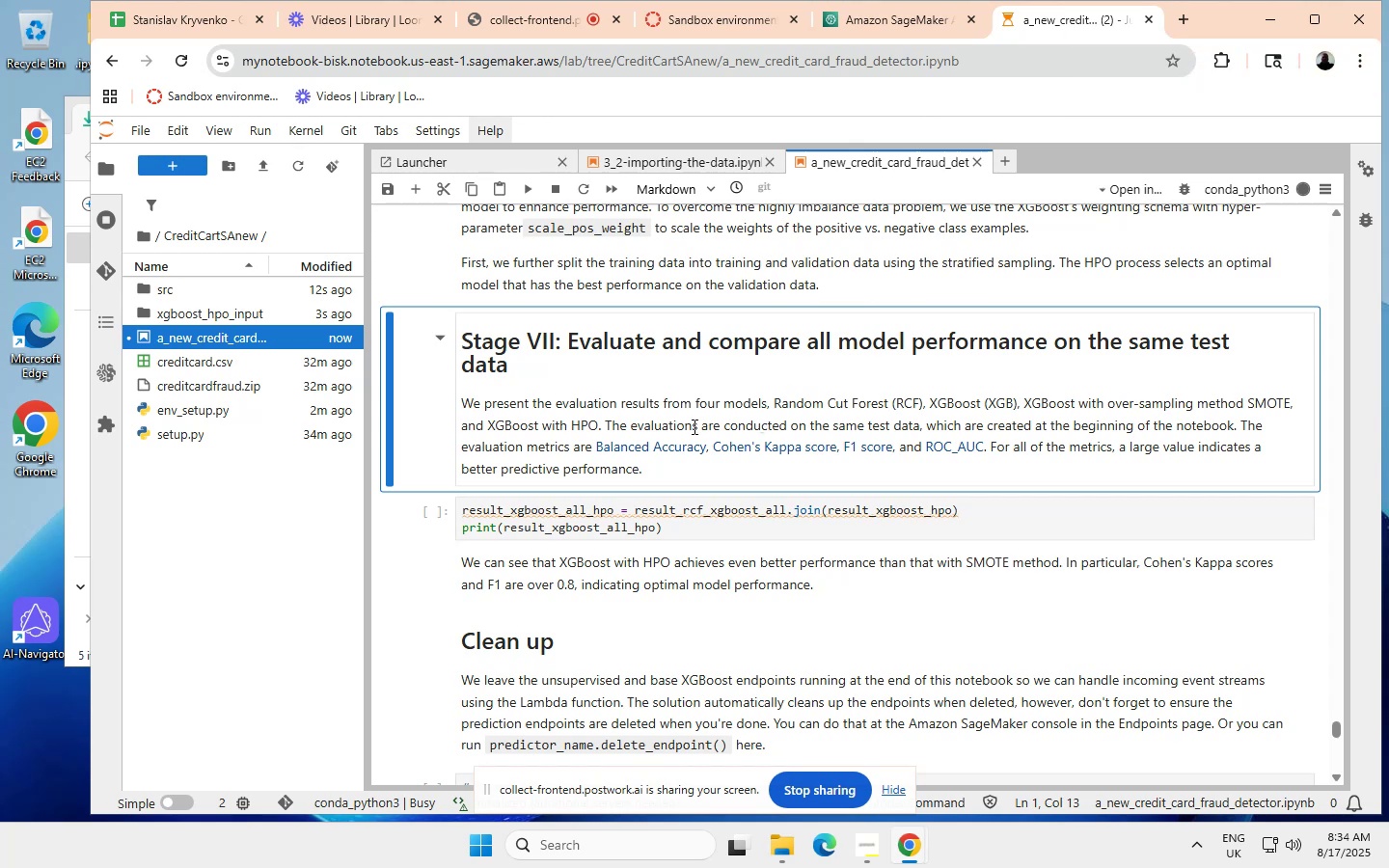 
wait(10.36)
 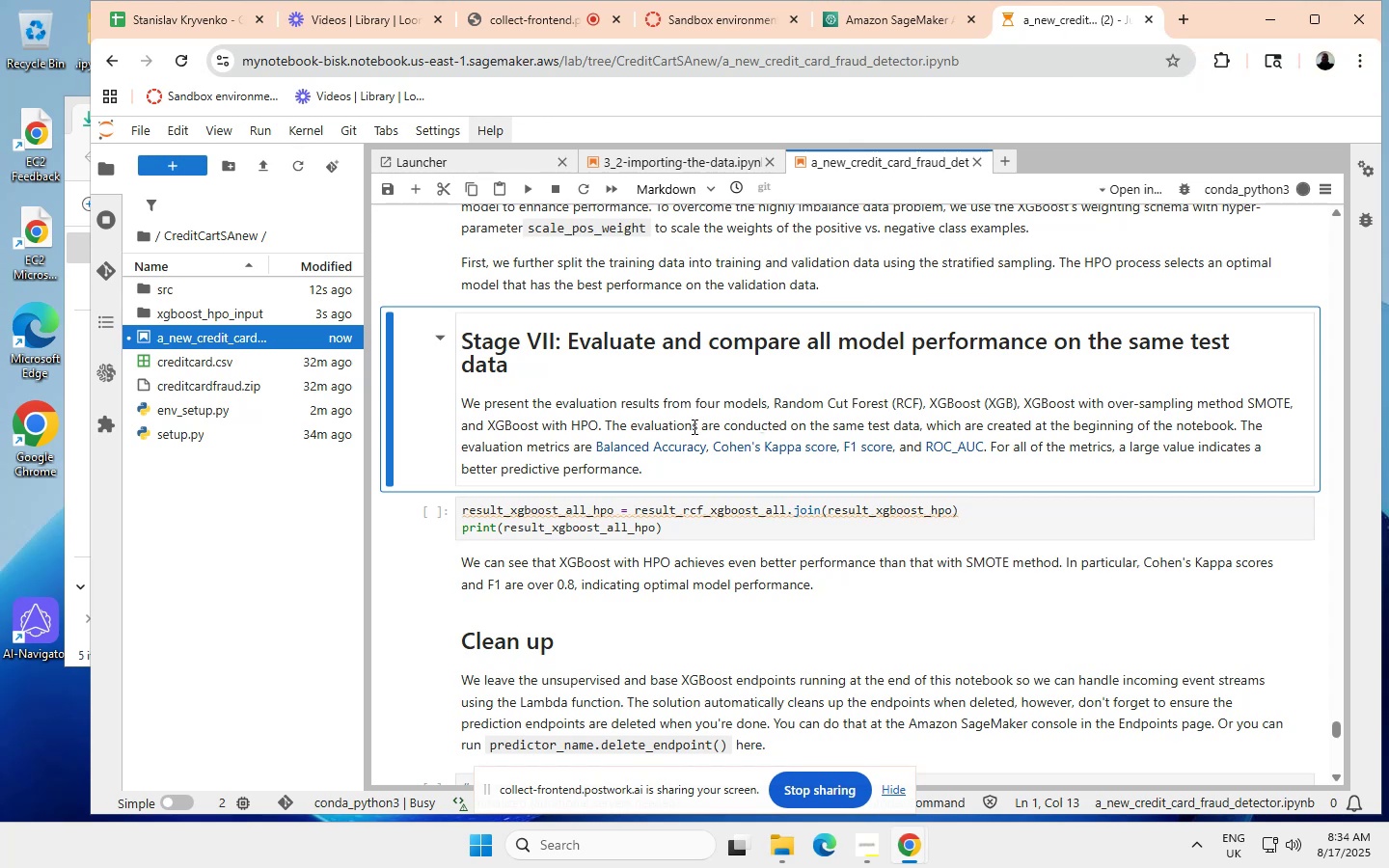 
scroll: coordinate [554, 413], scroll_direction: none, amount: 0.0
 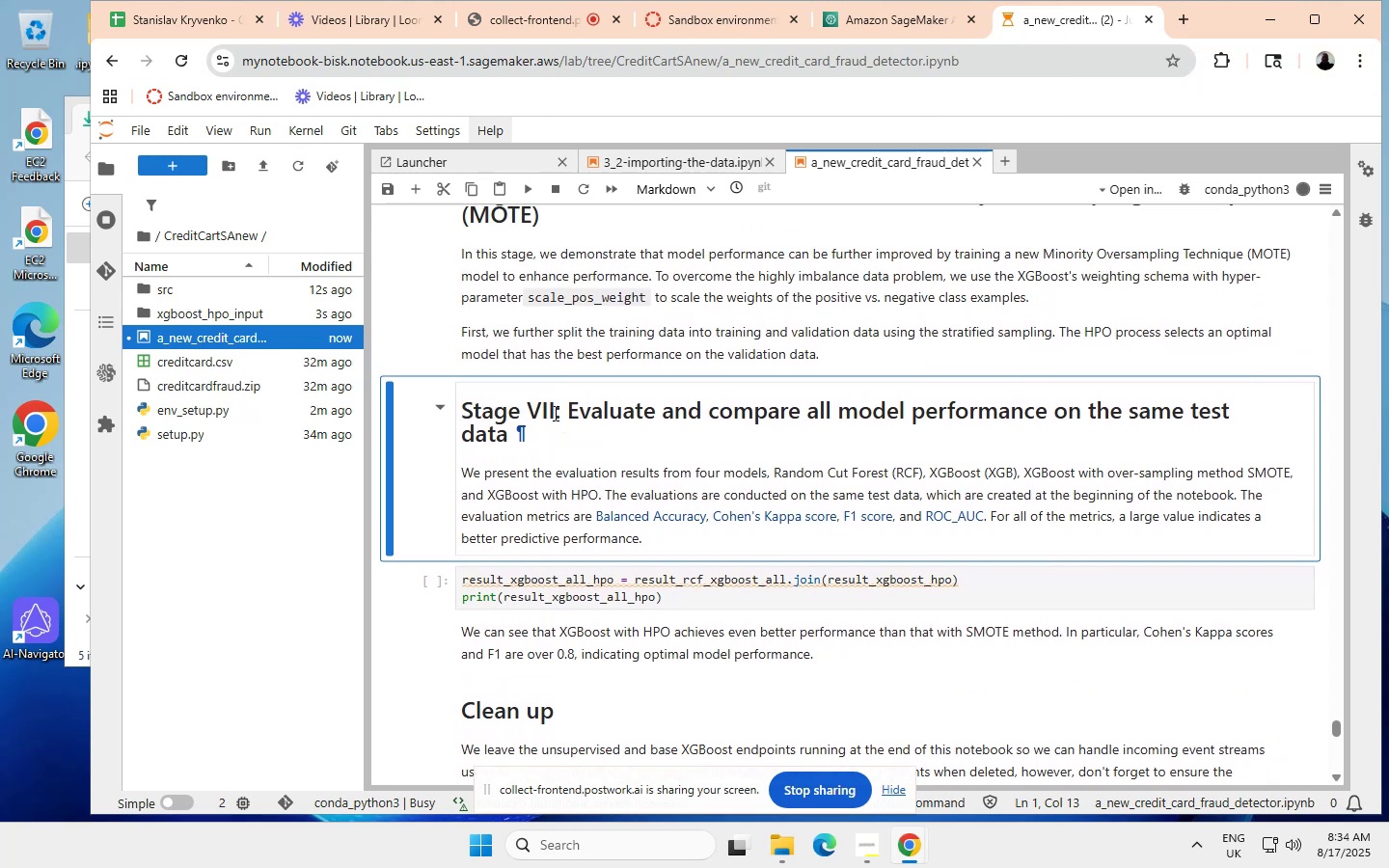 
scroll: coordinate [554, 413], scroll_direction: up, amount: 2.0
 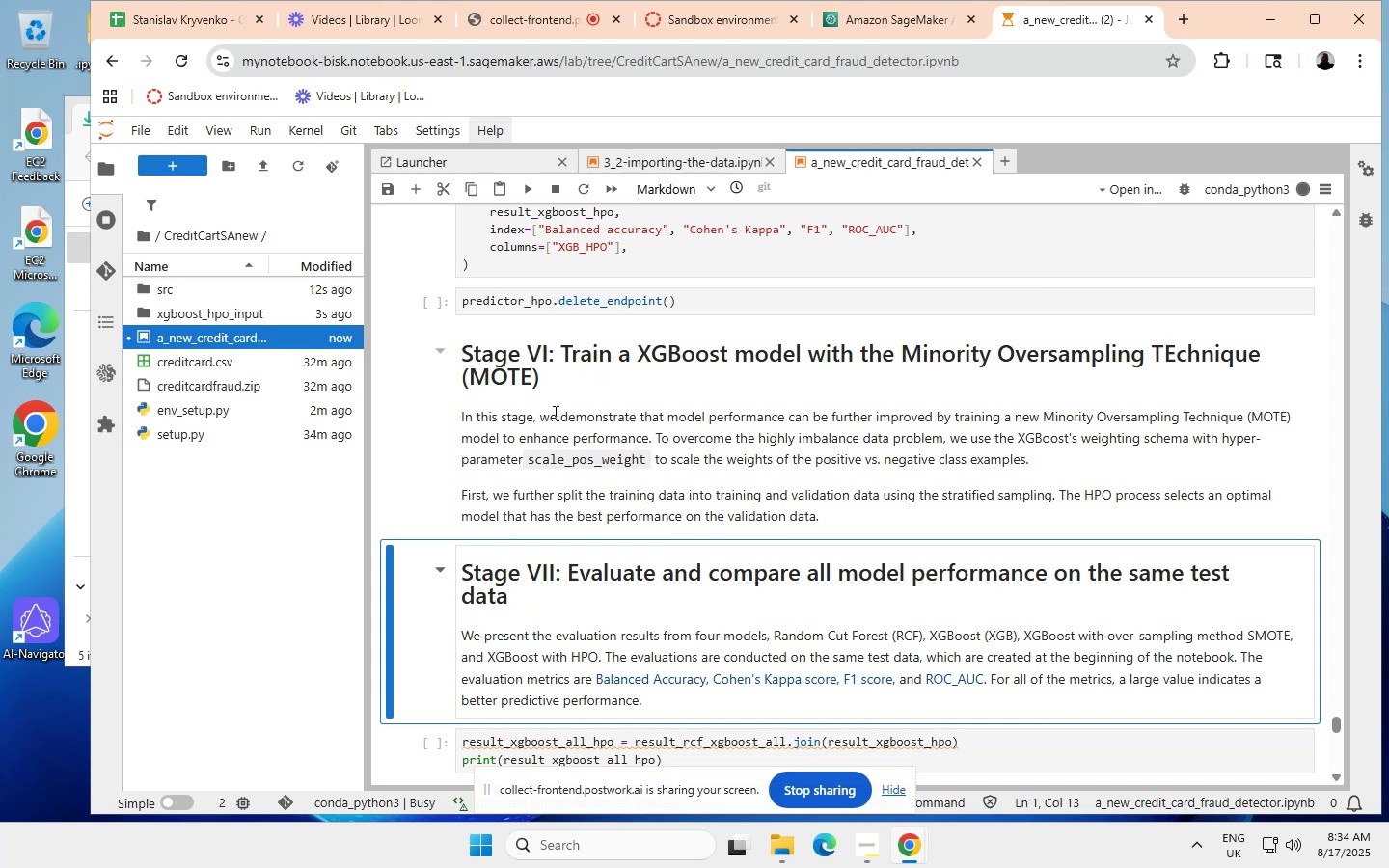 
scroll: coordinate [554, 413], scroll_direction: none, amount: 0.0
 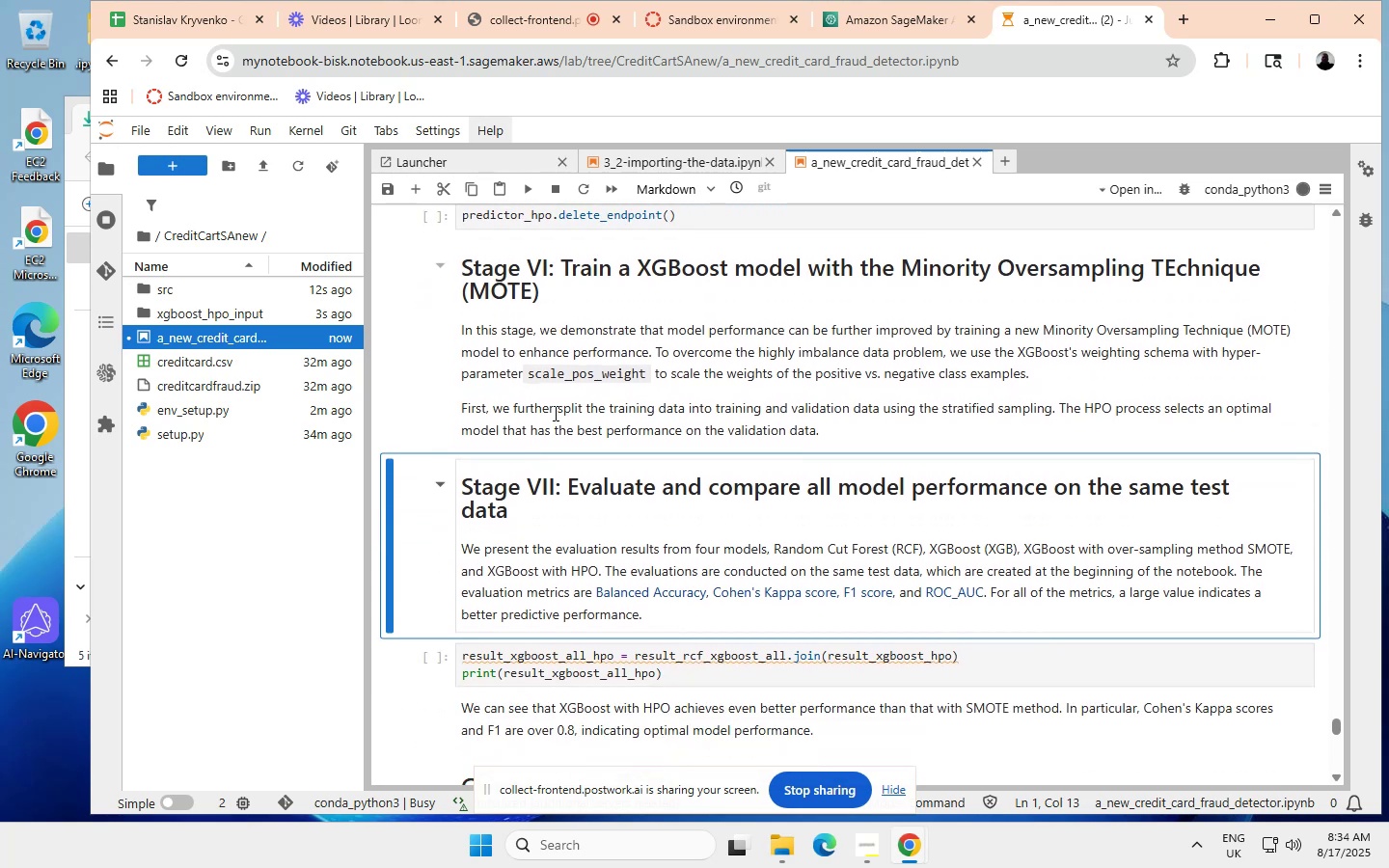 
scroll: coordinate [554, 413], scroll_direction: up, amount: 2.0
 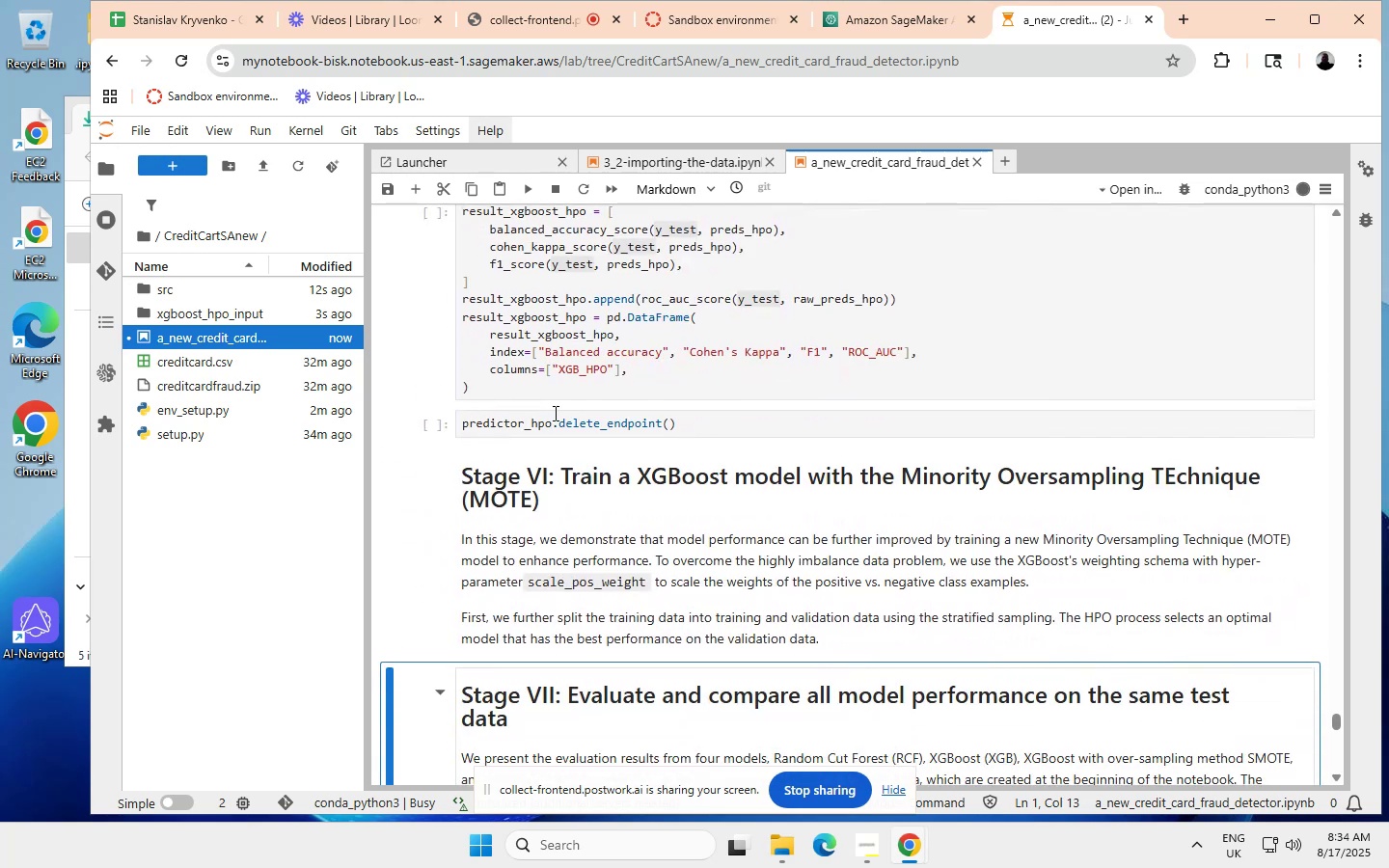 
scroll: coordinate [554, 413], scroll_direction: none, amount: 0.0
 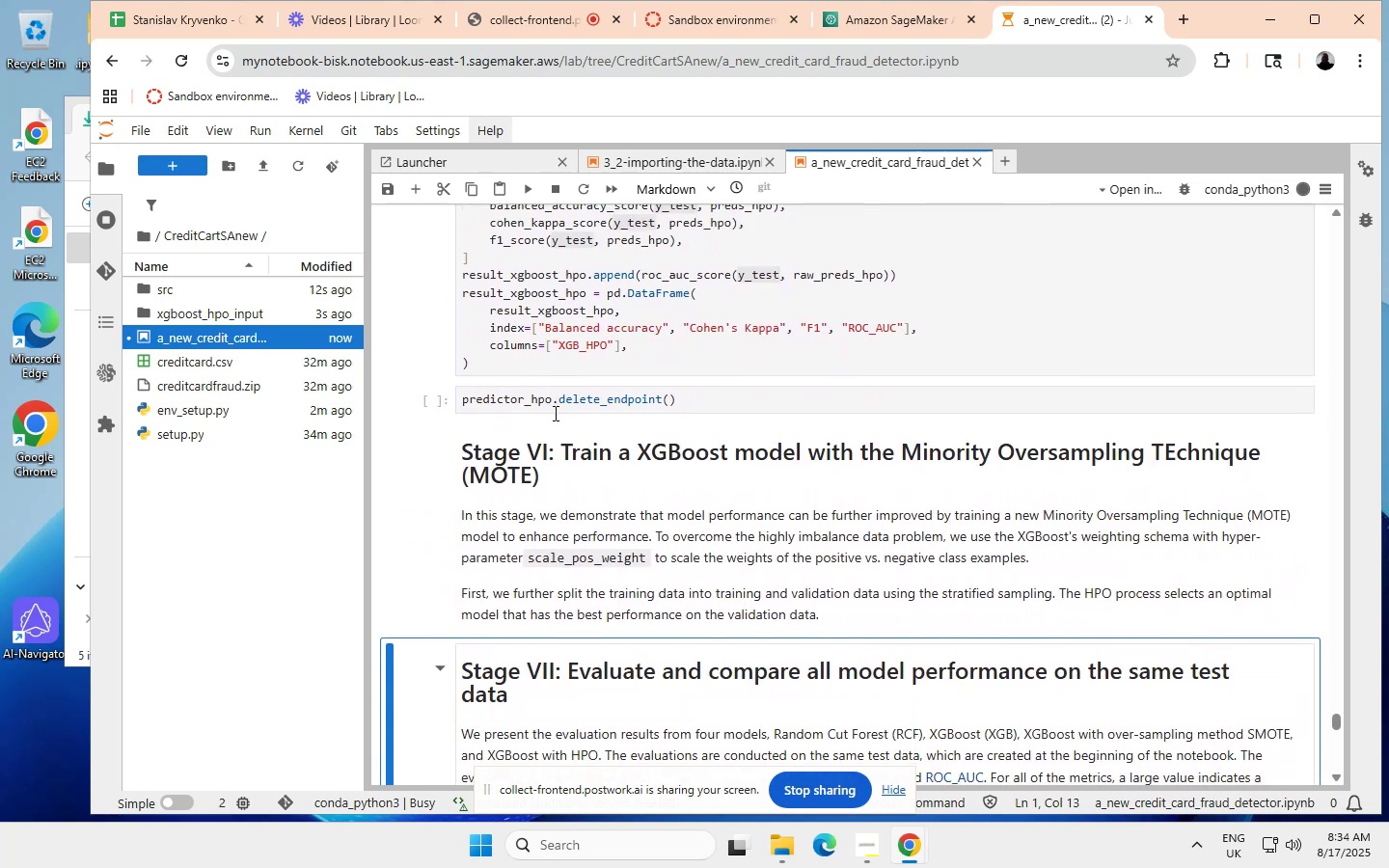 
scroll: coordinate [556, 413], scroll_direction: down, amount: 3.0
 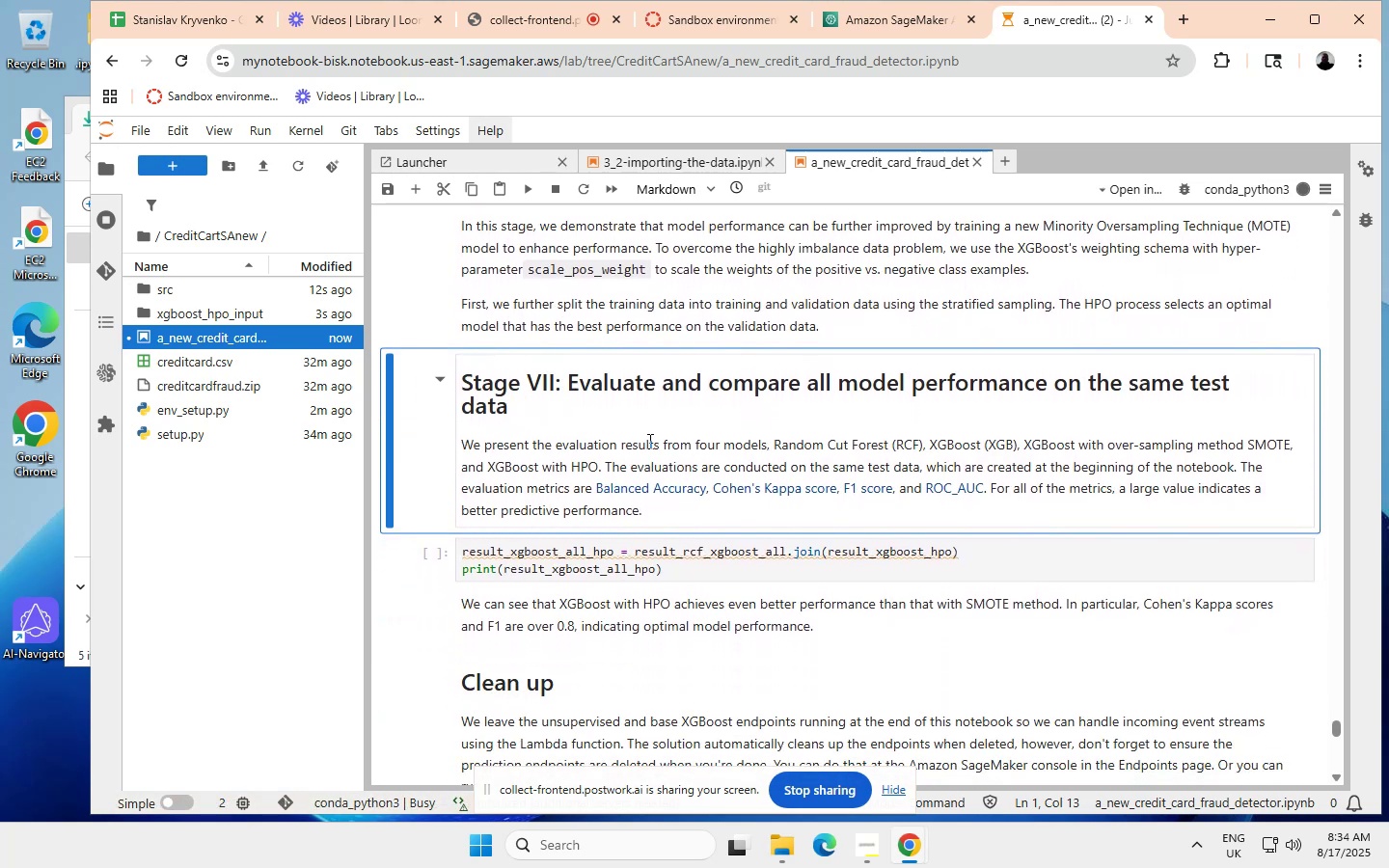 
left_click([643, 443])
 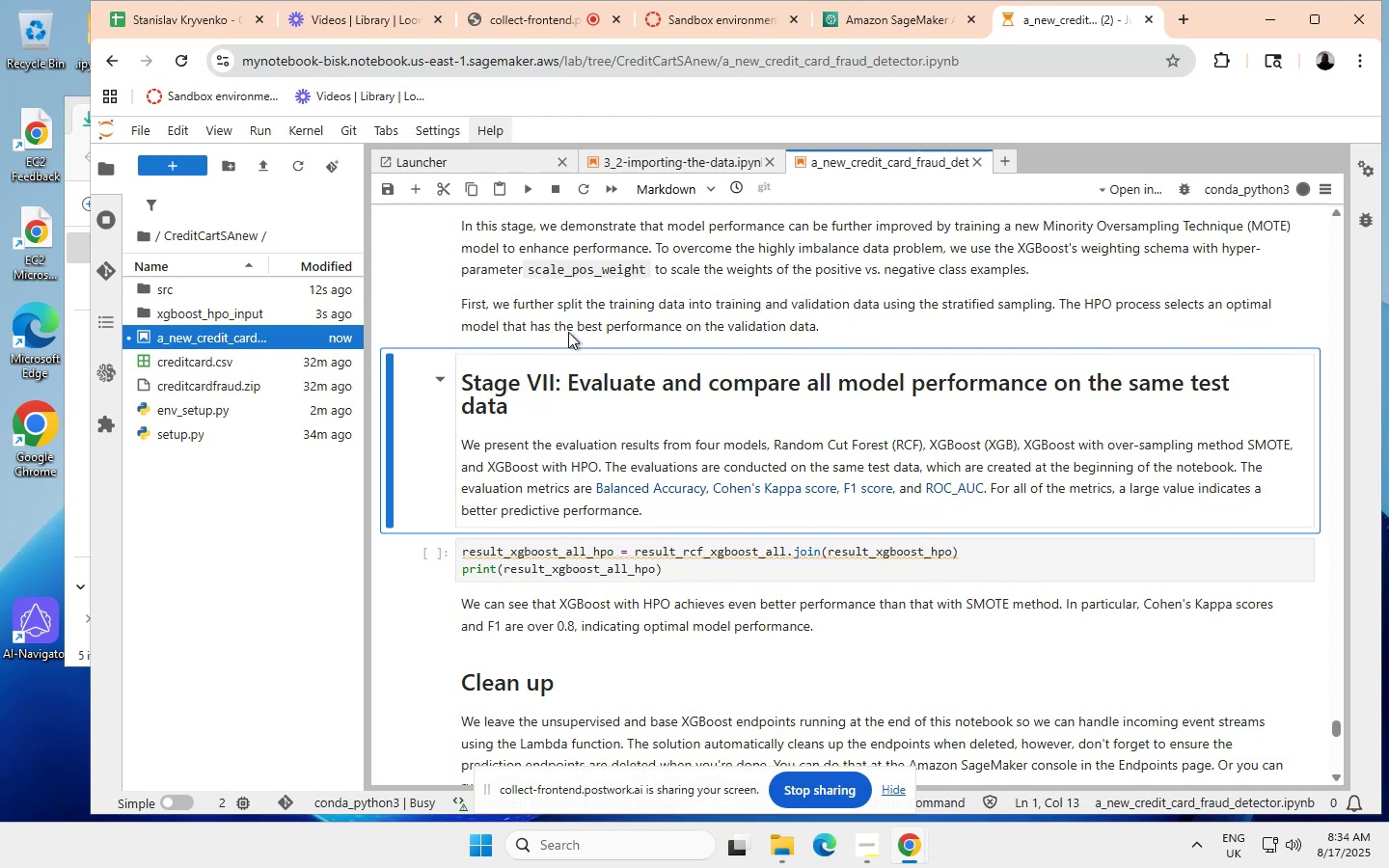 
wait(7.25)
 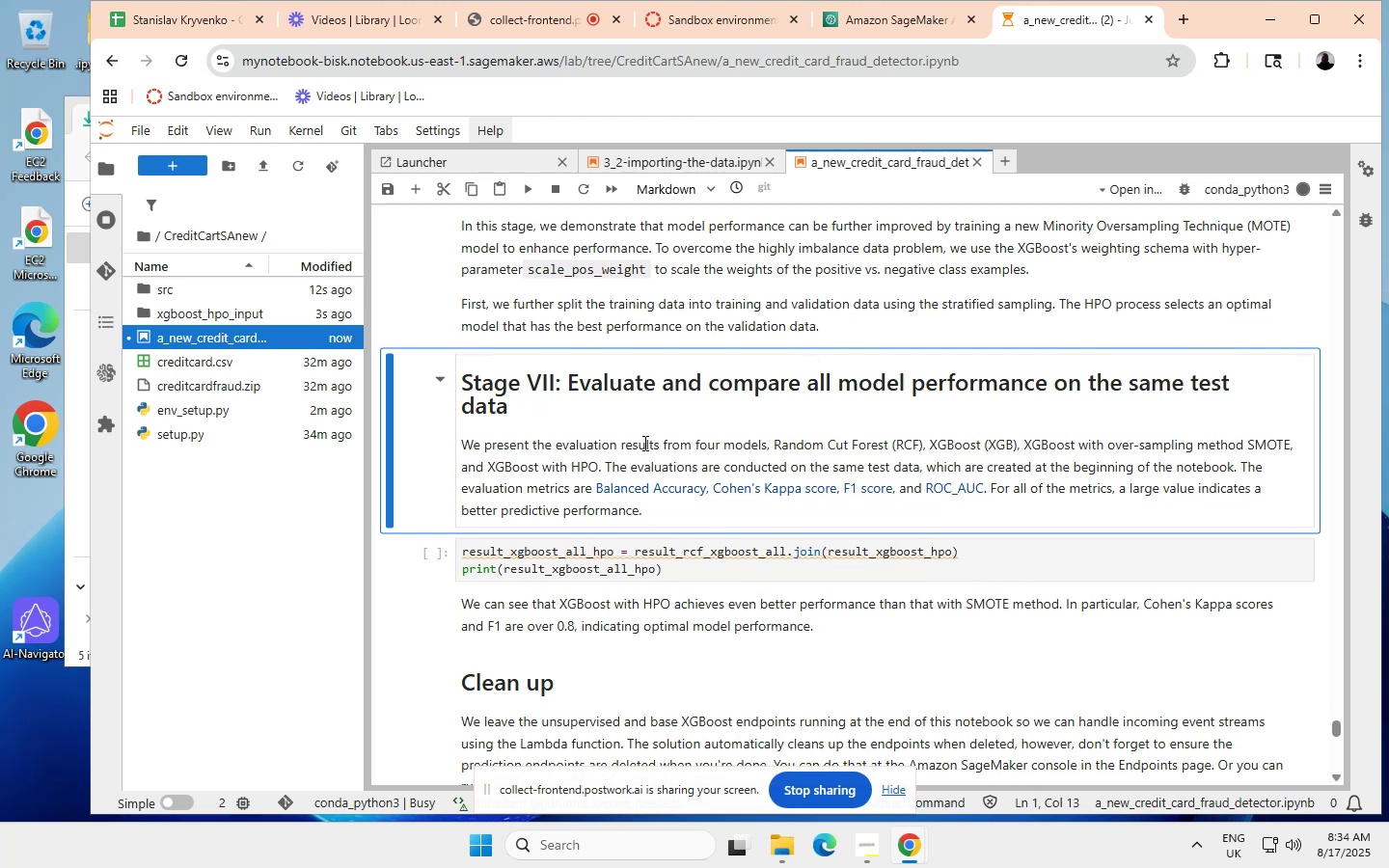 
double_click([598, 405])
 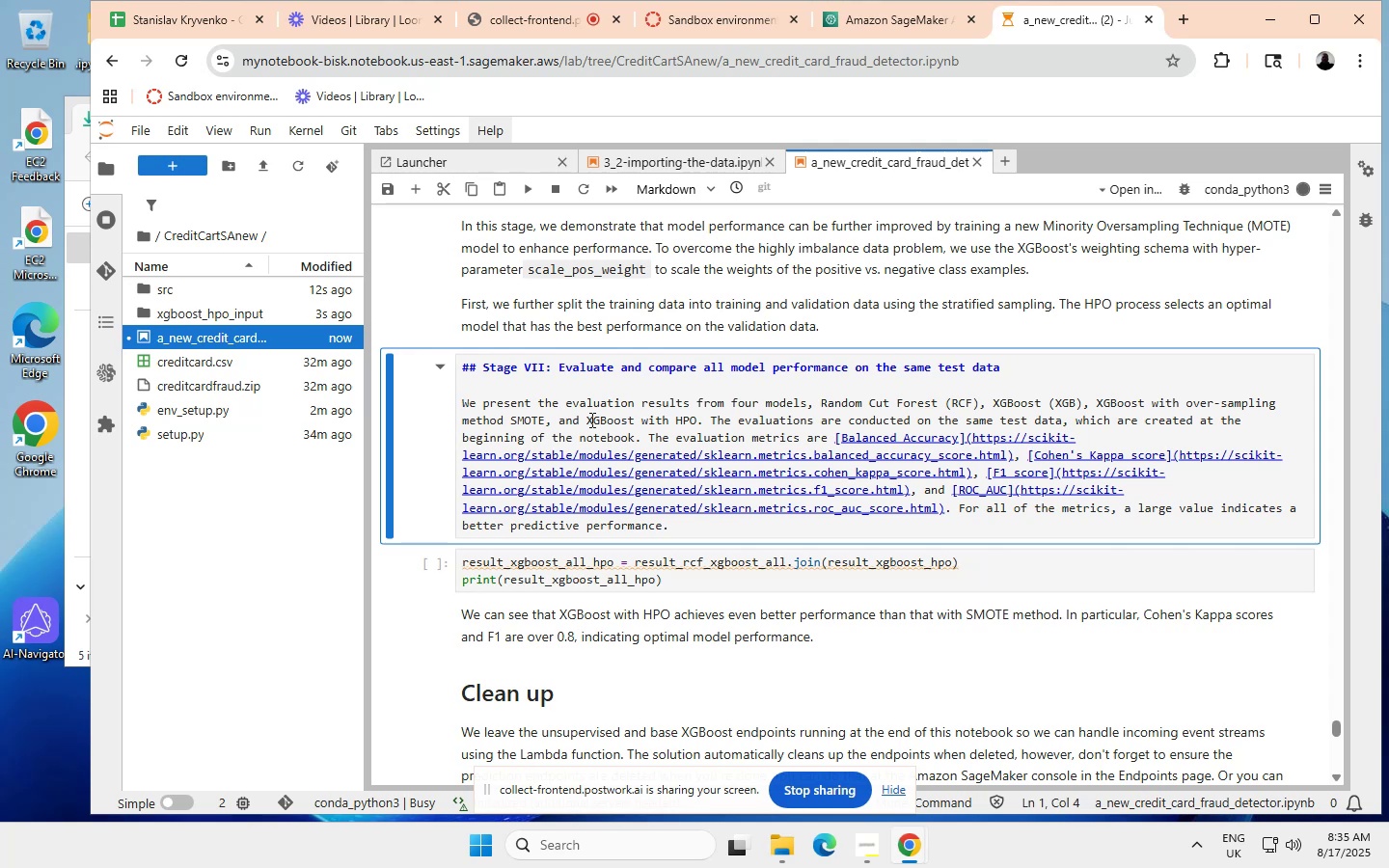 
wait(22.49)
 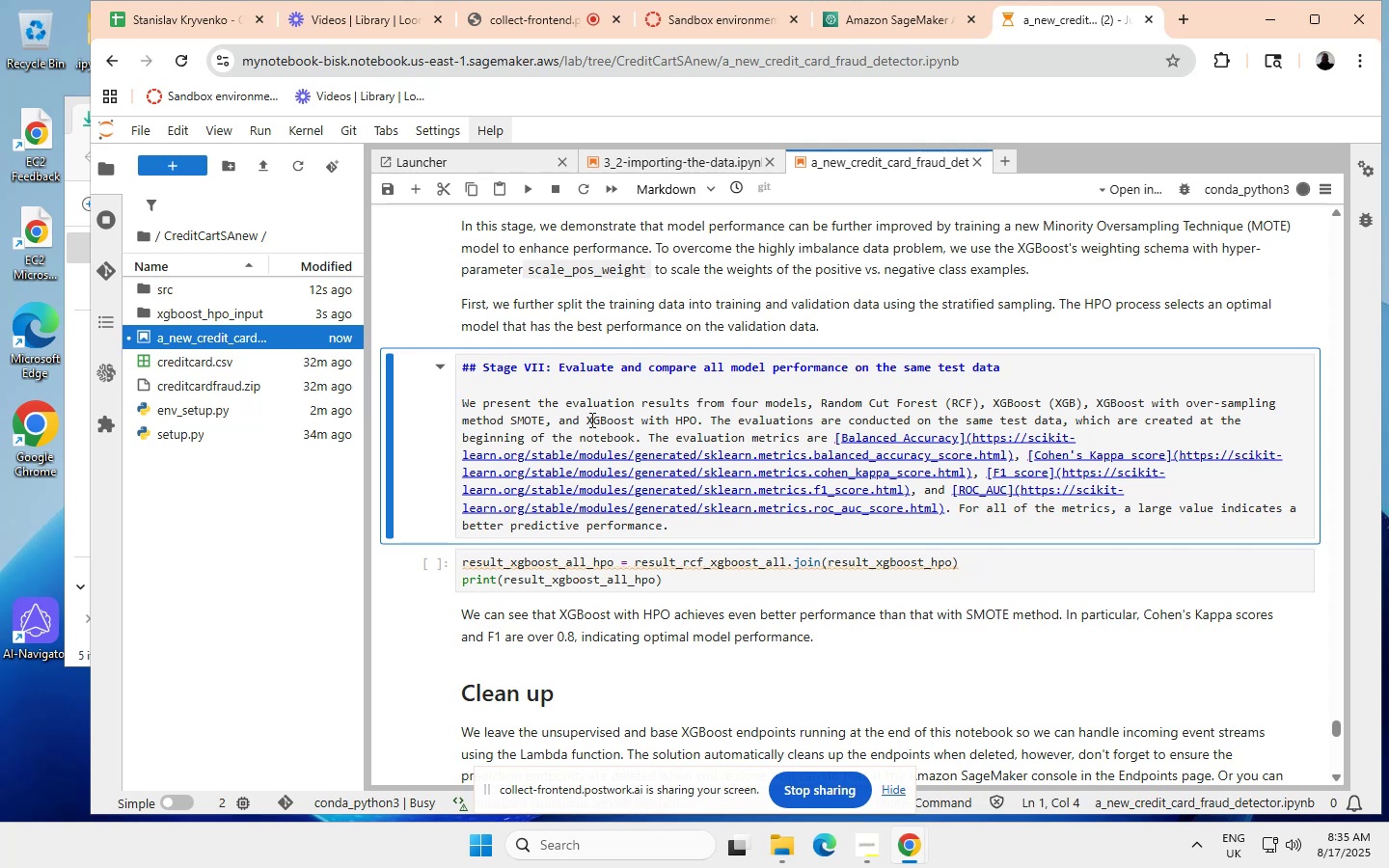 
left_click_drag(start_coordinate=[1094, 399], to_coordinate=[646, 399])
 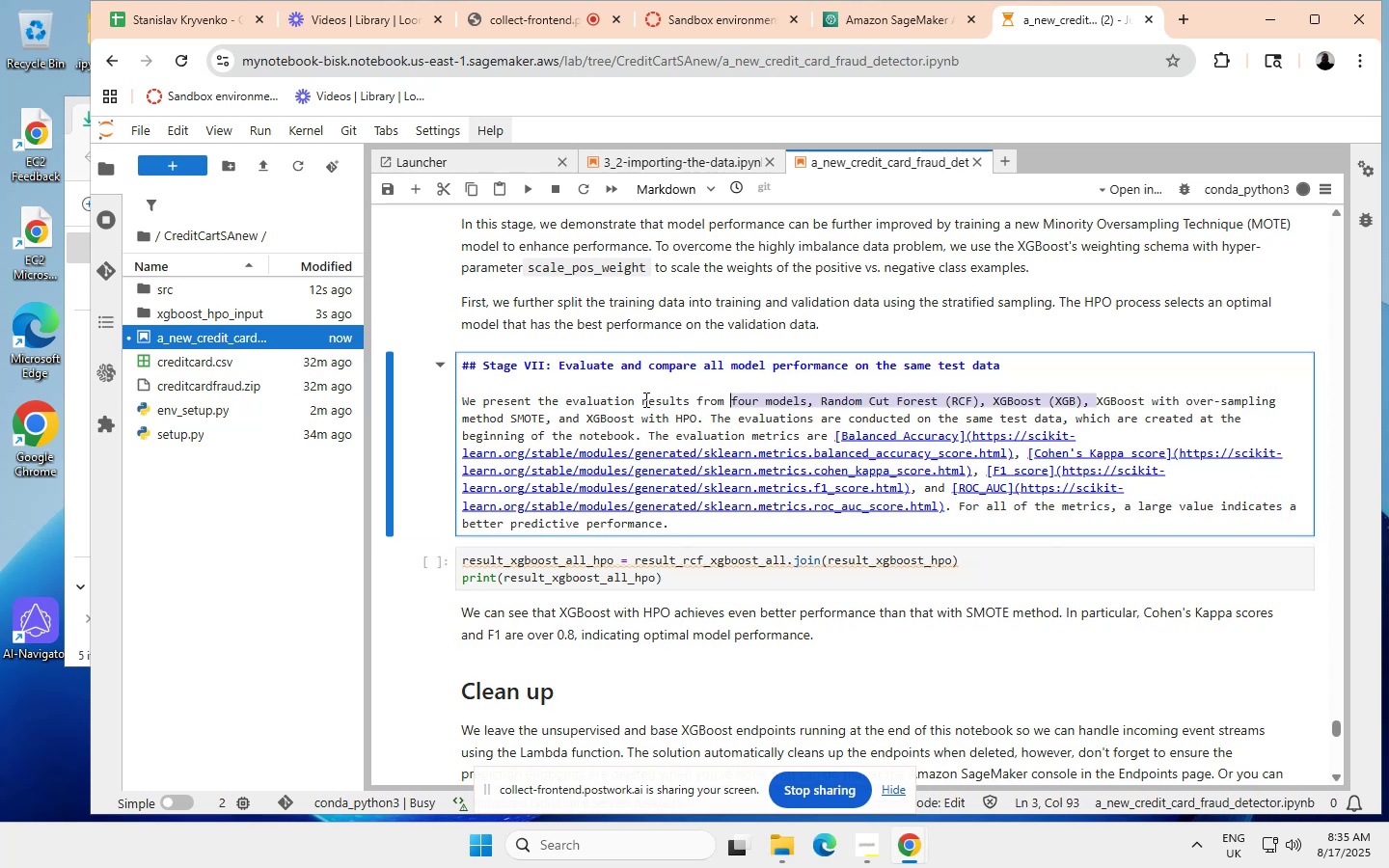 
scroll: coordinate [1095, 399], scroll_direction: none, amount: 0.0
 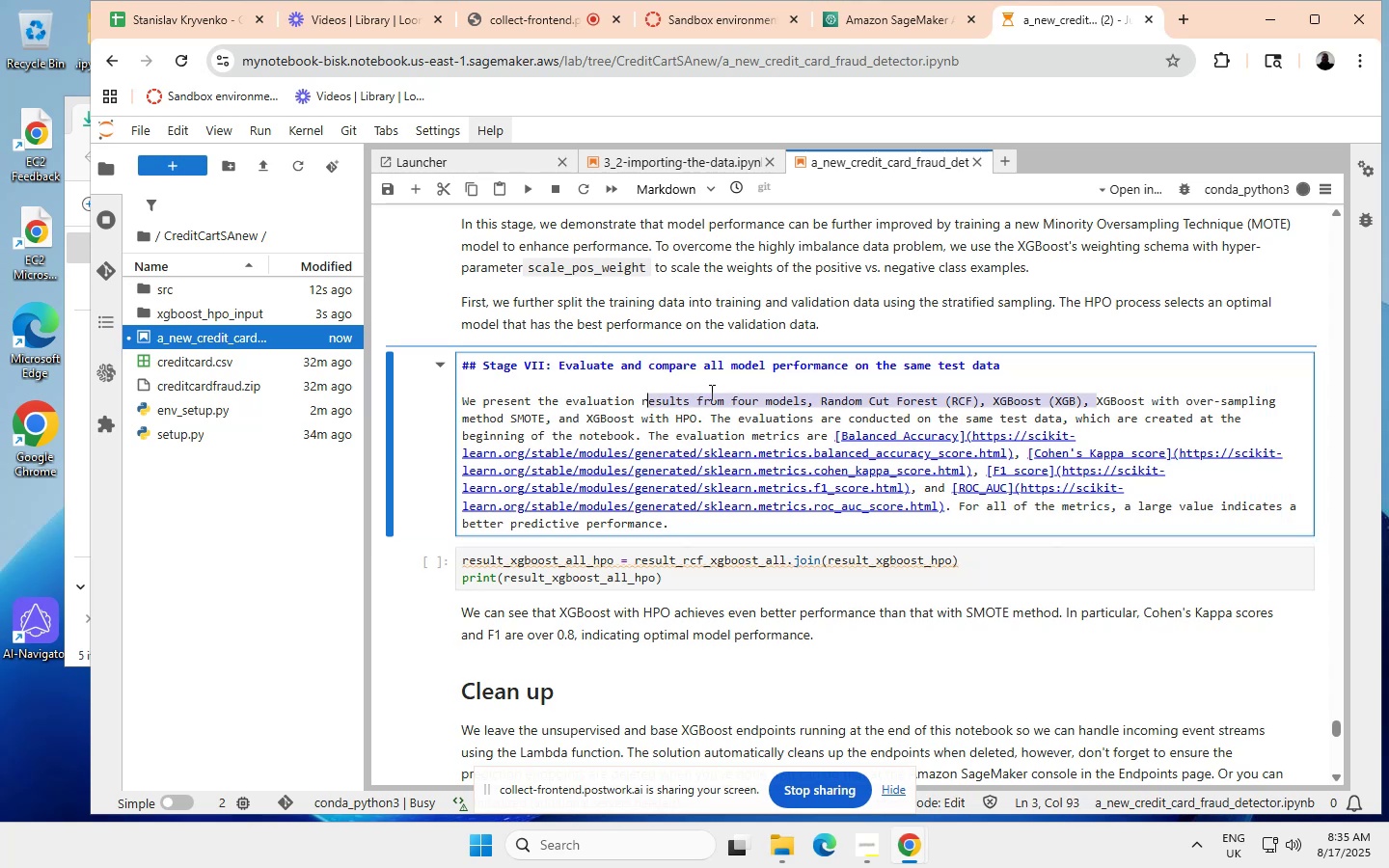 
left_click([751, 401])
 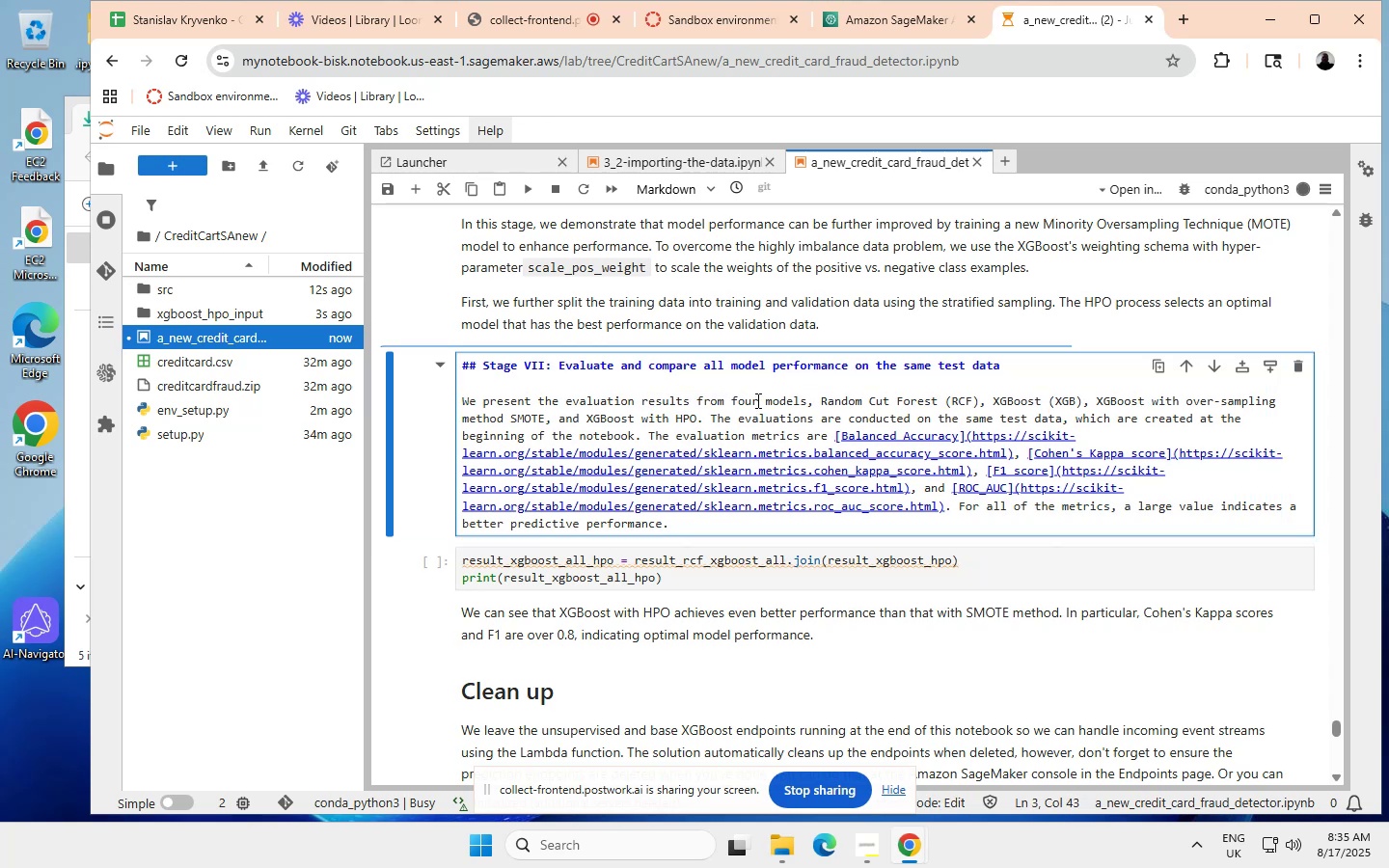 
left_click([756, 400])
 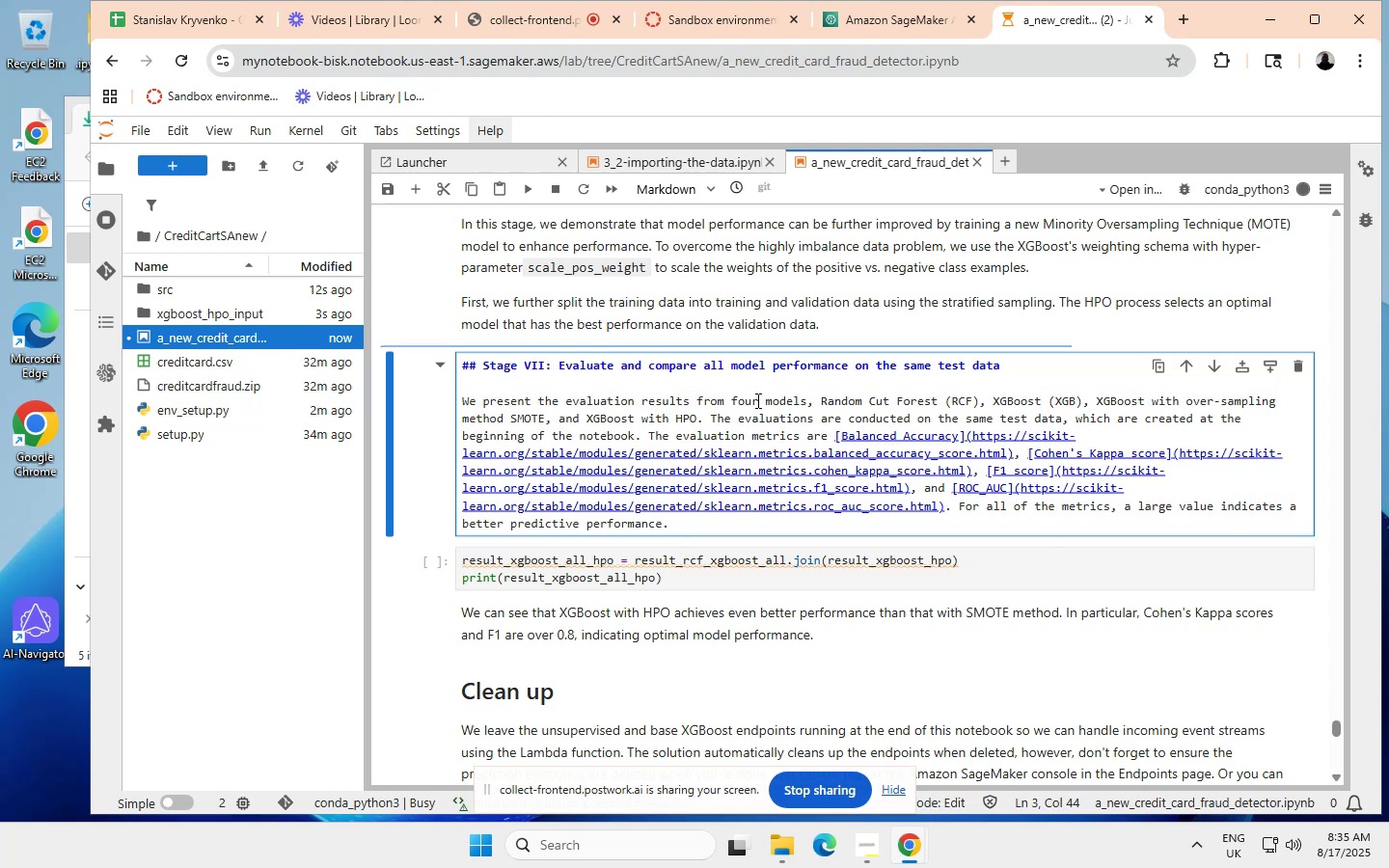 
key(Backspace)
key(Backspace)
key(Backspace)
type(ive)
 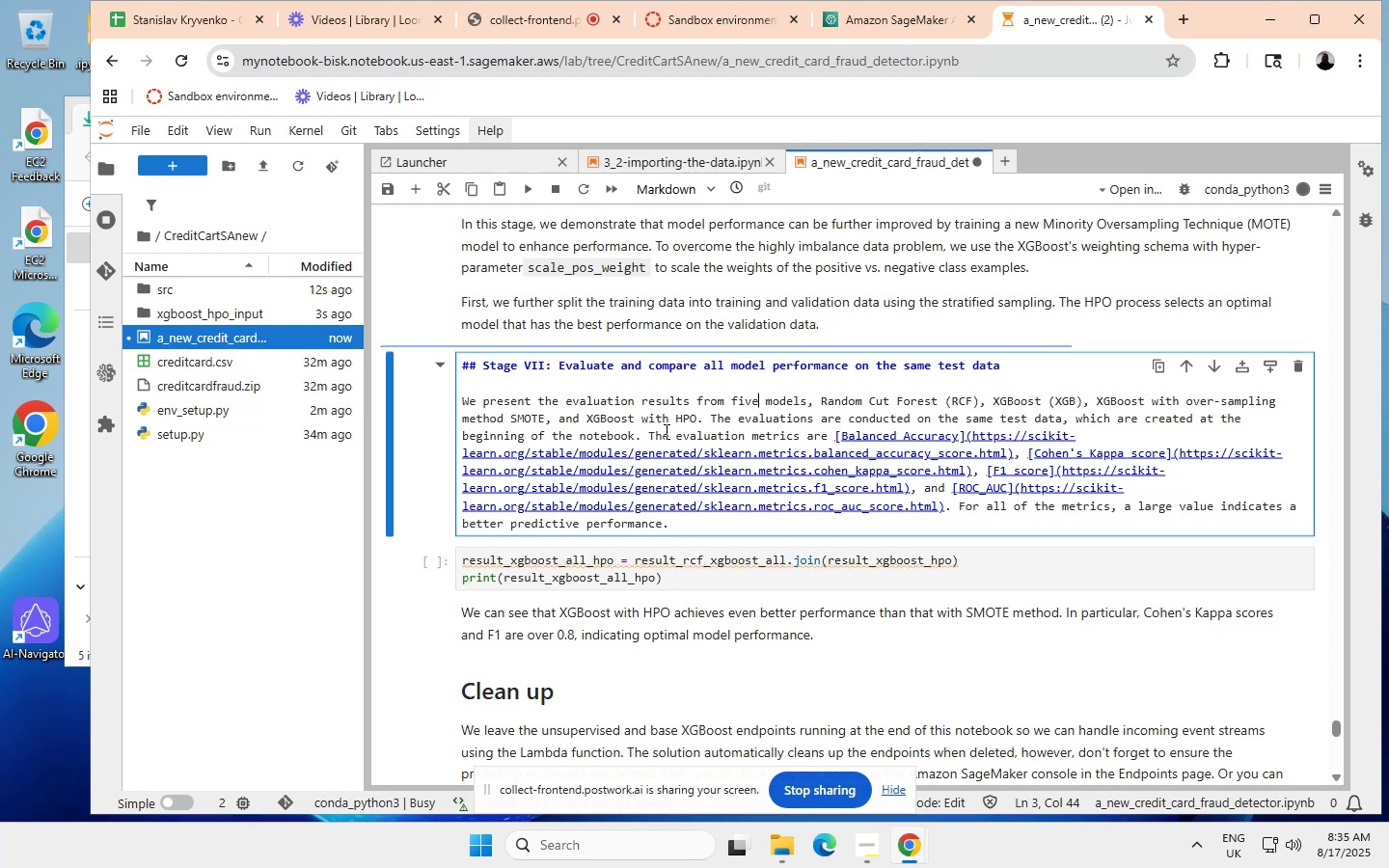 
wait(5.95)
 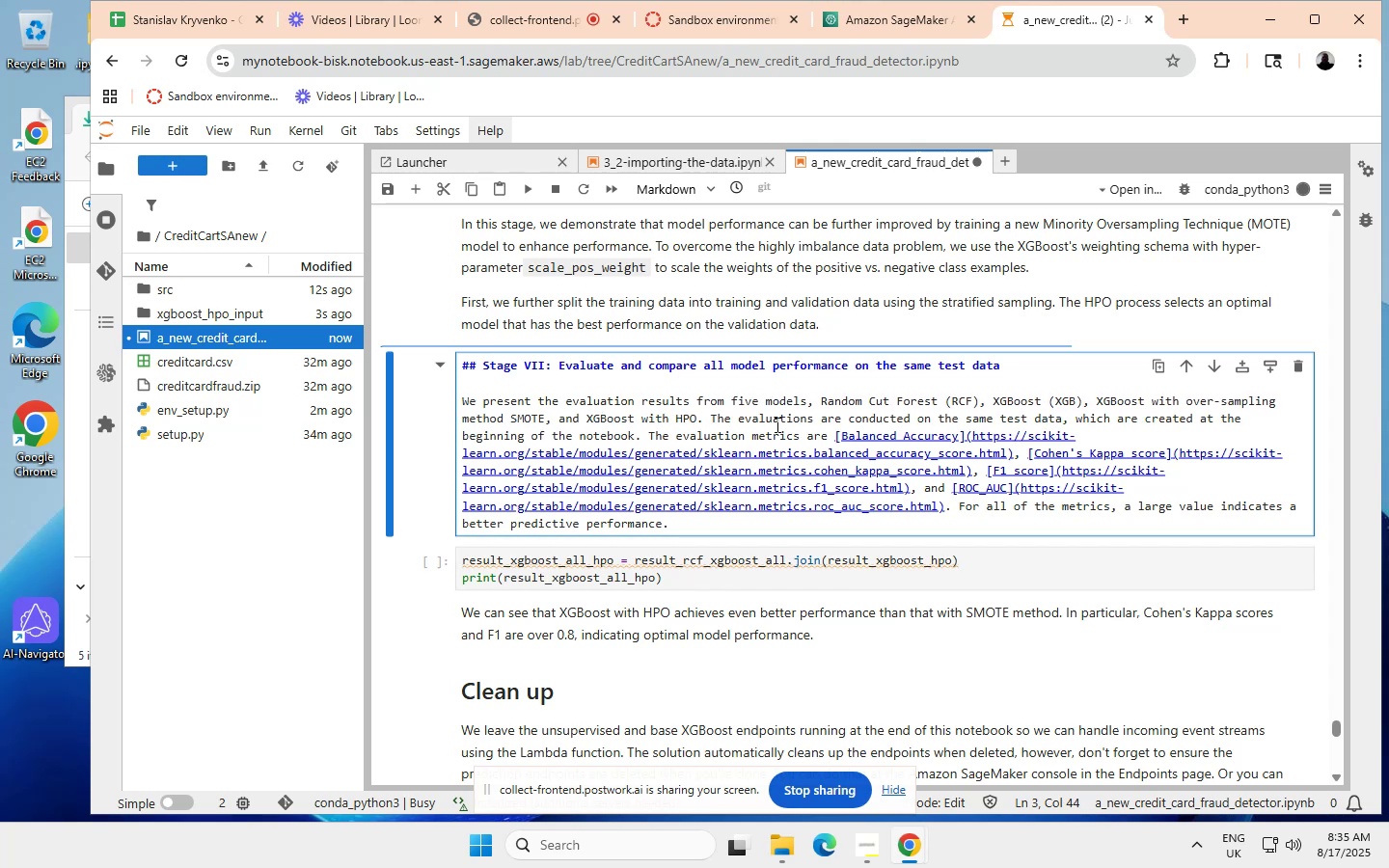 
left_click_drag(start_coordinate=[1096, 397], to_coordinate=[543, 418])
 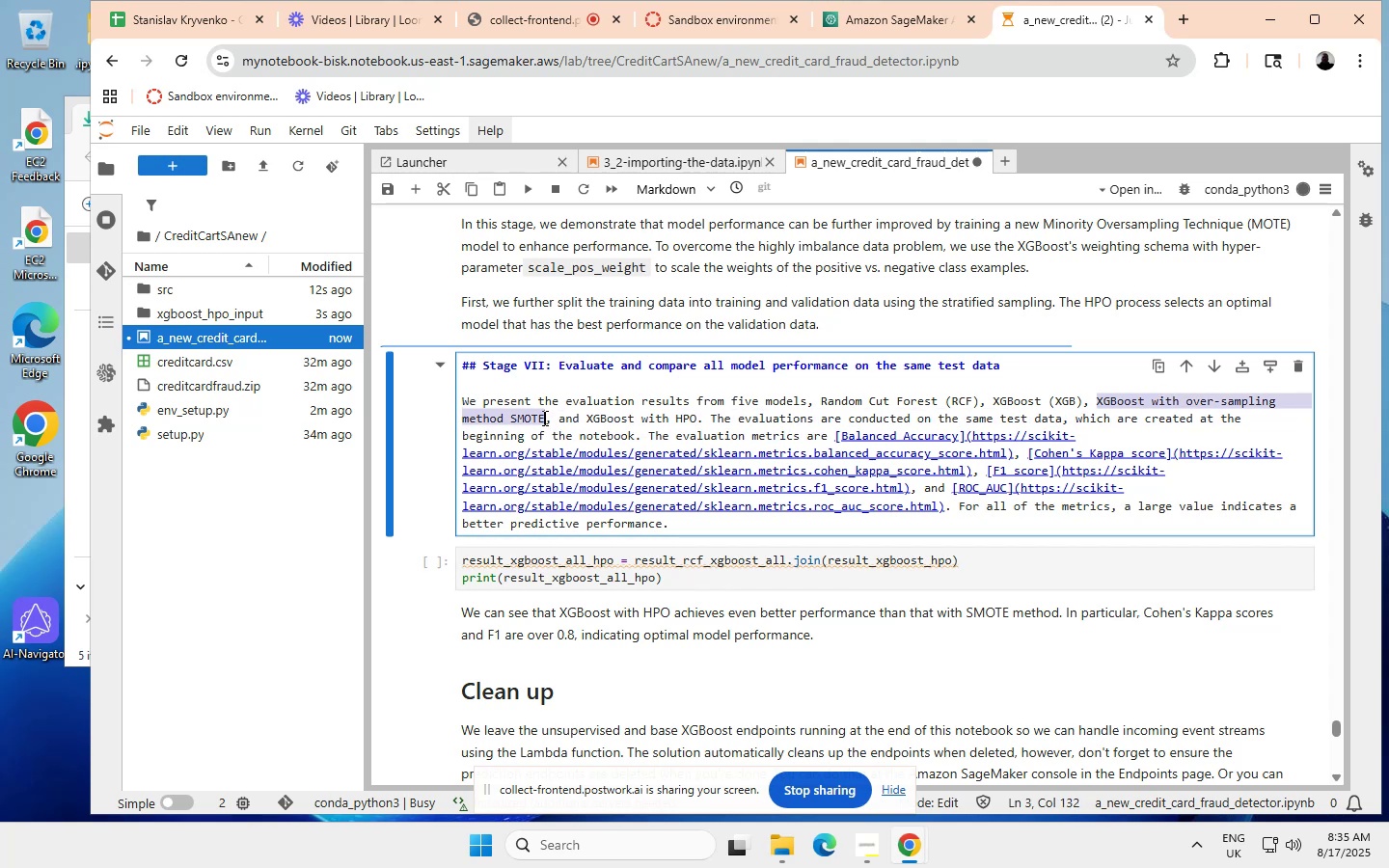 
key(Control+ControlLeft)
 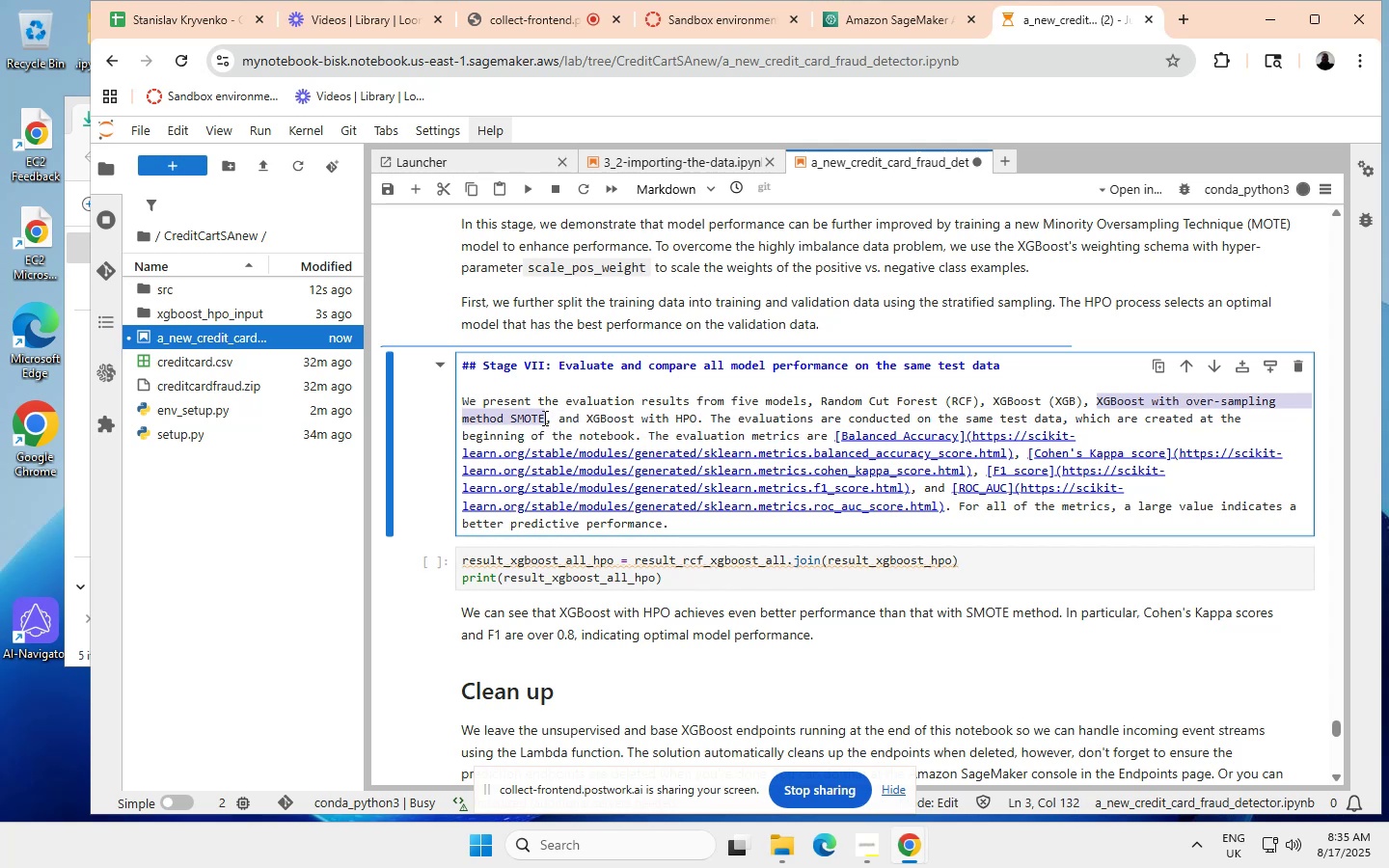 
key(Control+C)
 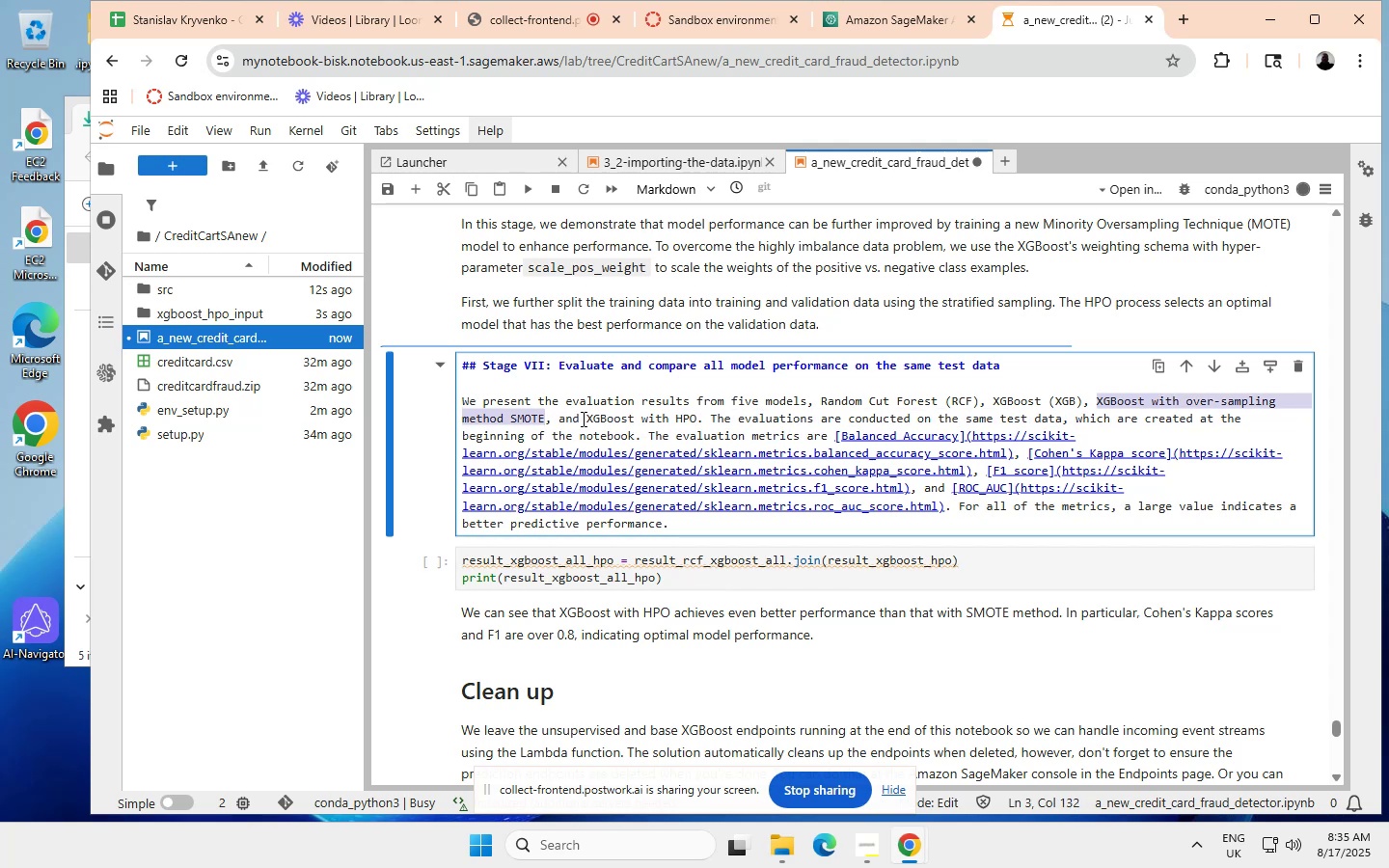 
left_click([582, 419])
 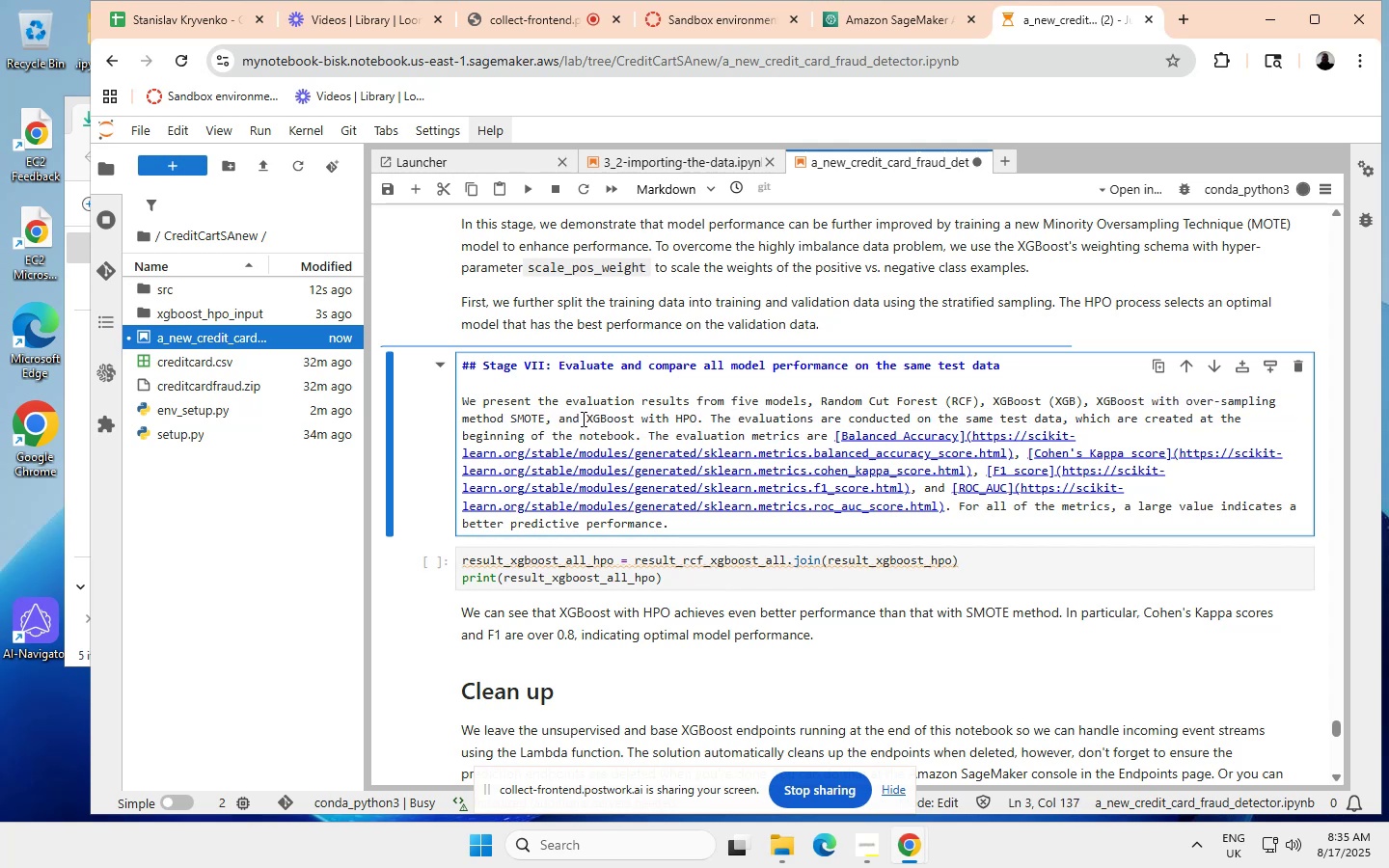 
key(Backspace)
 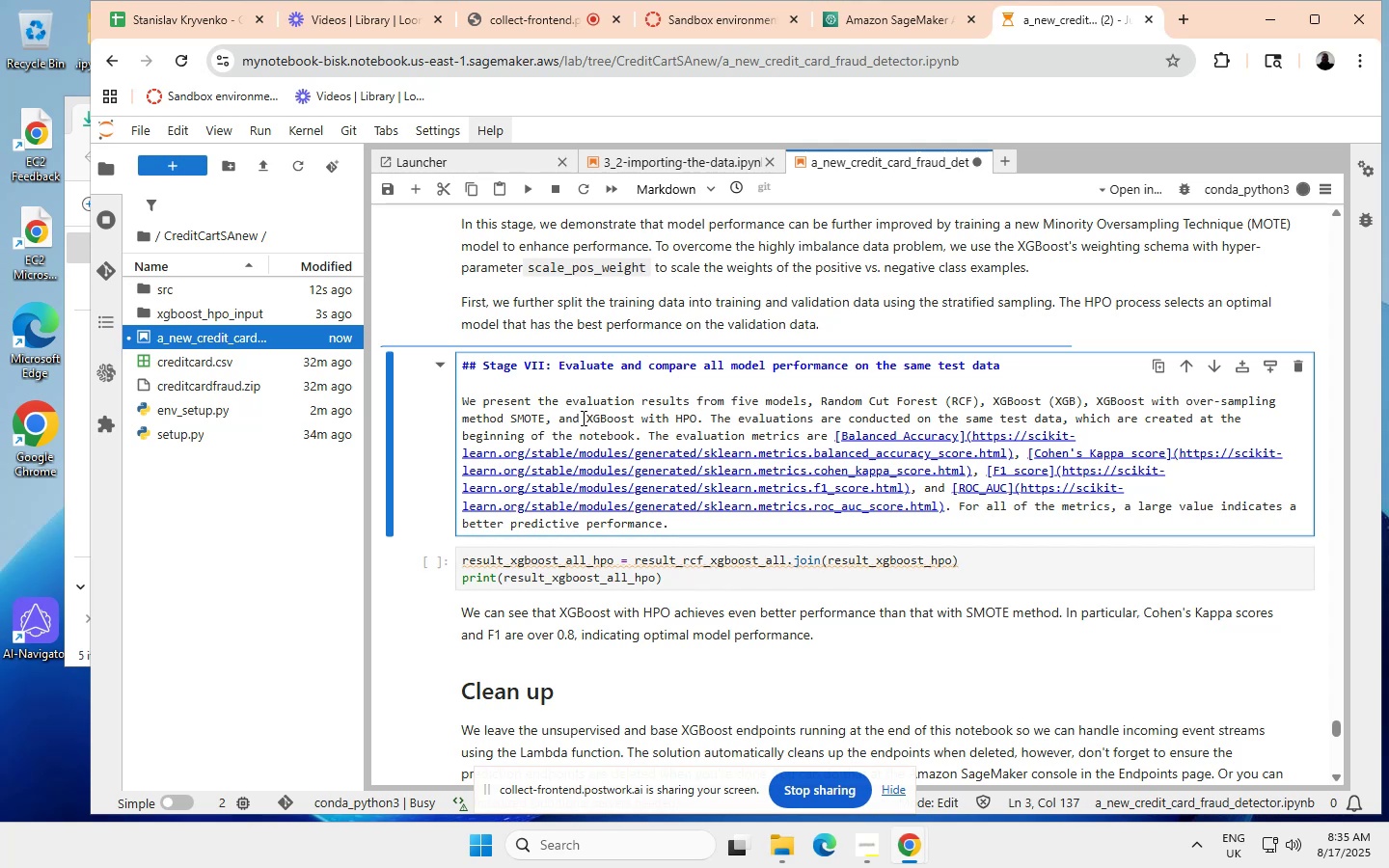 
hold_key(key=Backspace, duration=0.42)
 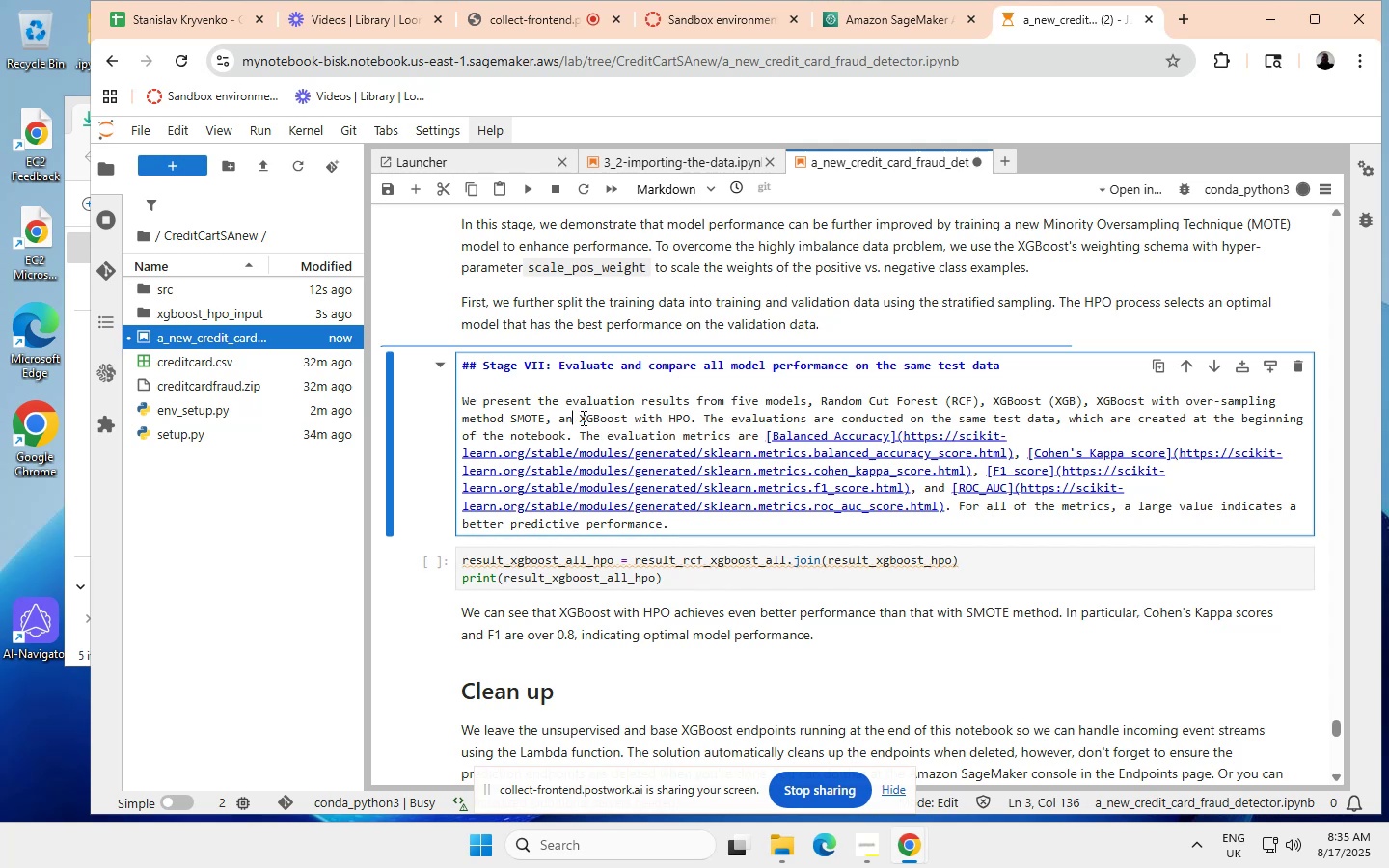 
key(Backspace)
 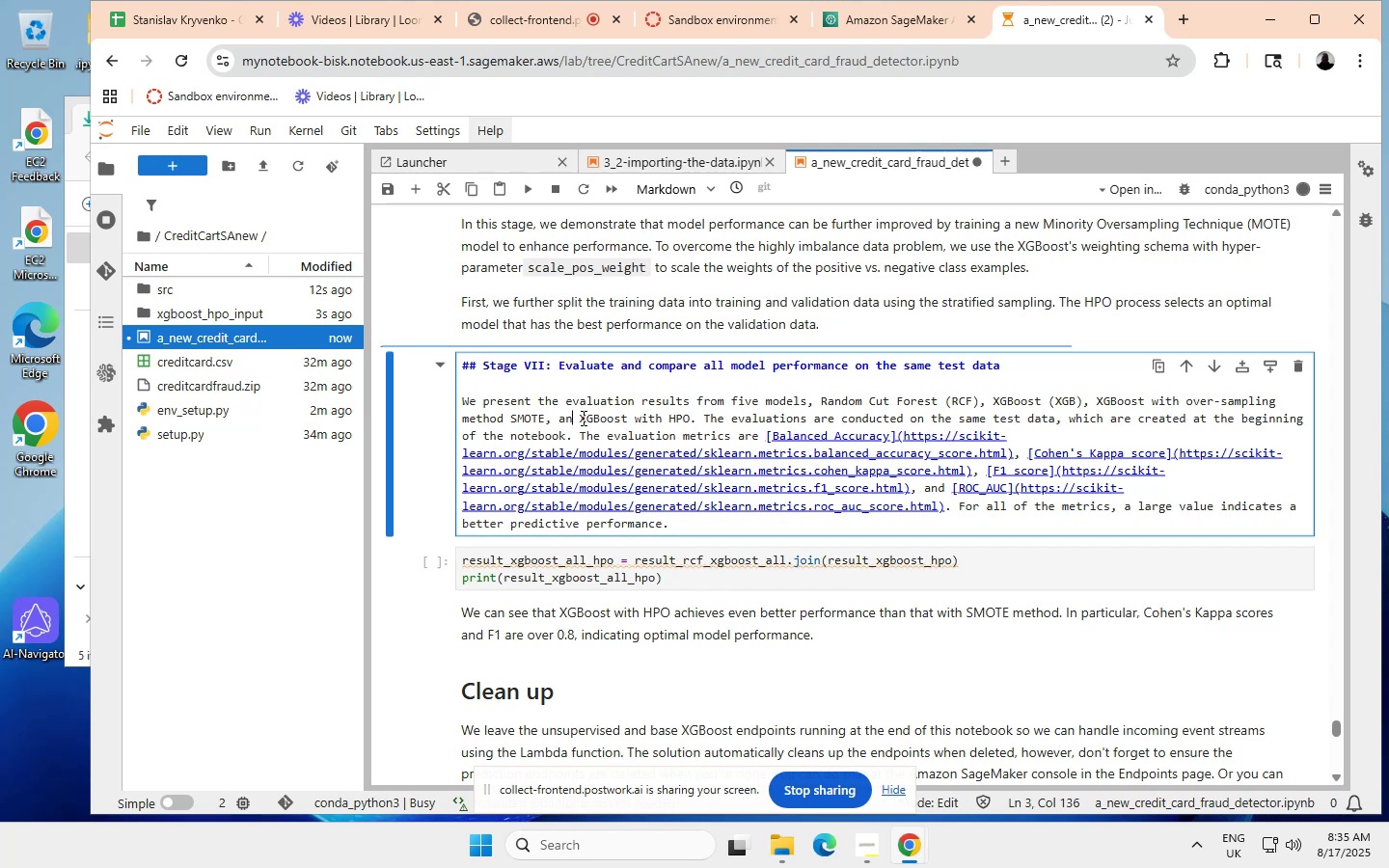 
key(Backspace)
 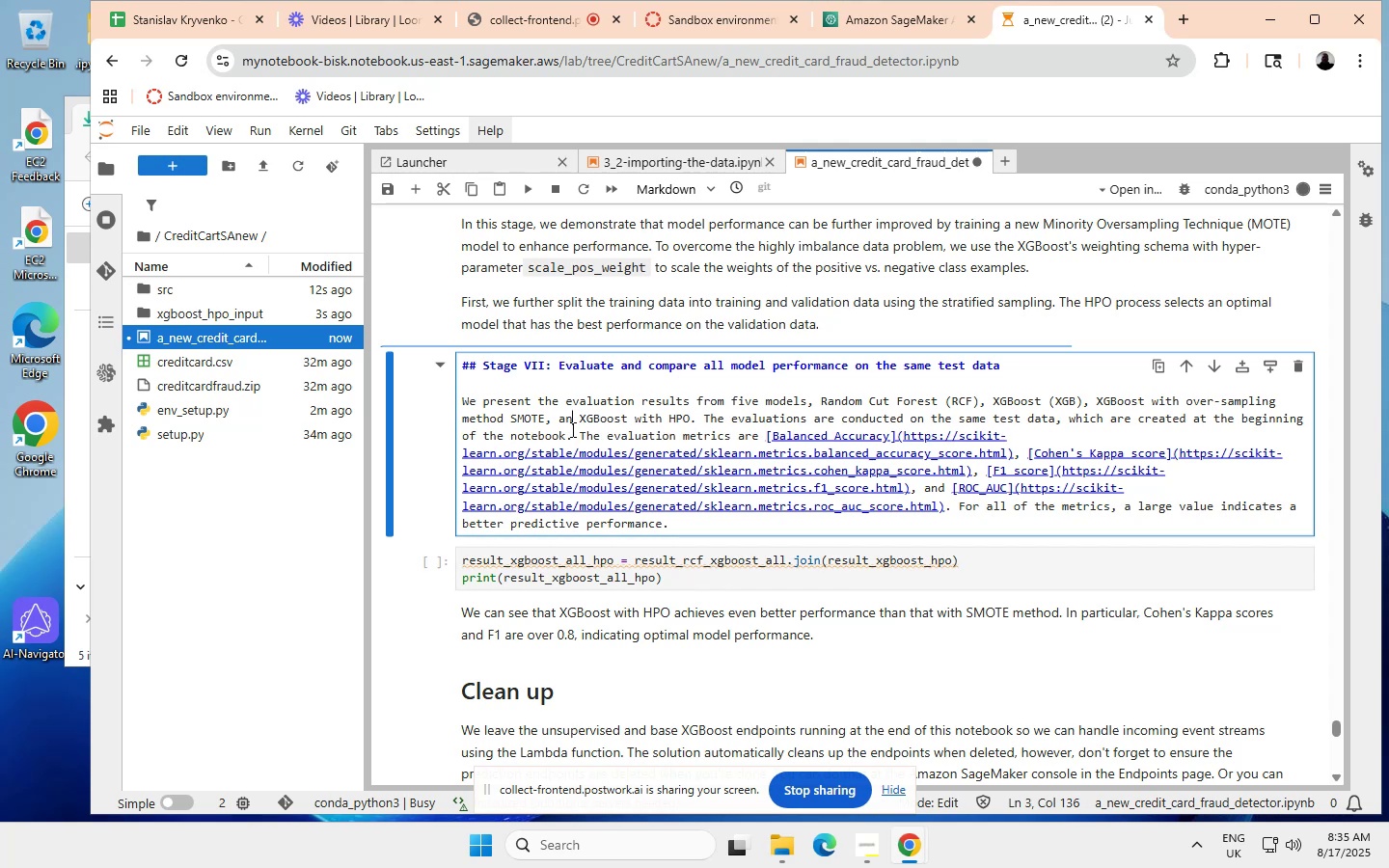 
key(Backspace)
 